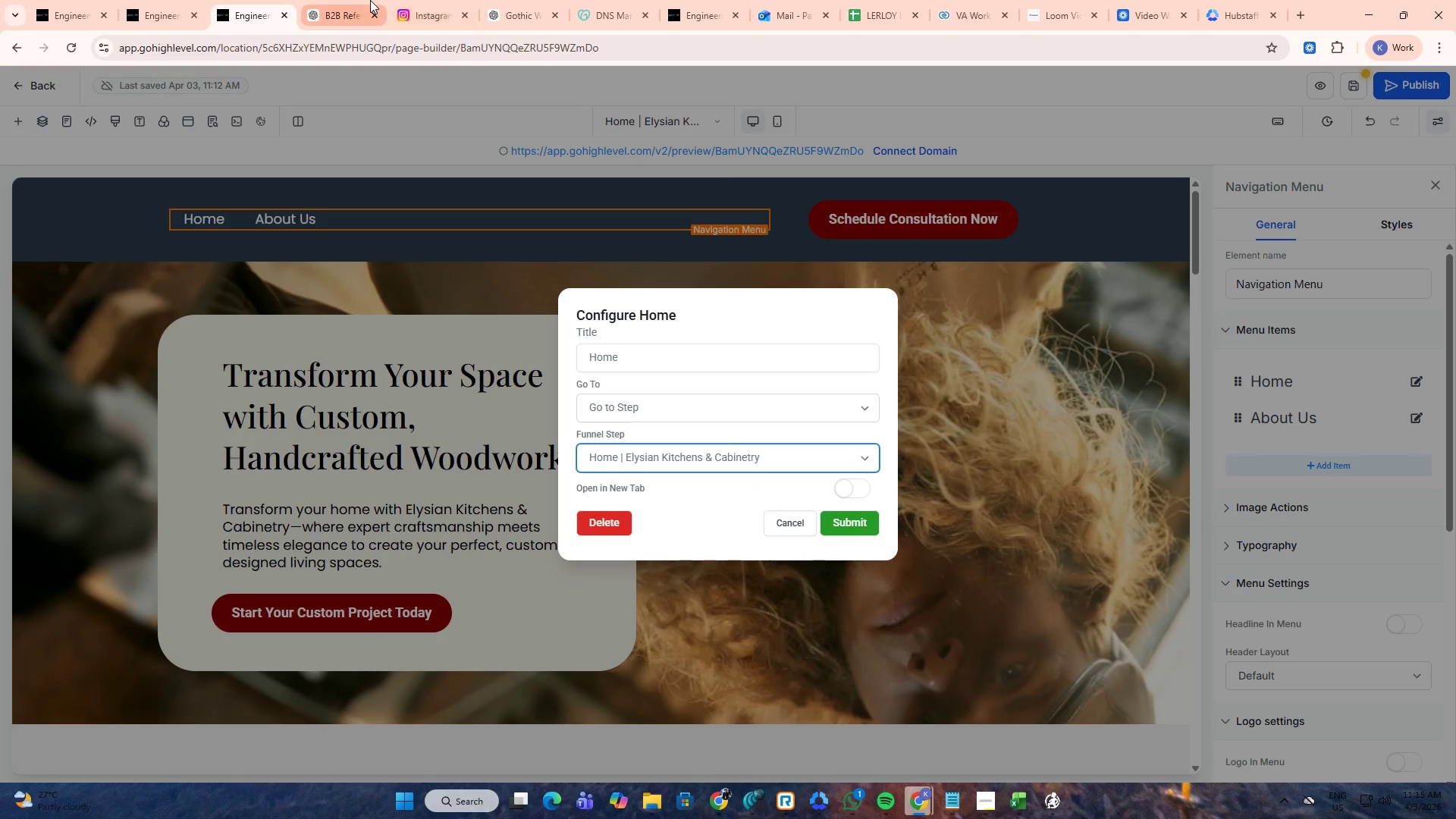 
left_click([370, 0])
 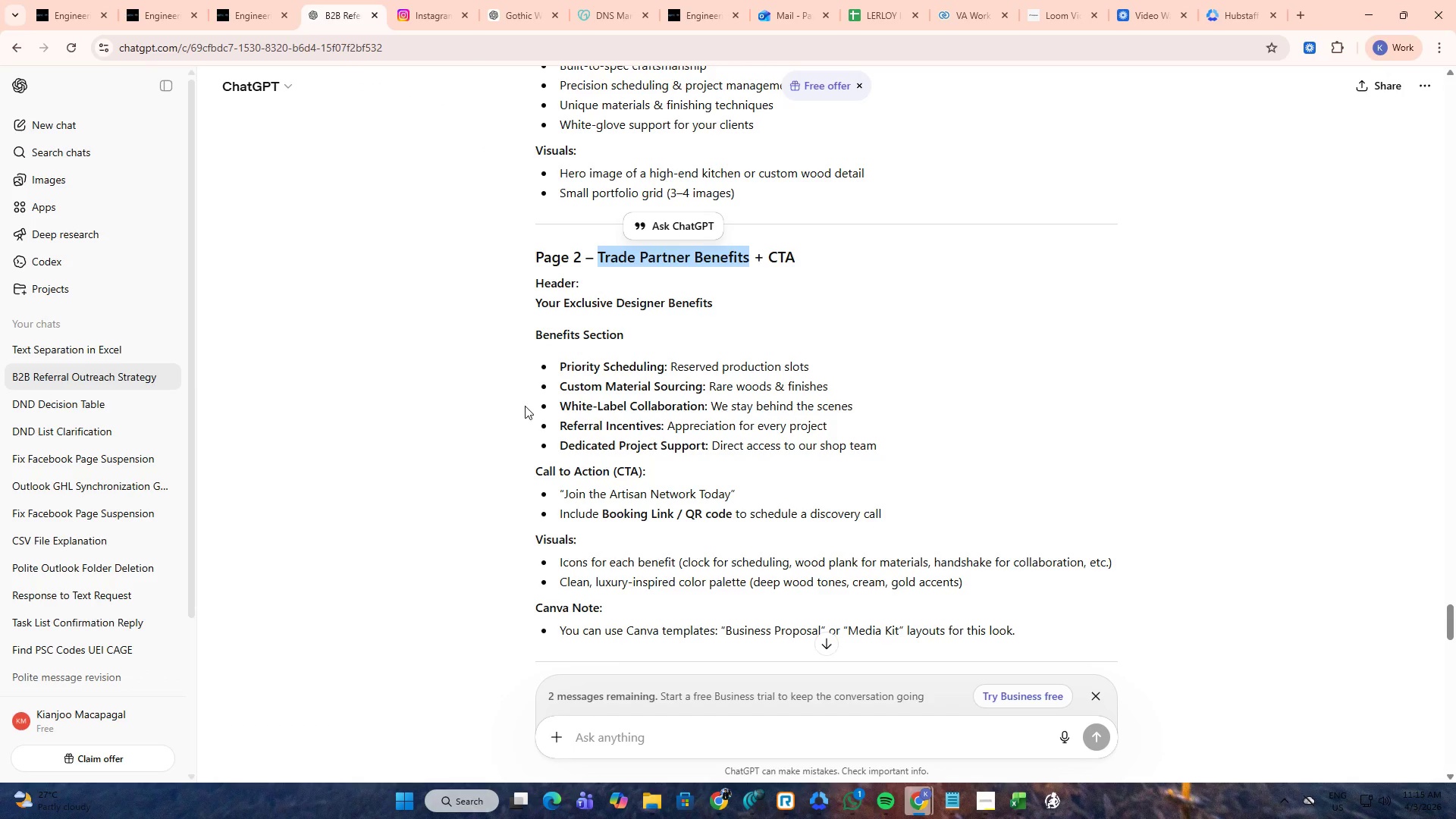 
left_click([525, 406])
 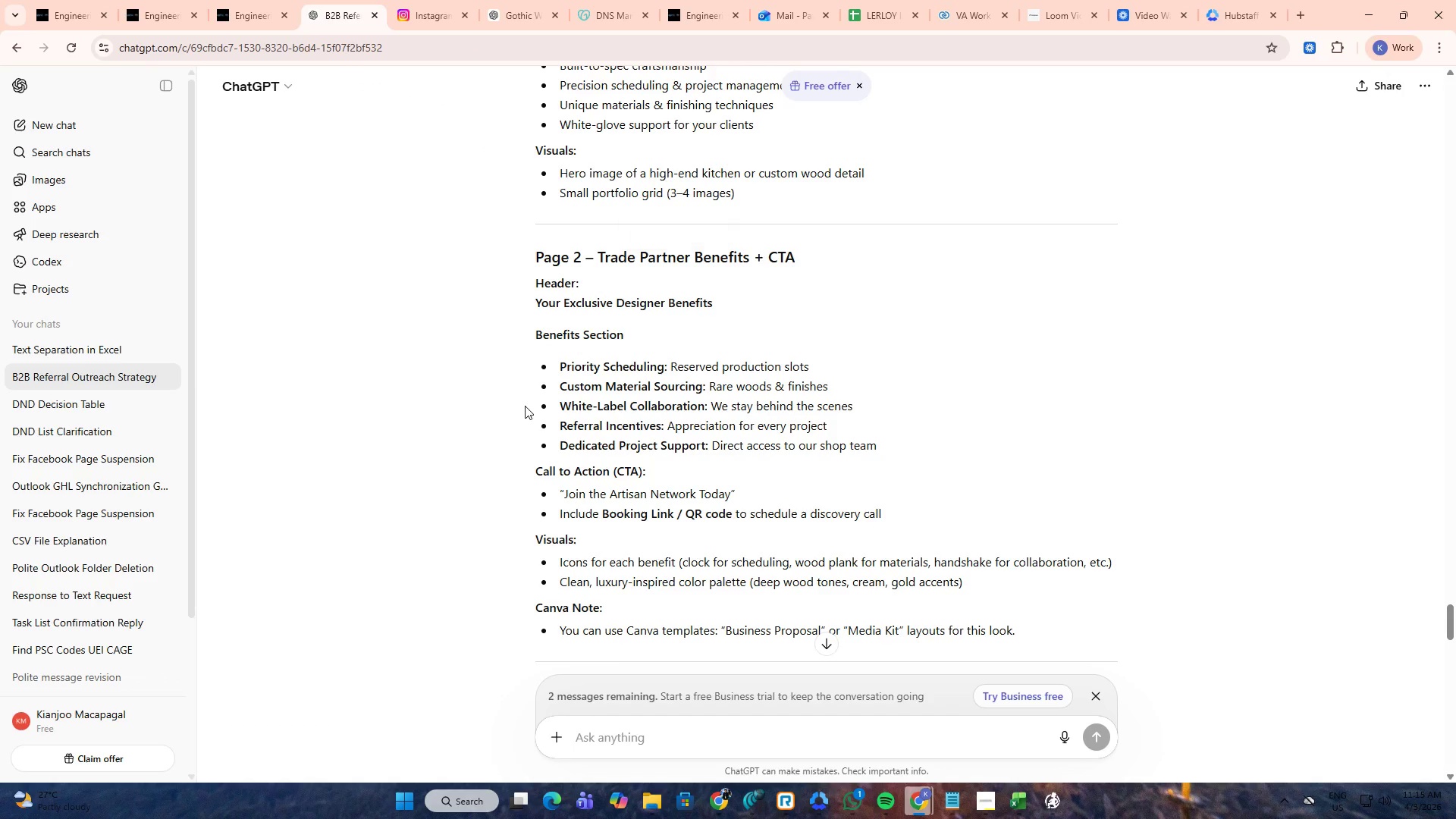 
scroll: coordinate [525, 406], scroll_direction: up, amount: 6.0
 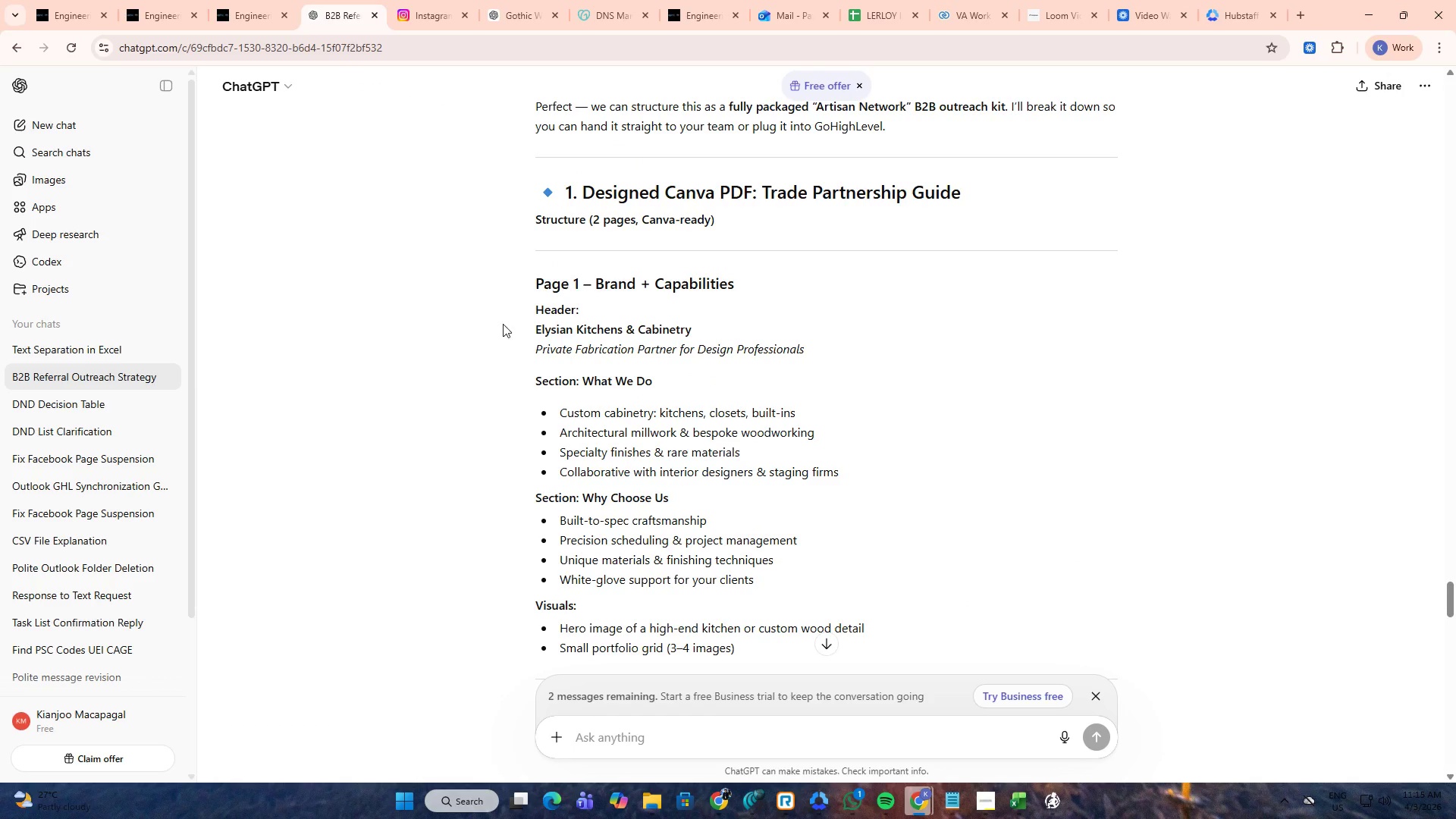 
wait(5.48)
 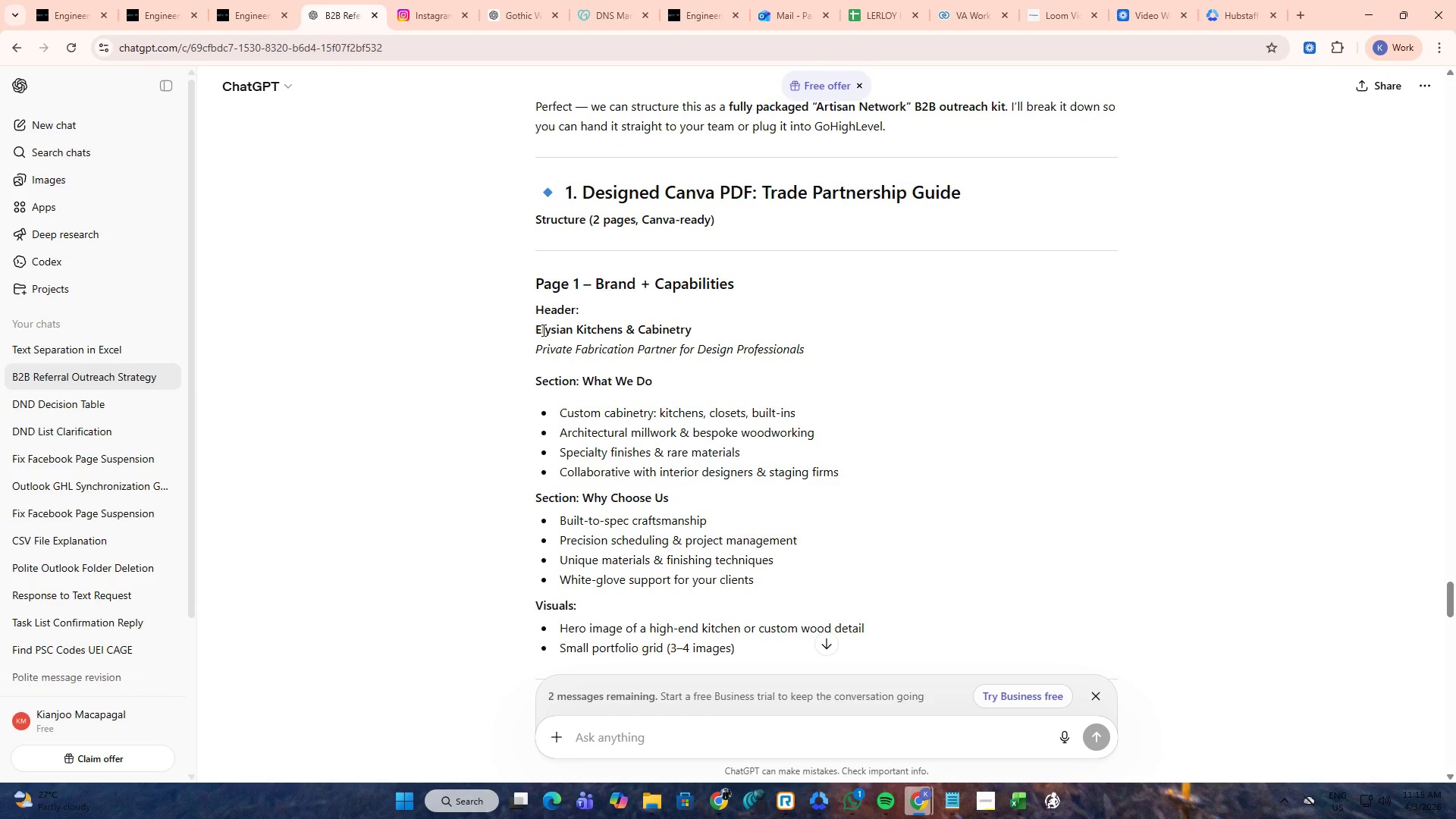 
scroll: coordinate [485, 419], scroll_direction: down, amount: 5.0
 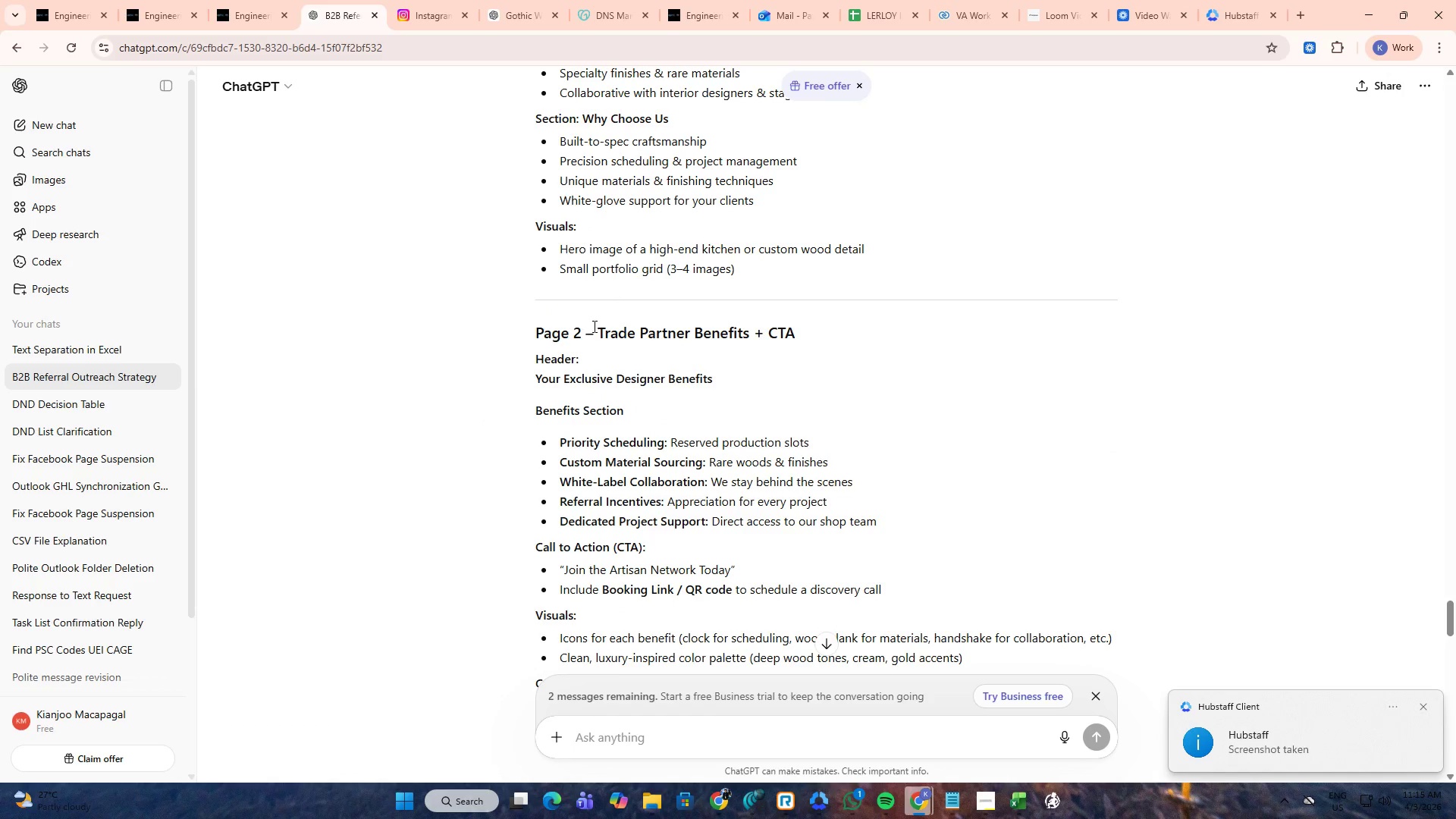 
left_click_drag(start_coordinate=[598, 327], to_coordinate=[750, 329])
 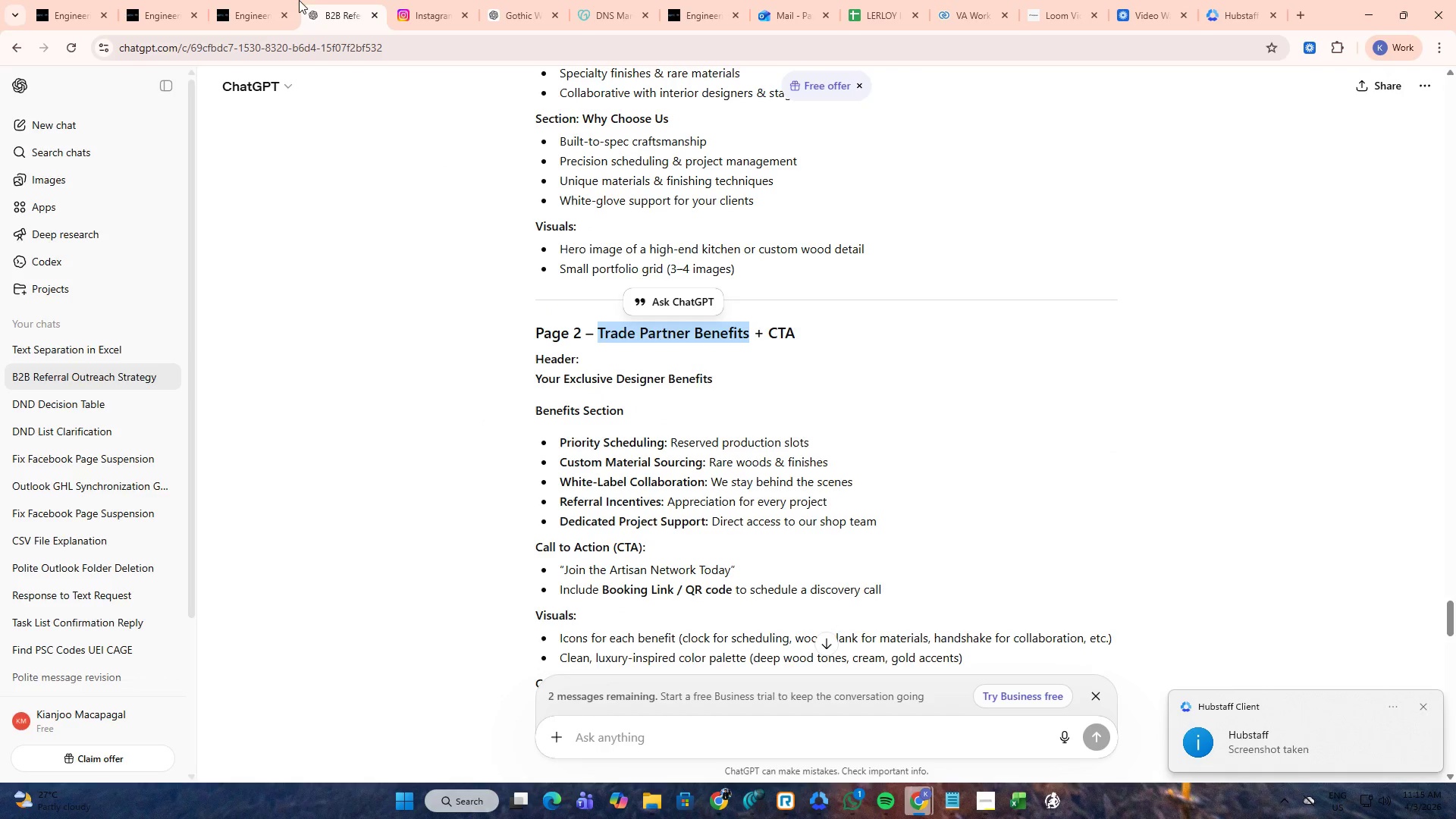 
key(Control+ControlLeft)
 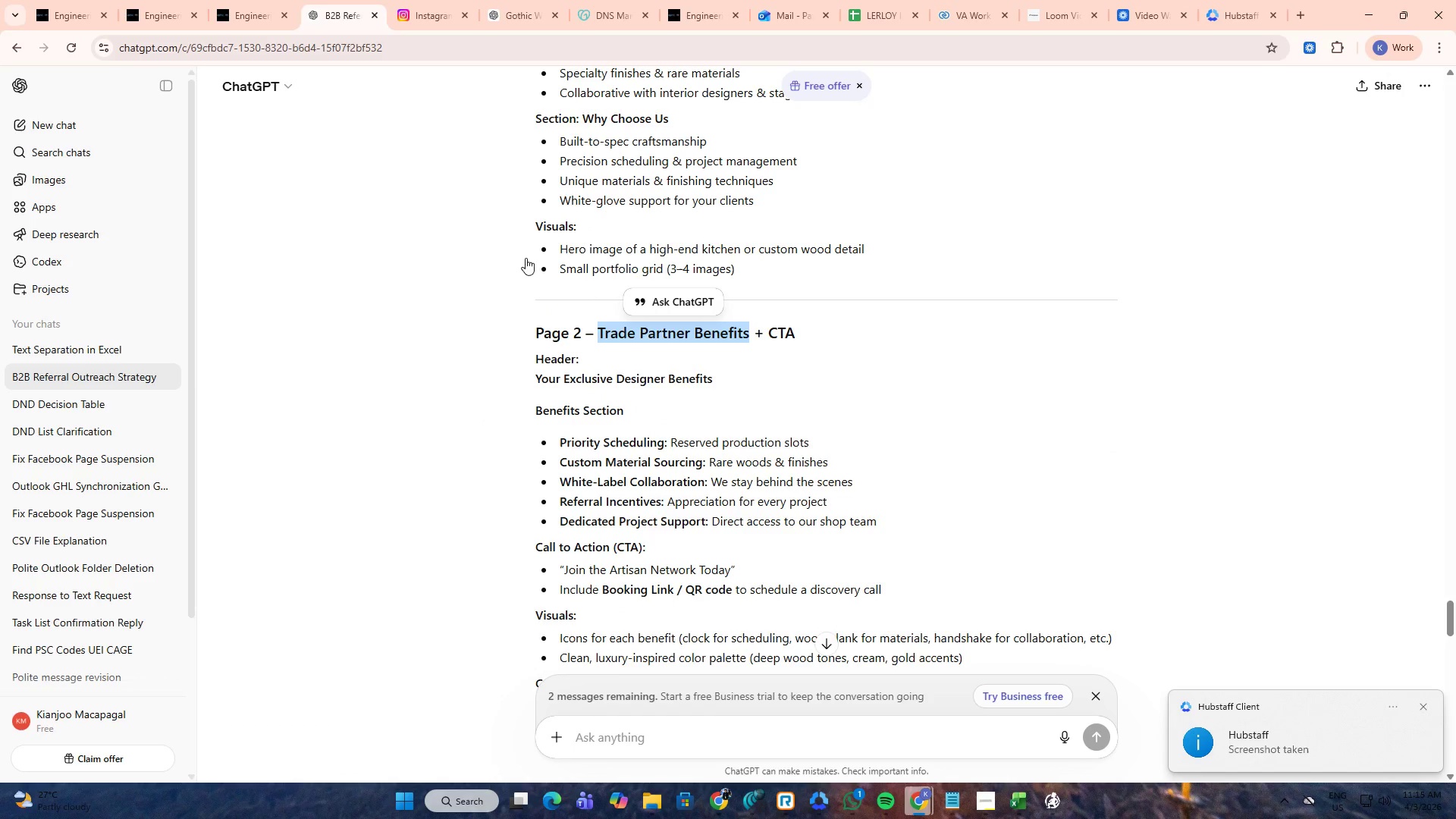 
key(Control+C)
 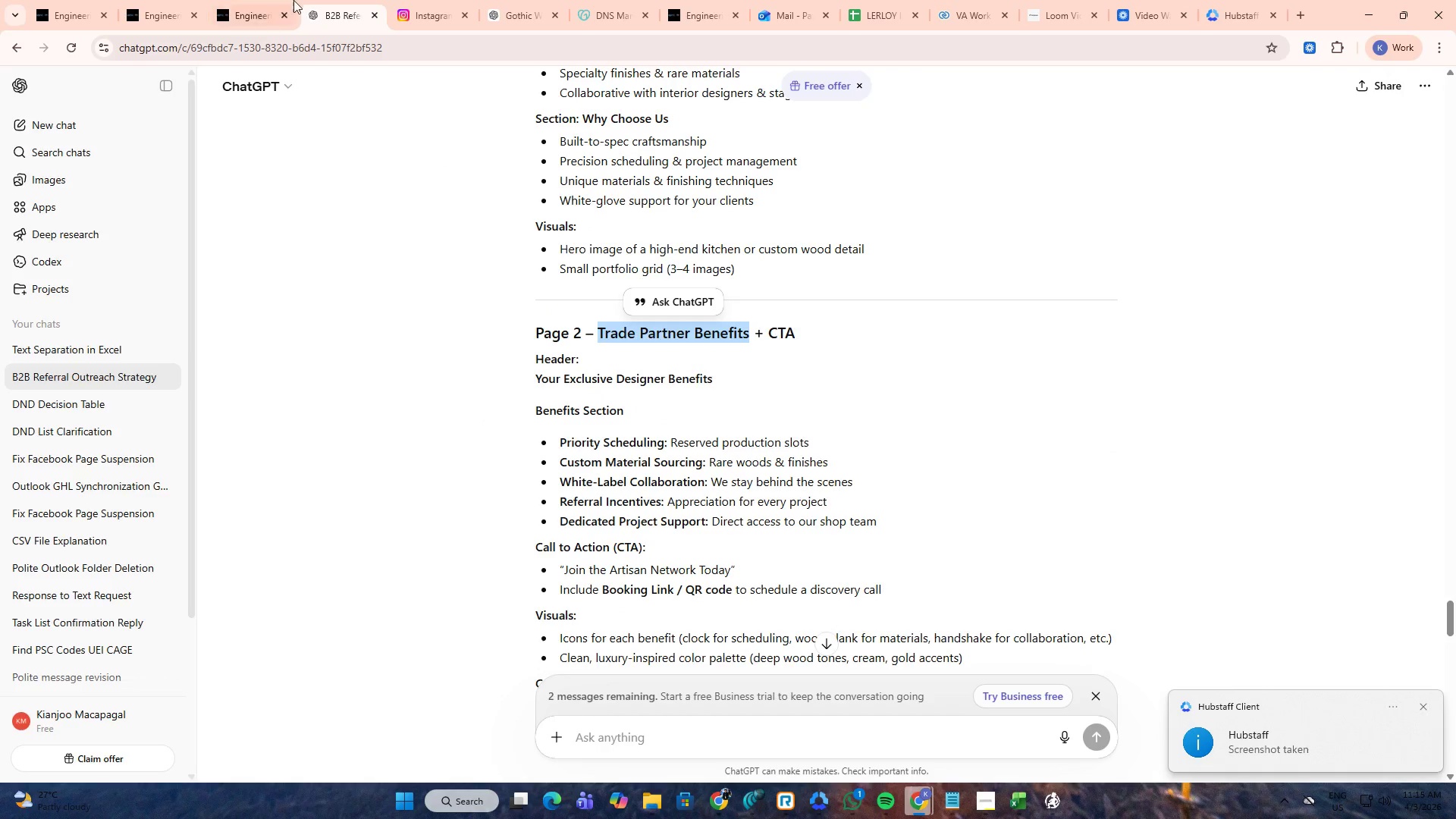 
left_click([293, 0])
 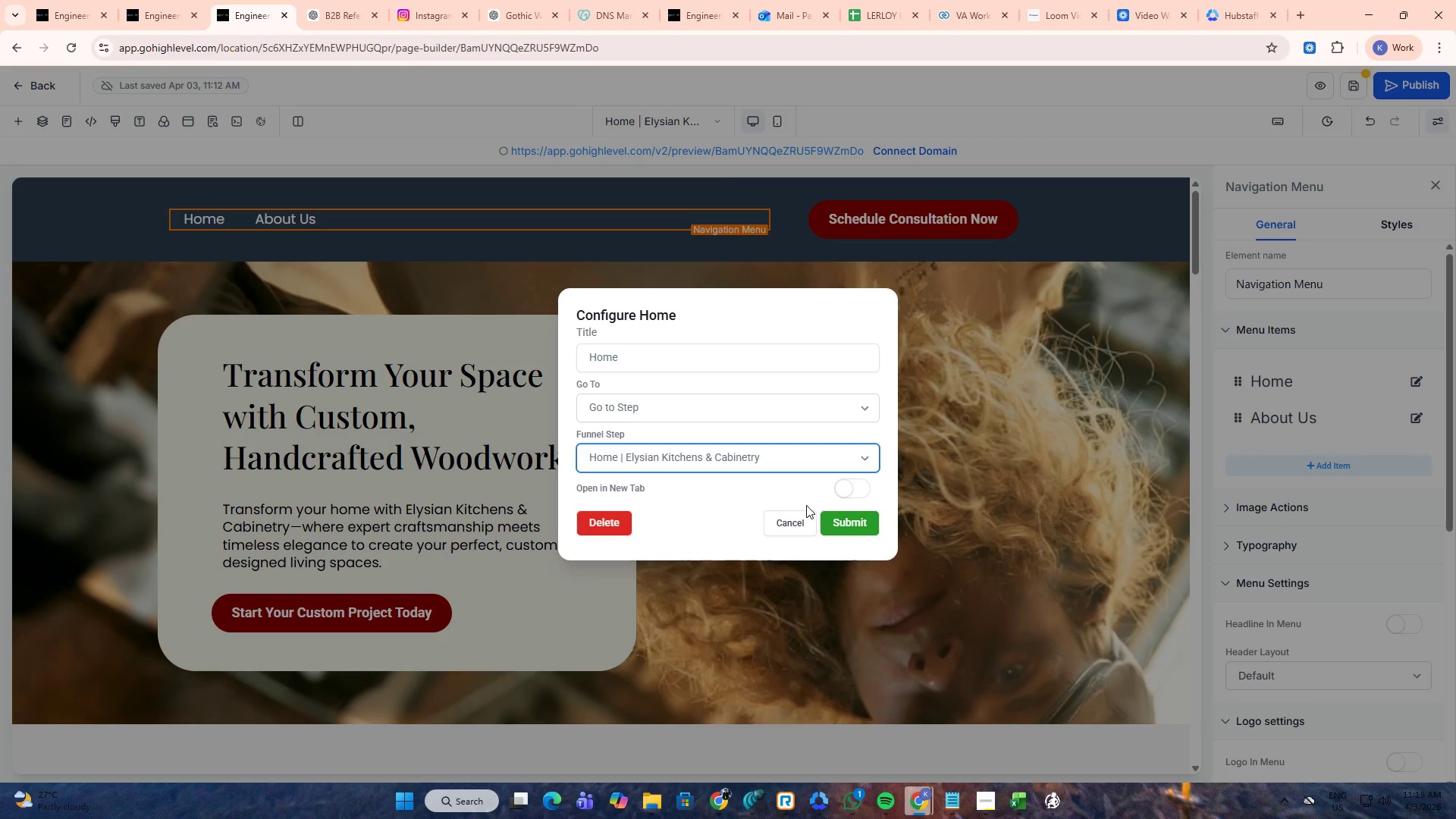 
left_click([844, 517])
 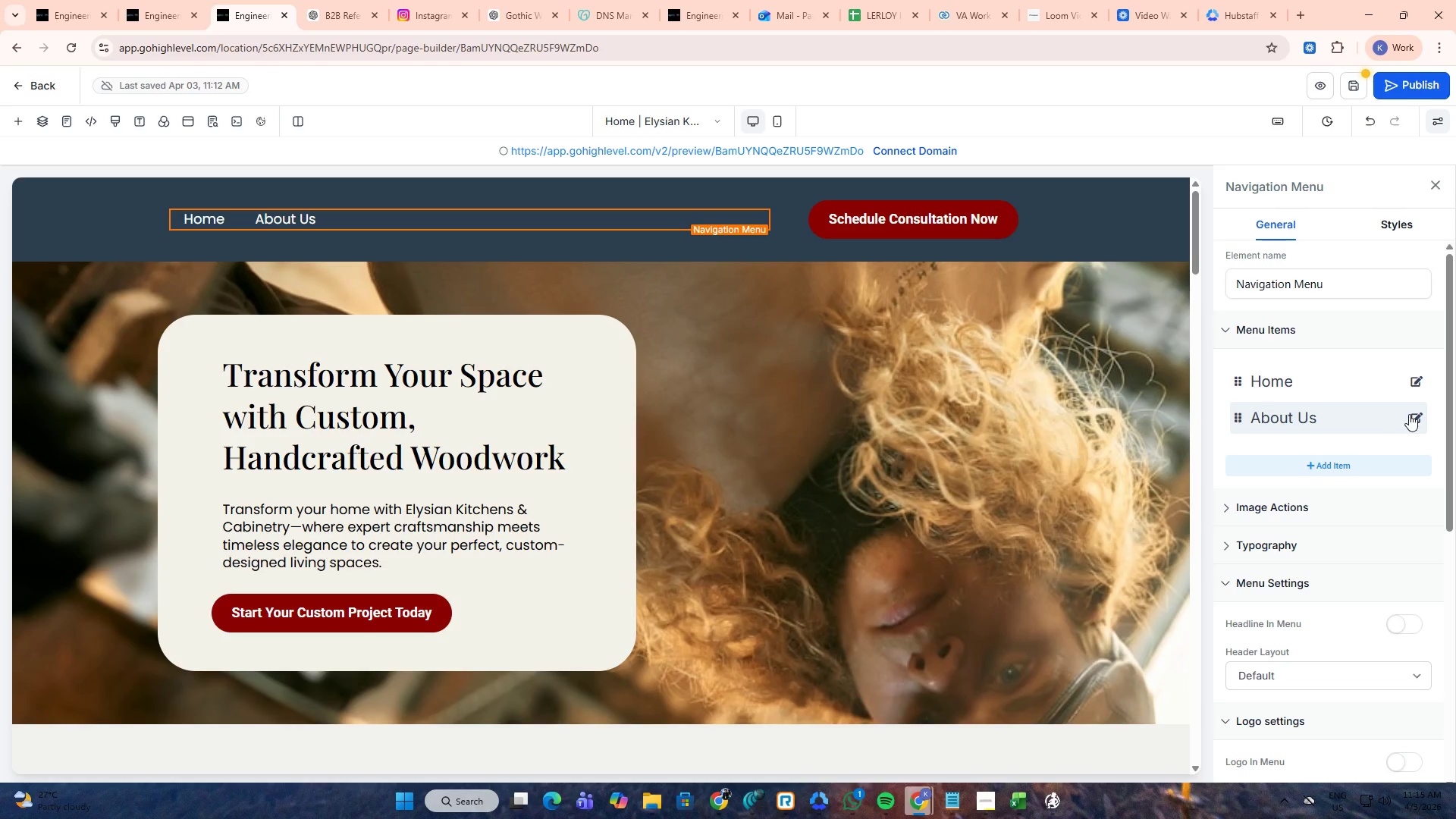 
left_click([1411, 415])
 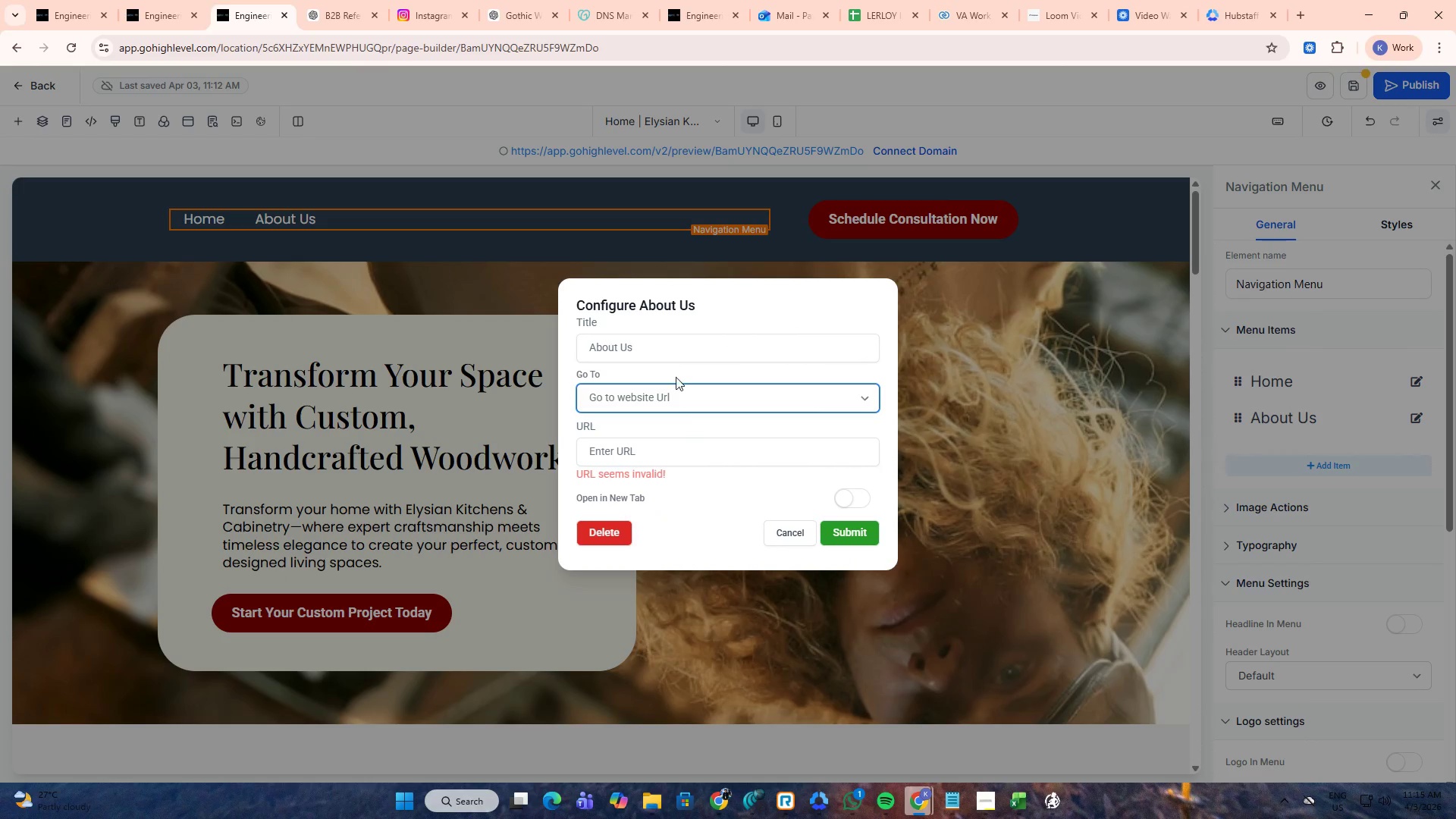 
left_click([669, 349])
 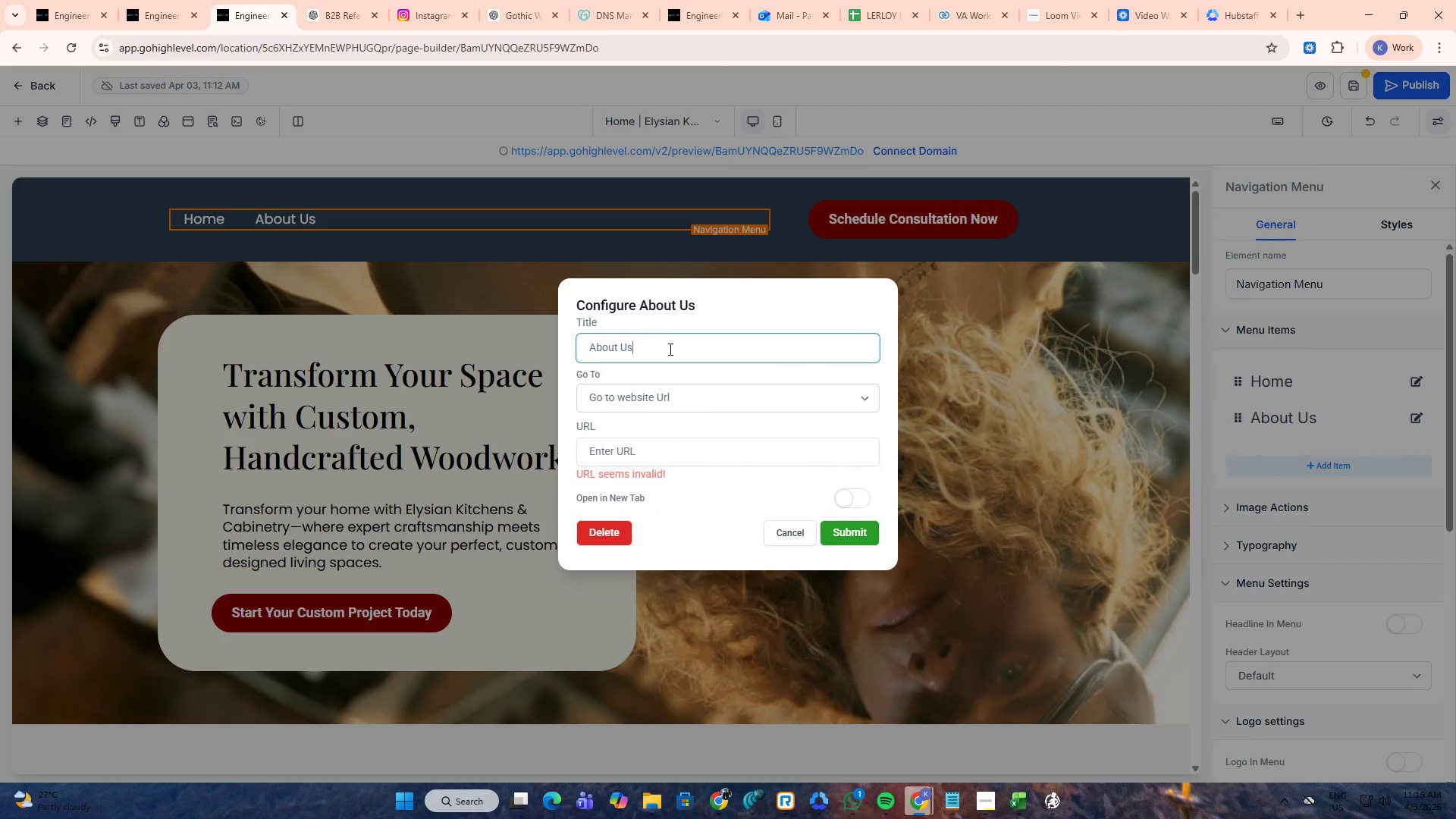 
key(Control+A)
 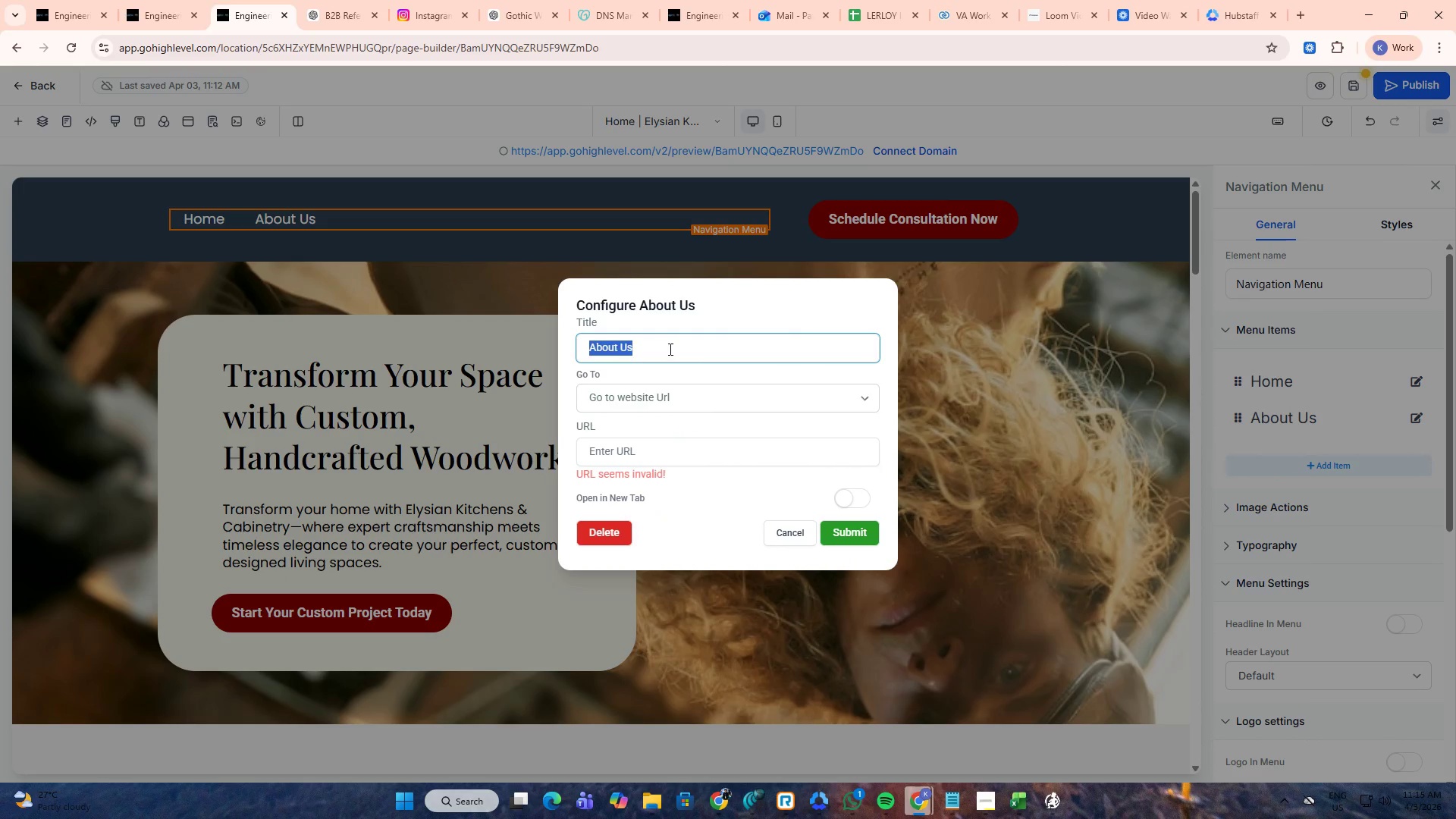 
key(Control+V)
 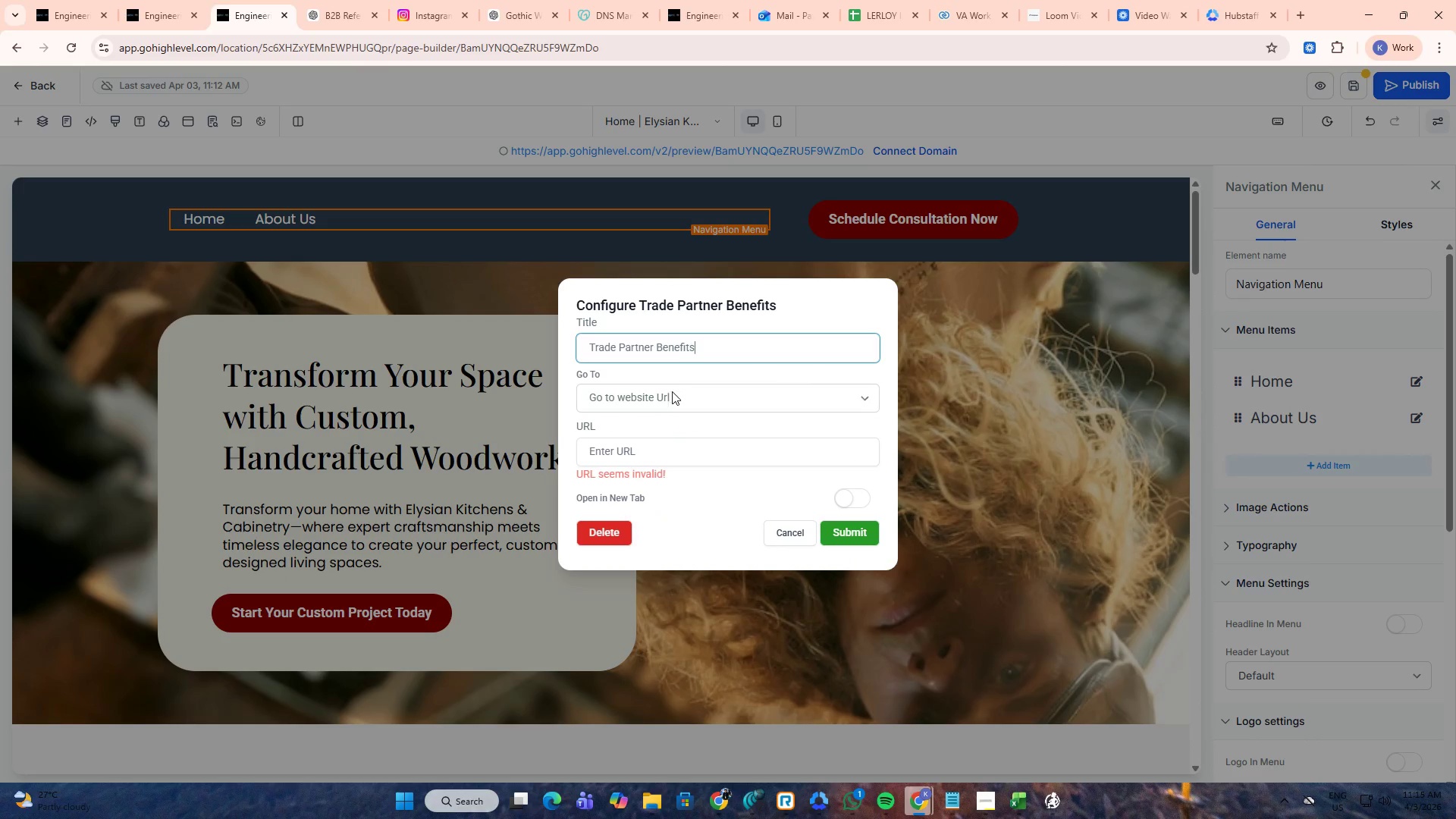 
left_click([672, 395])
 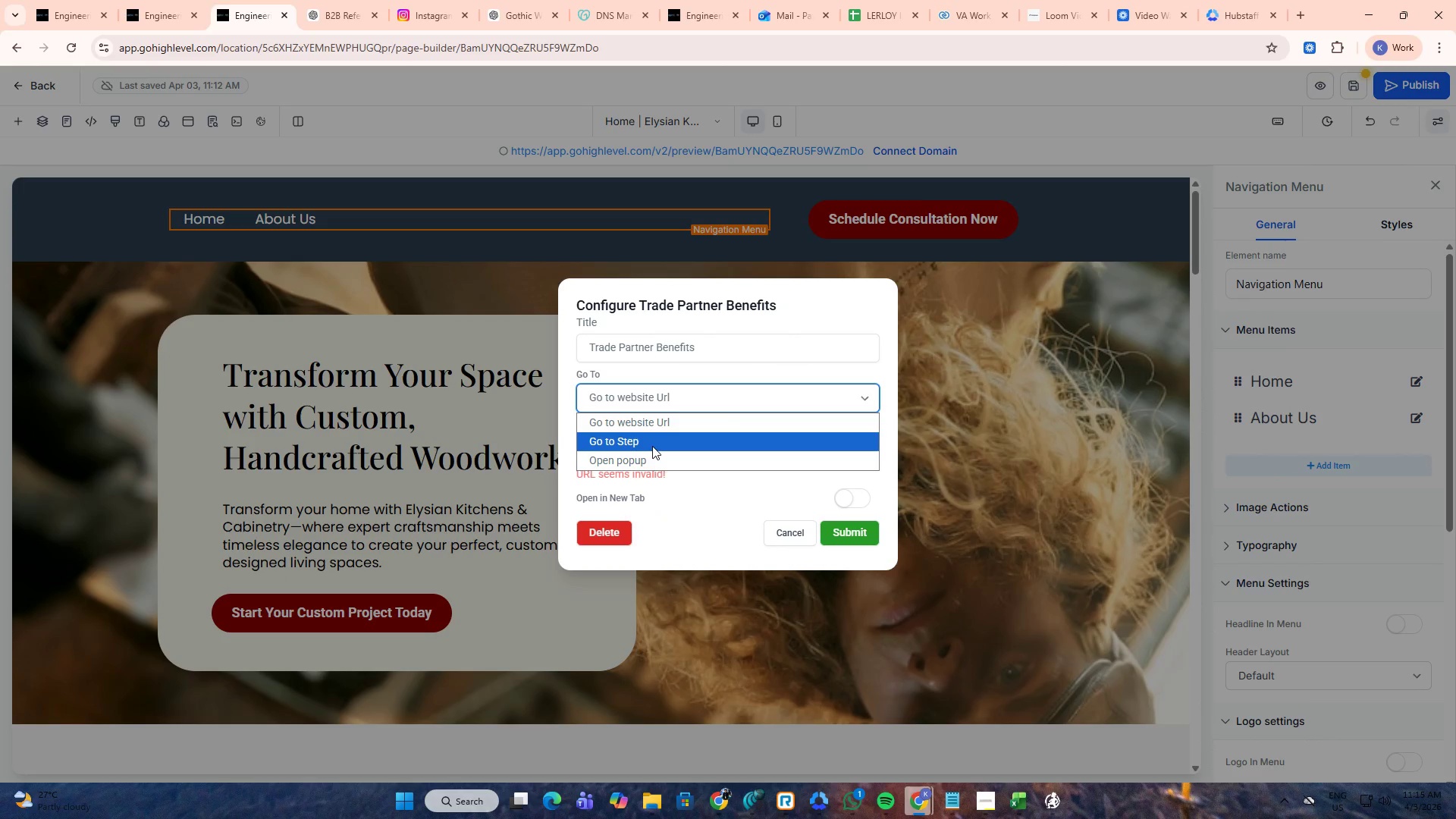 
left_click([652, 446])
 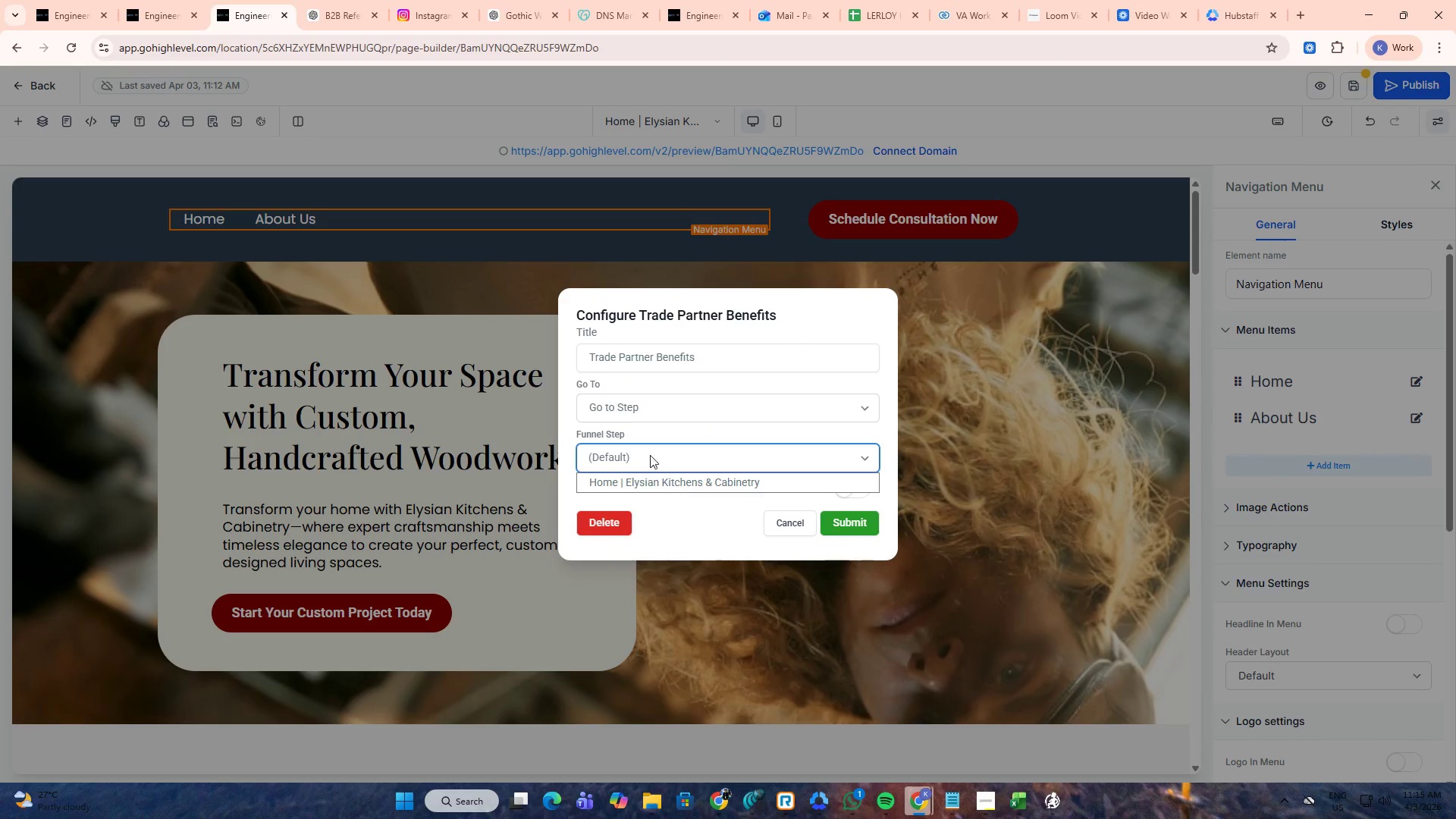 
left_click([661, 481])
 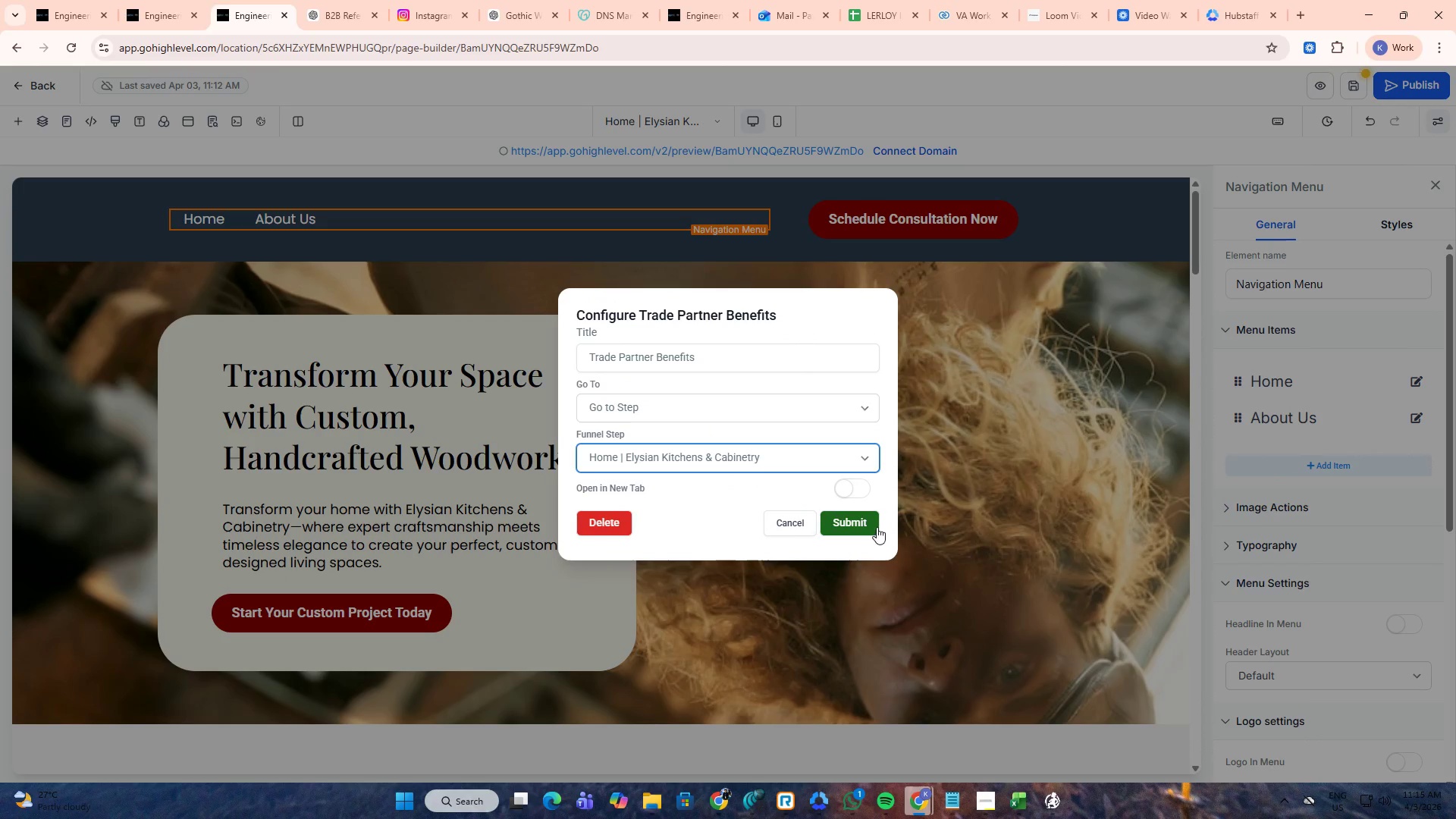 
left_click([859, 494])
 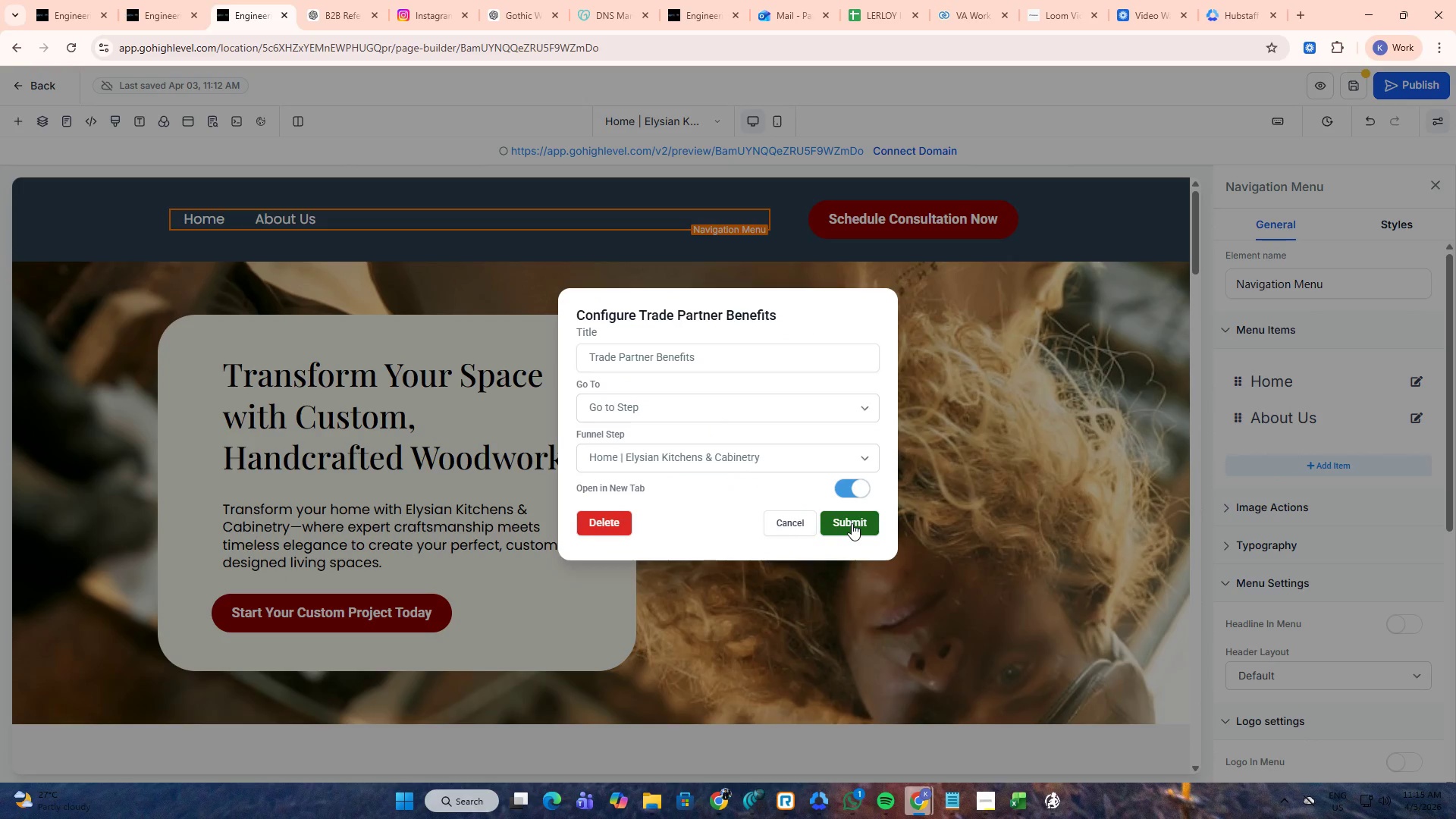 
left_click([855, 494])
 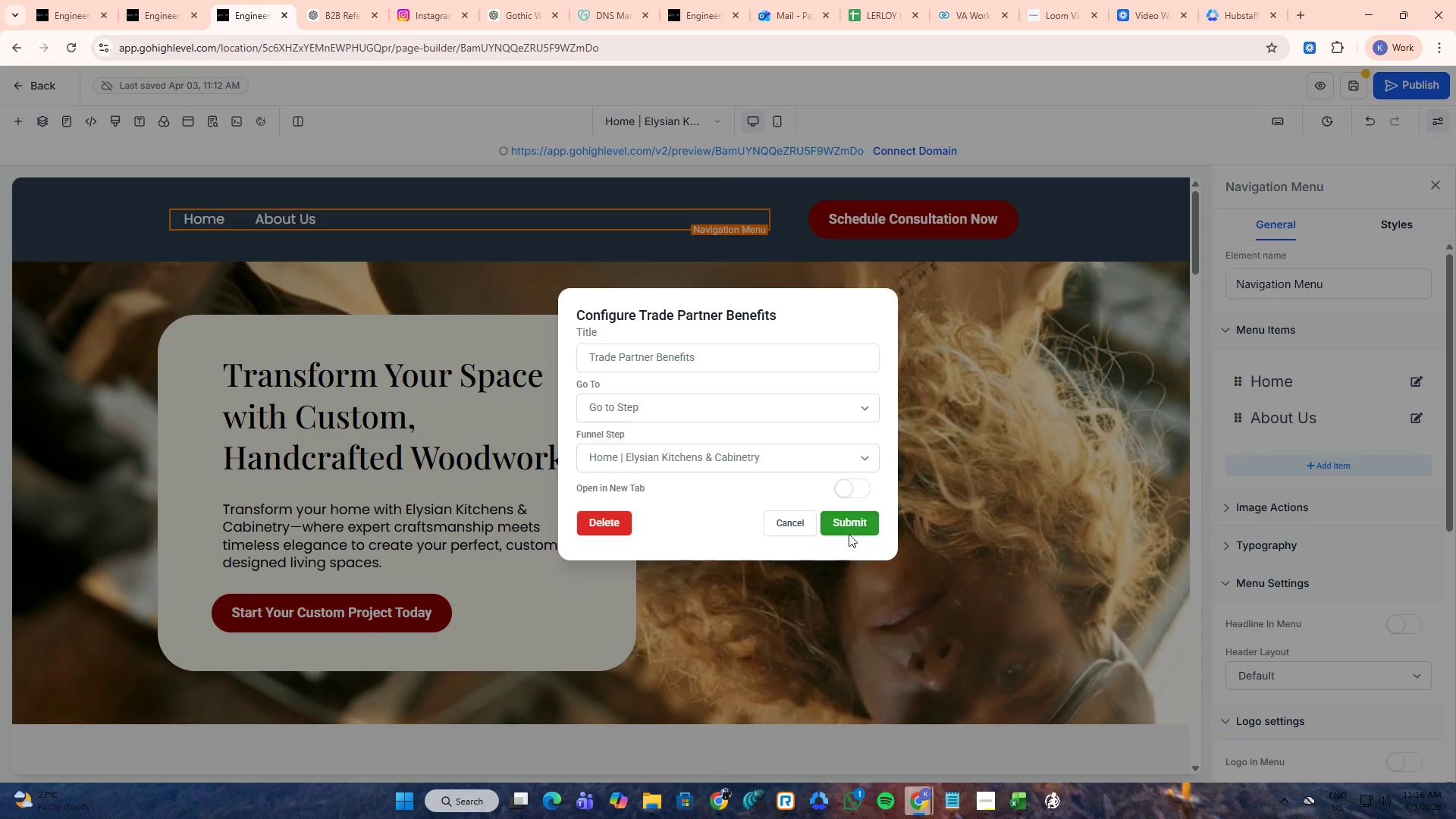 
left_click([849, 520])
 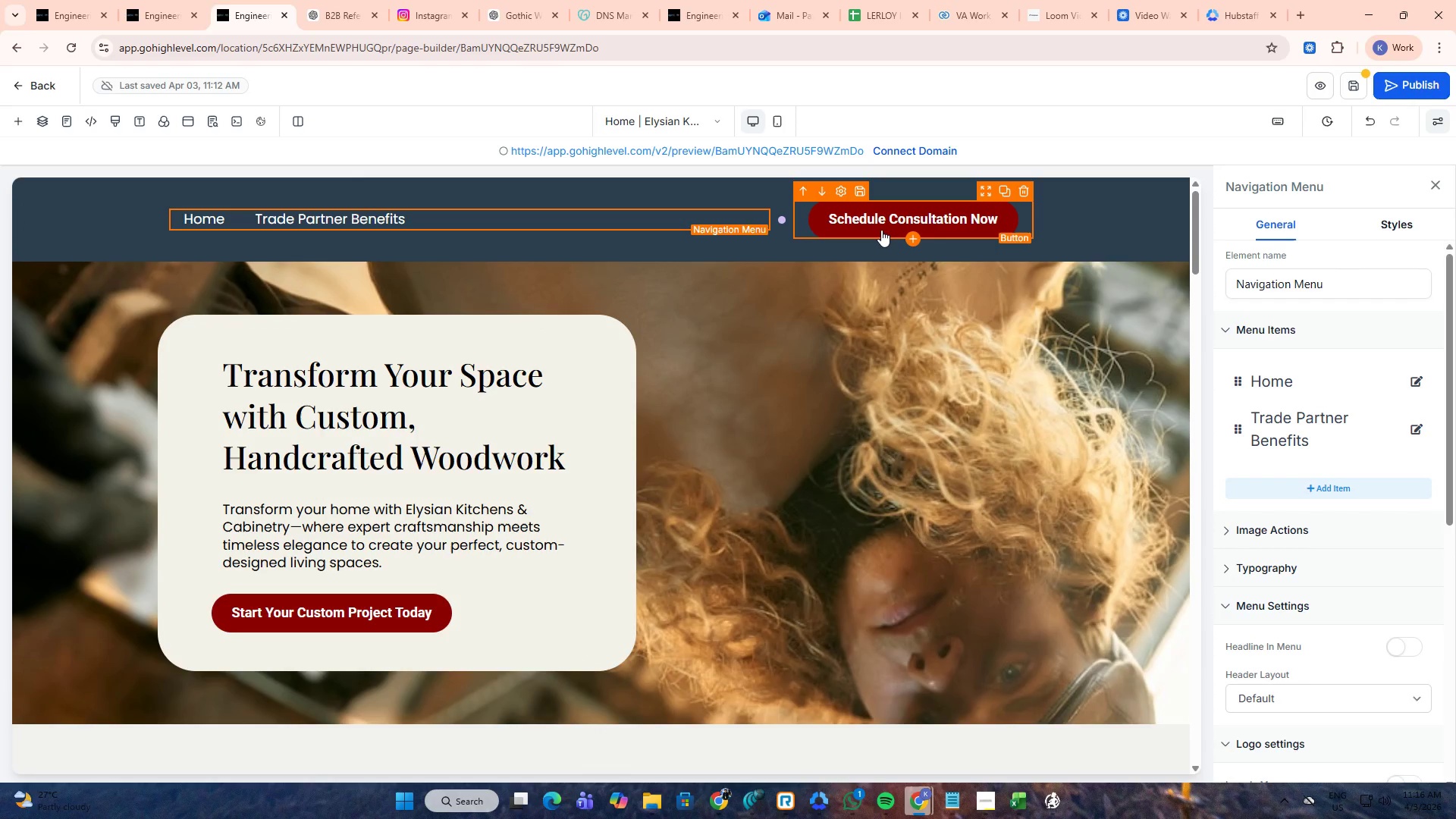 
wait(5.06)
 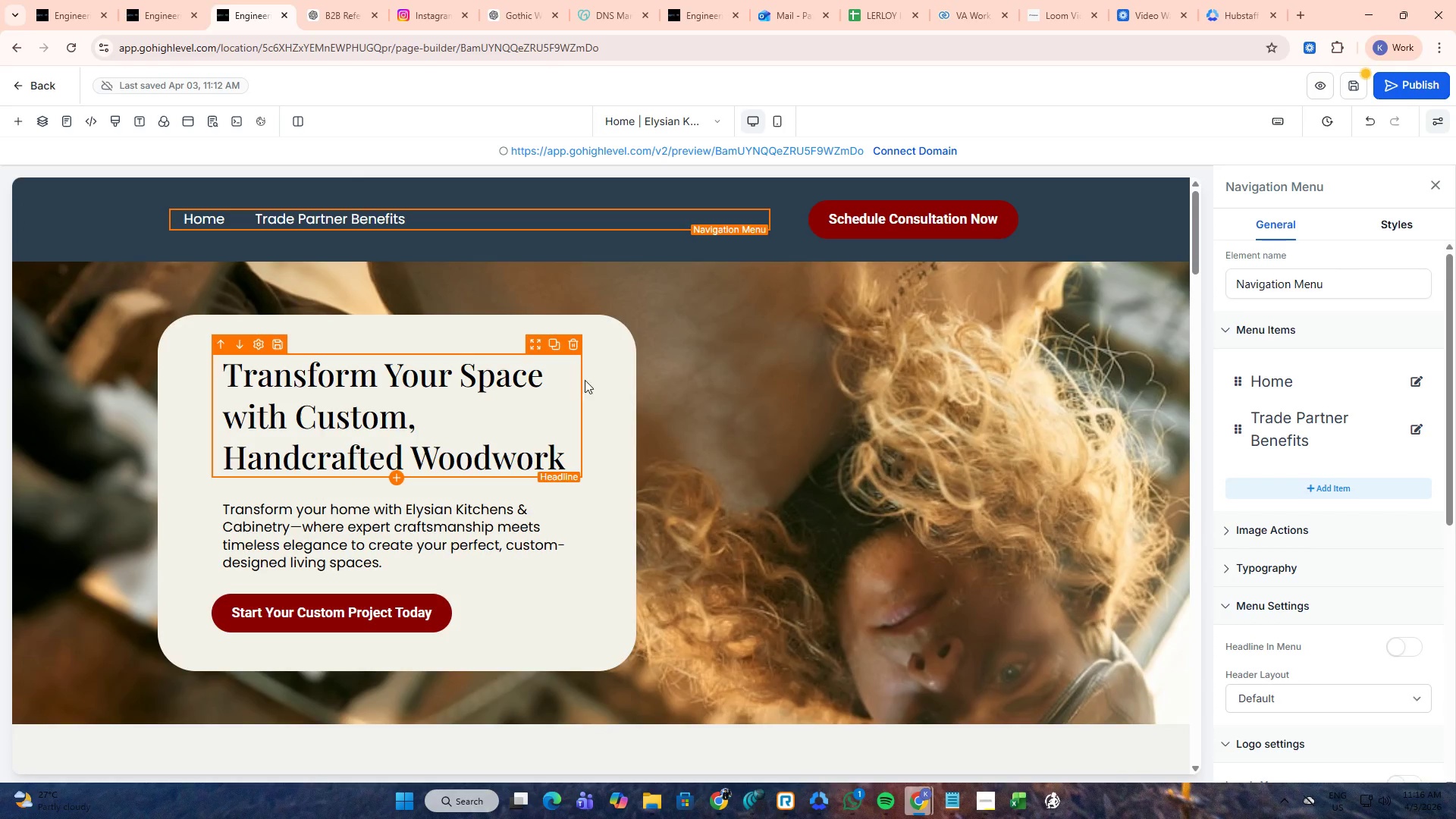 
left_click([337, 0])
 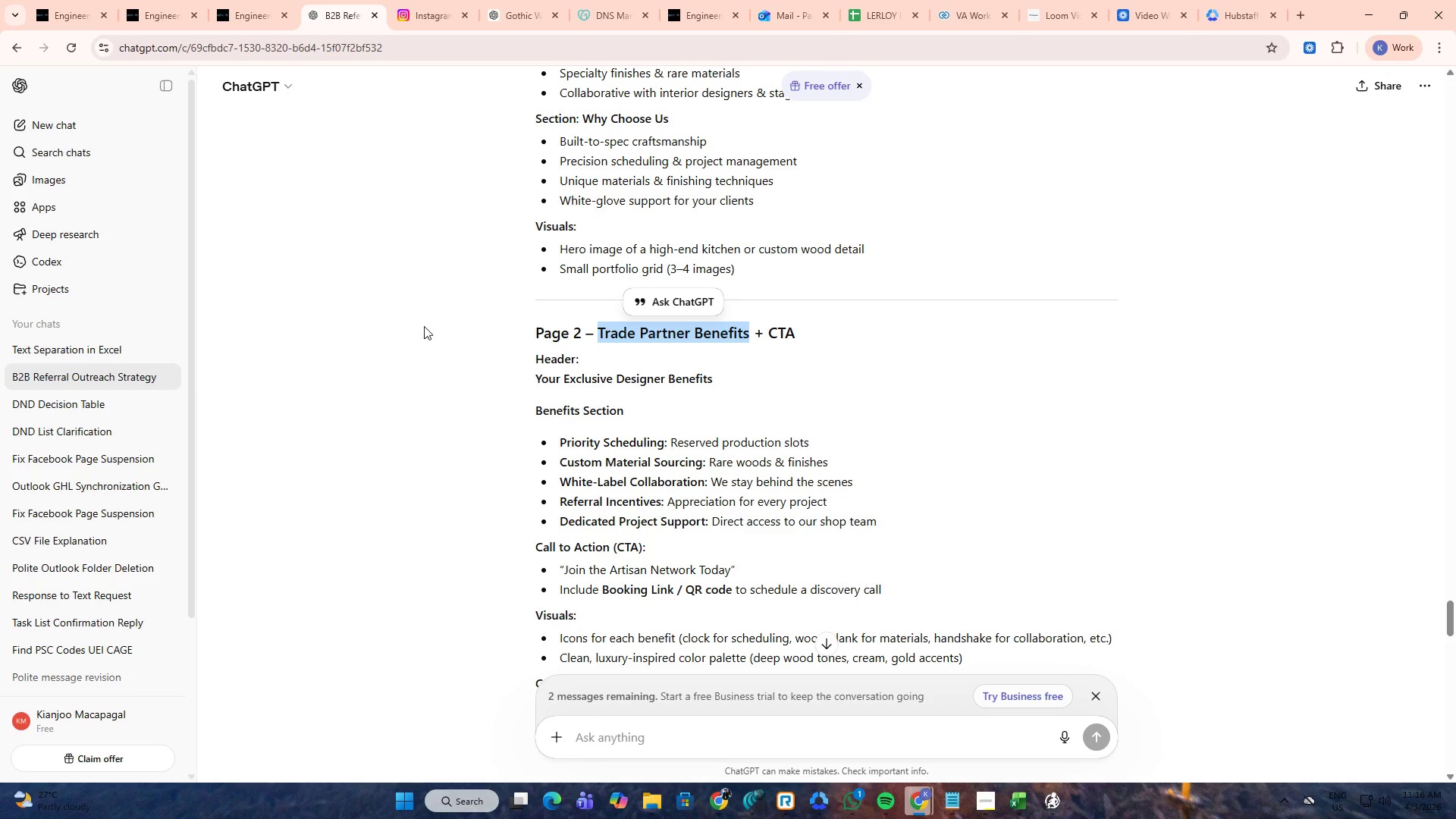 
left_click([431, 406])
 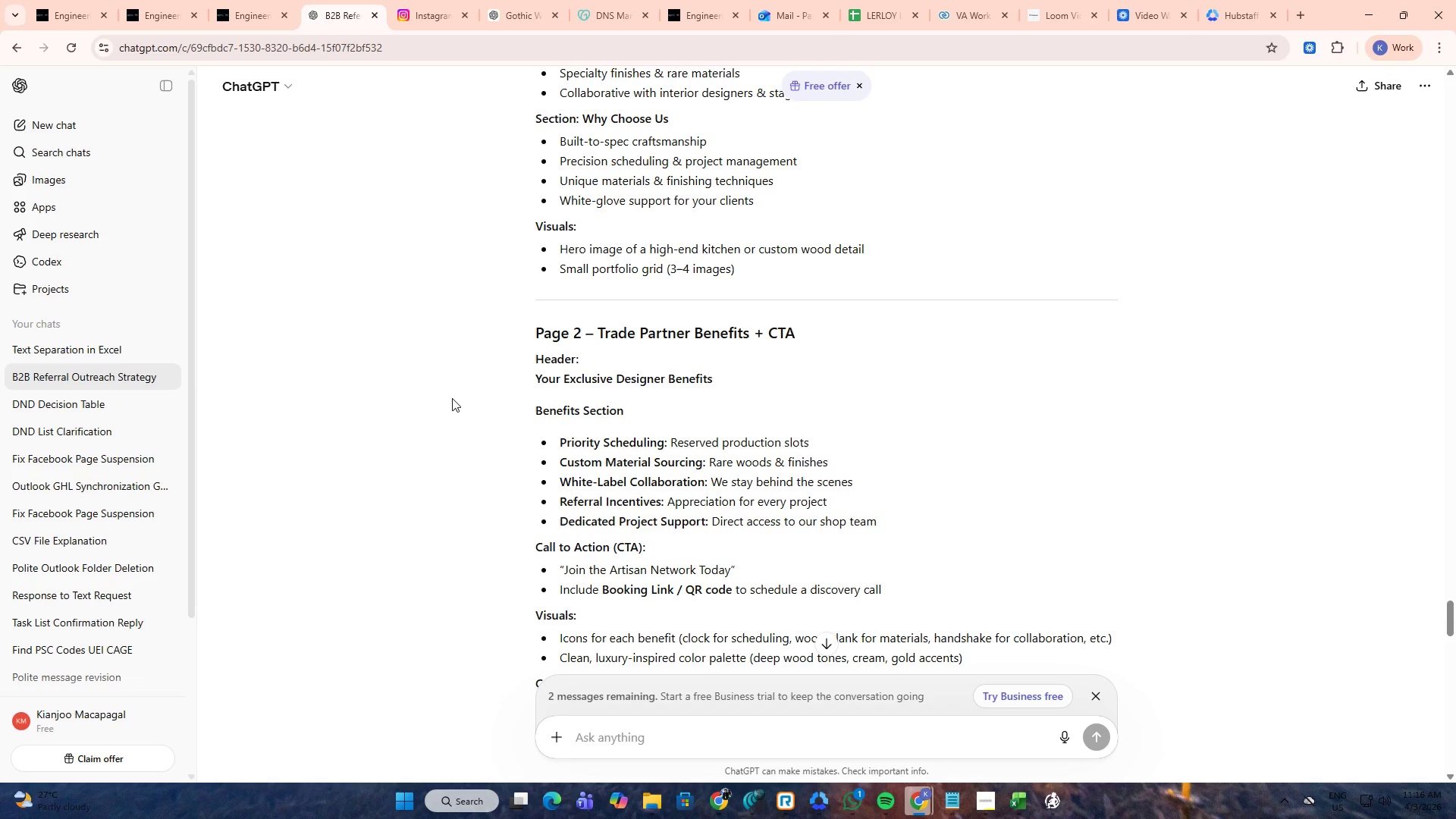 
scroll: coordinate [452, 398], scroll_direction: down, amount: 2.0
 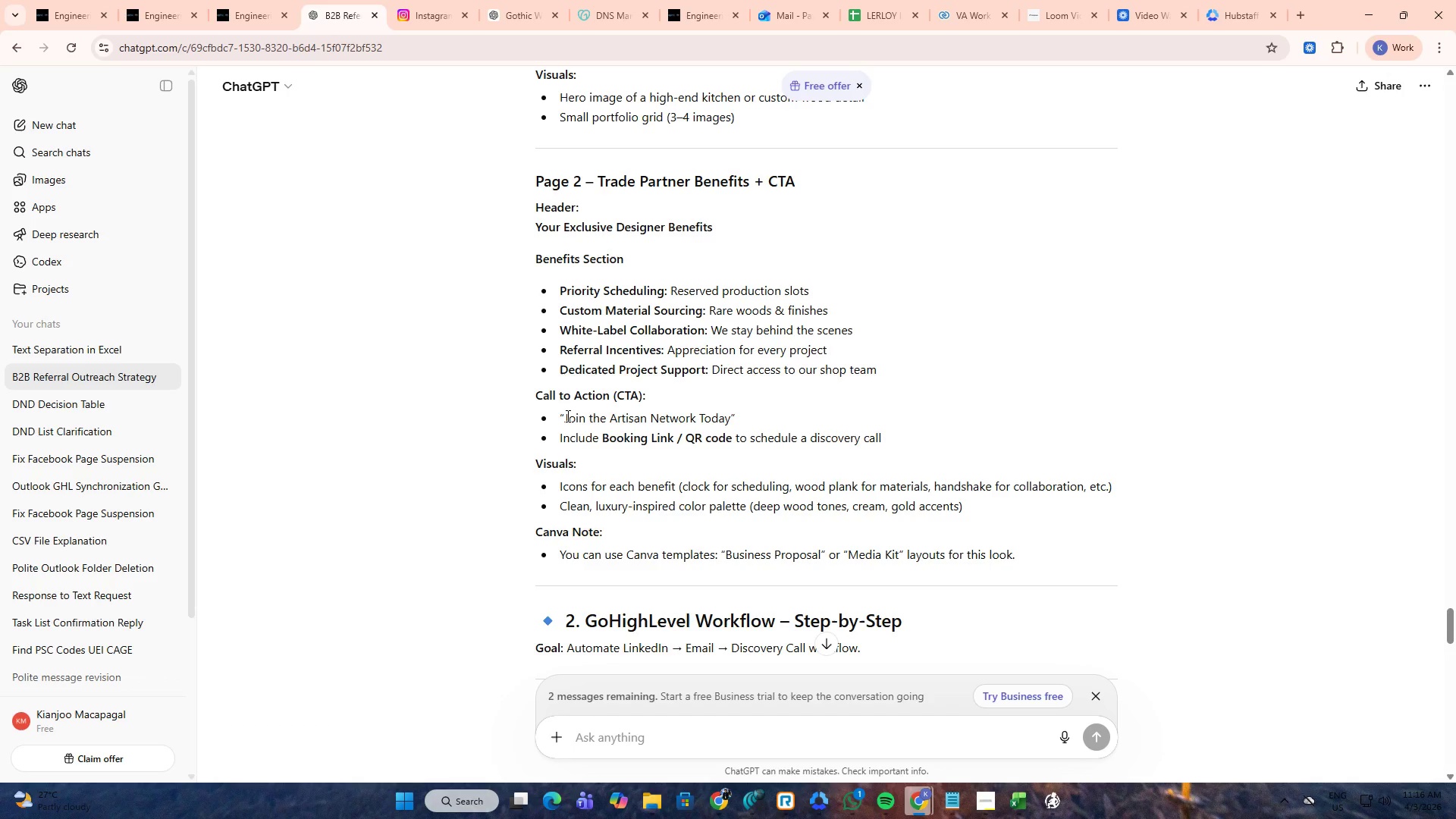 
left_click_drag(start_coordinate=[566, 415], to_coordinate=[728, 415])
 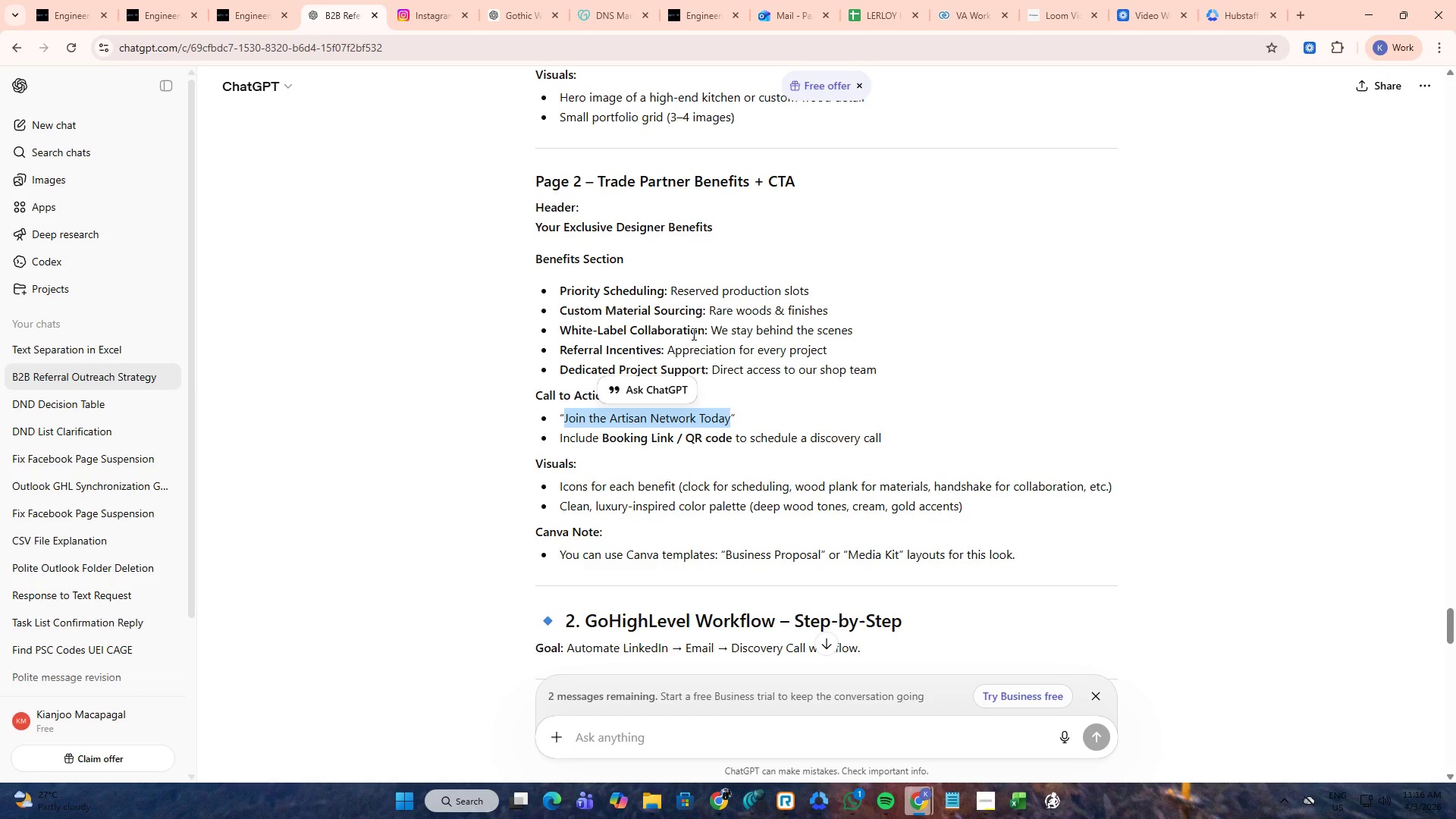 
key(Control+ControlLeft)
 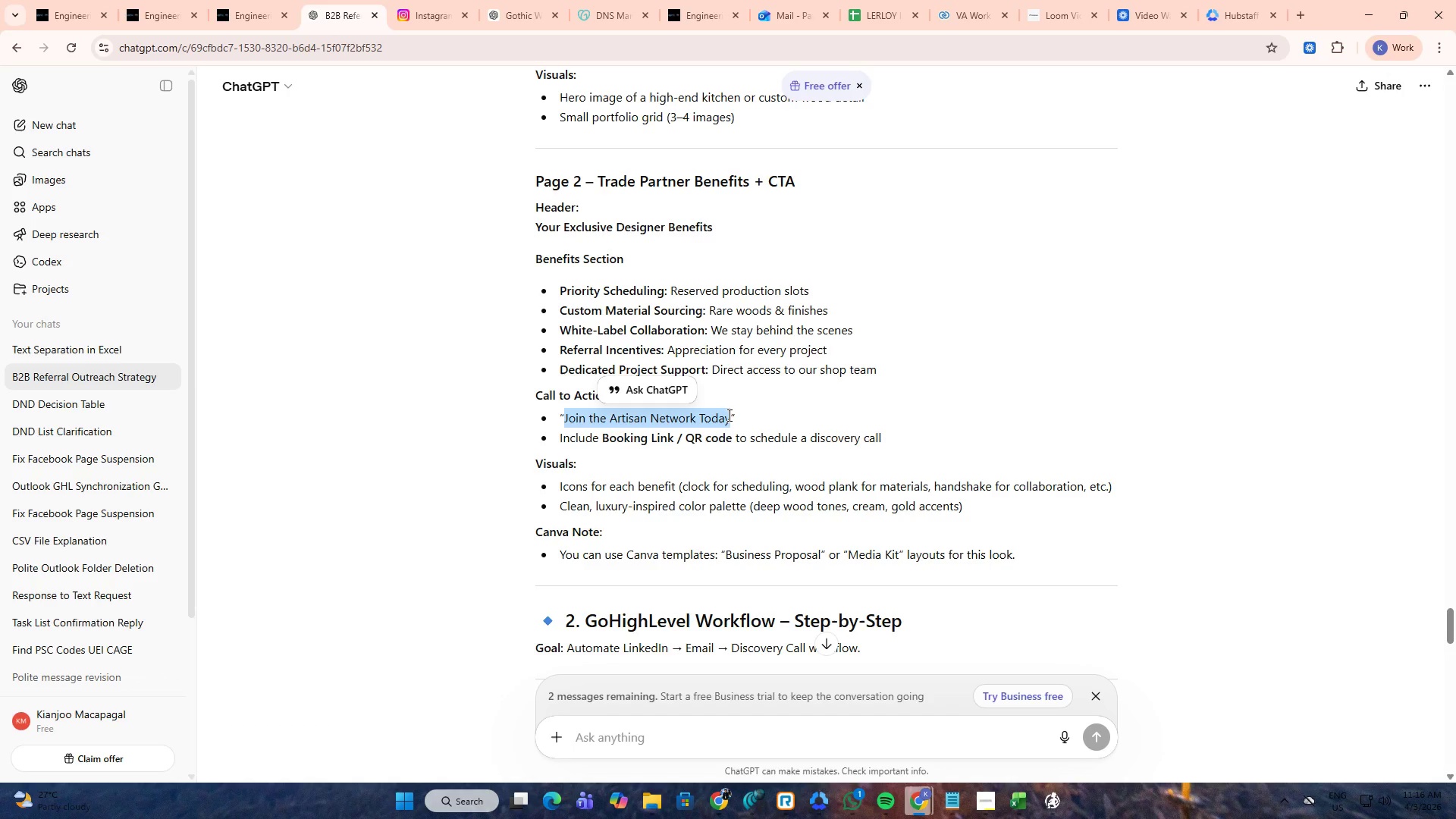 
key(Control+C)
 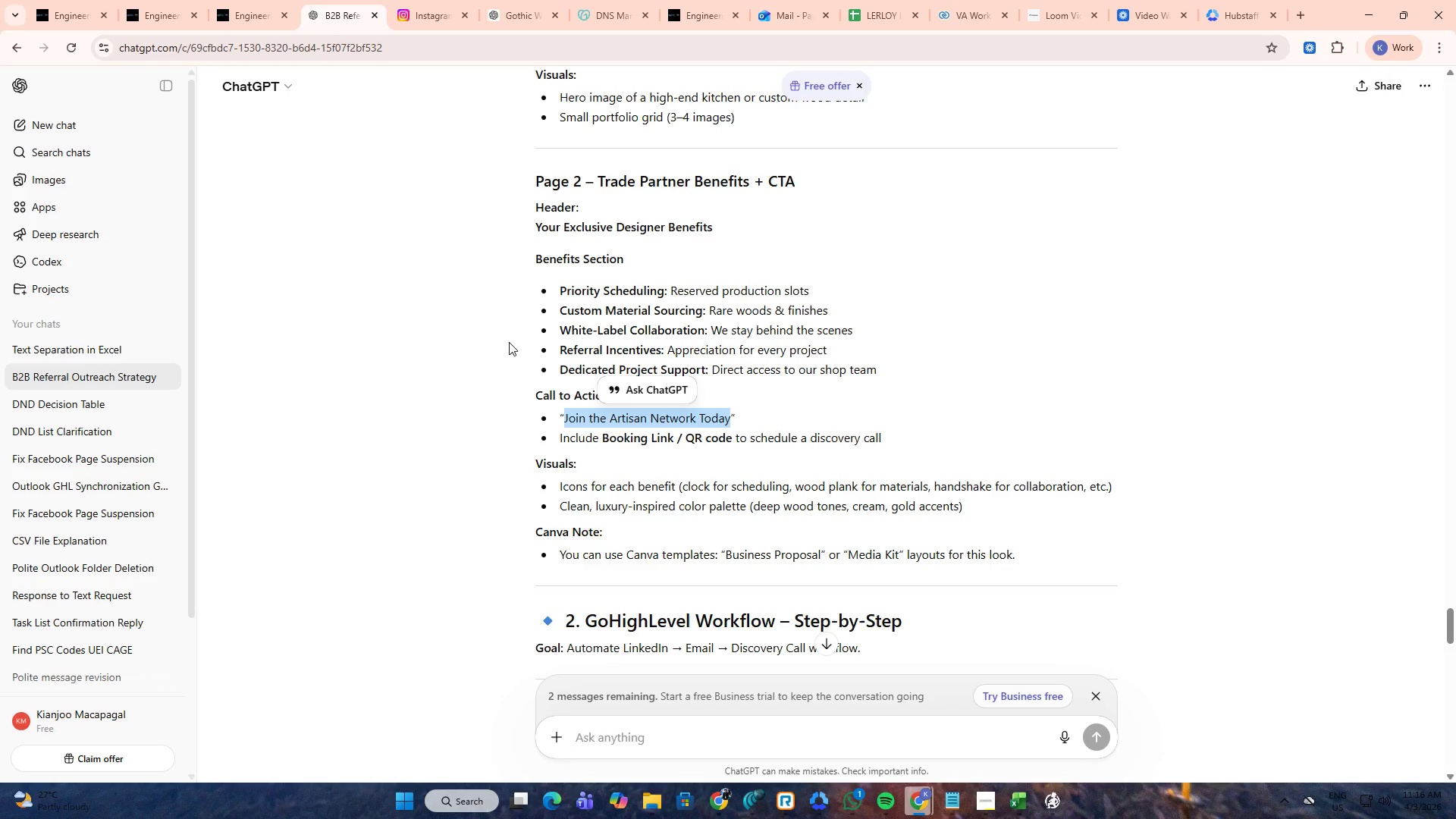 
left_click([474, 350])
 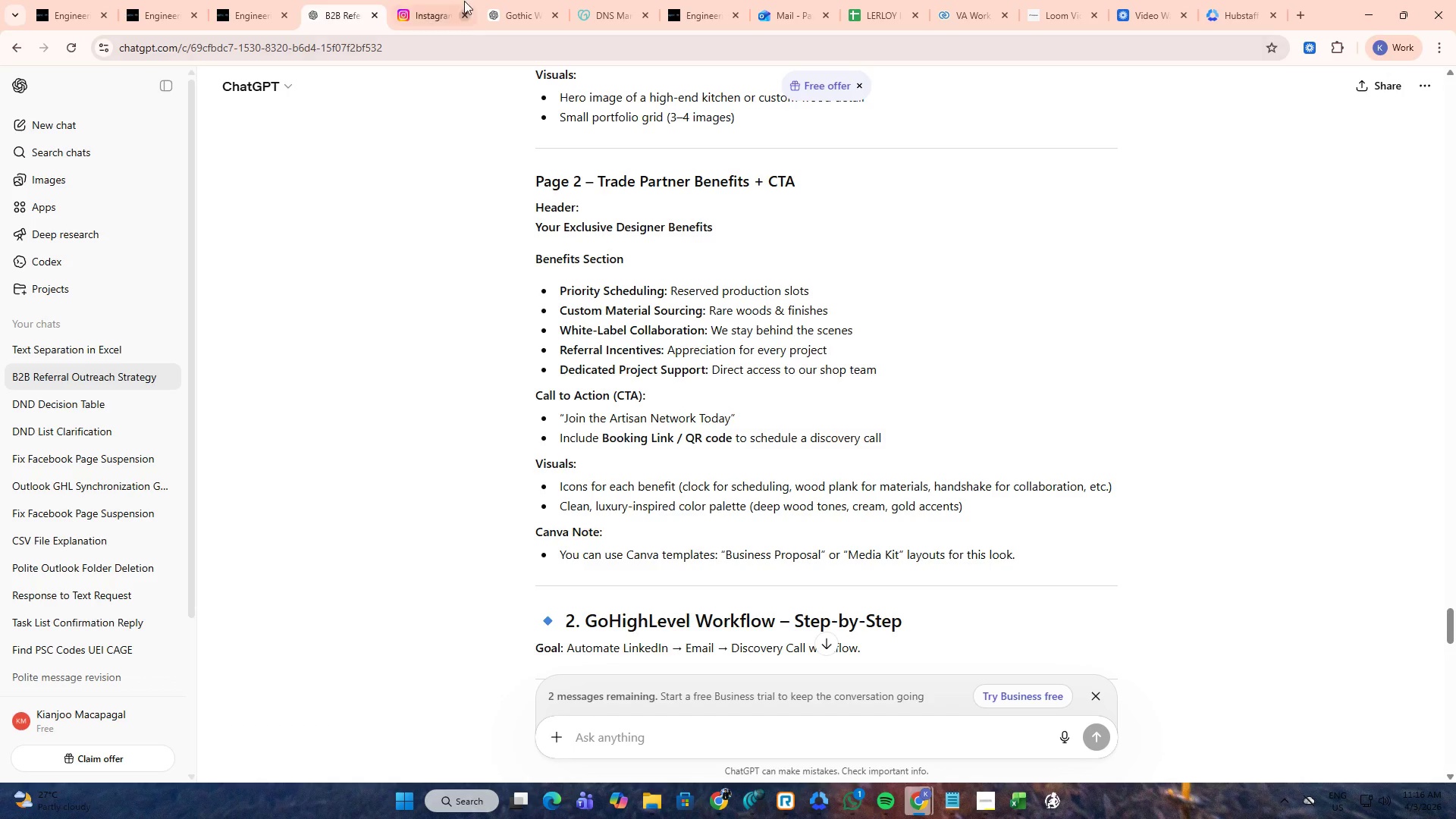 
left_click([457, 0])
 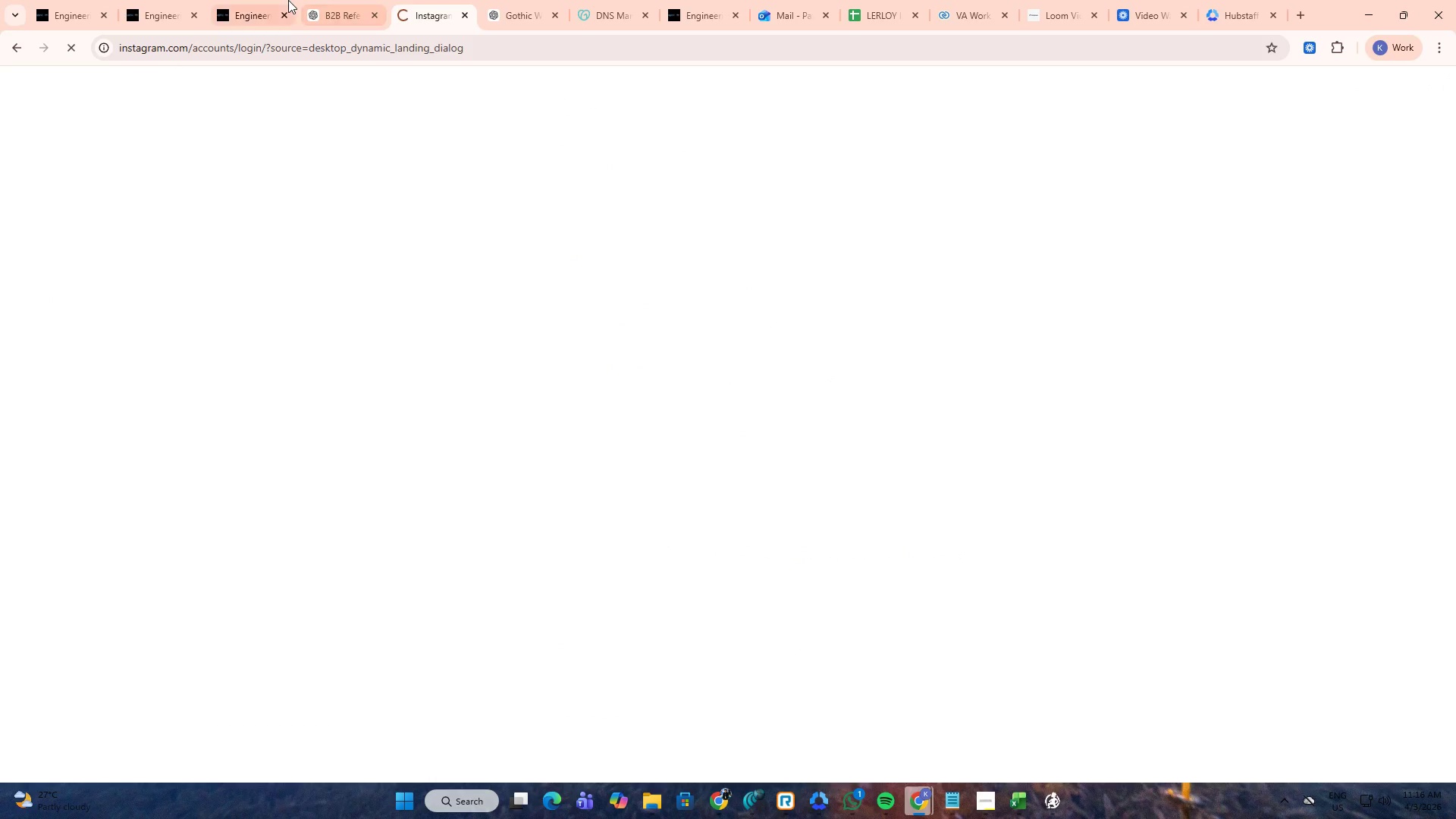 
left_click([288, 0])
 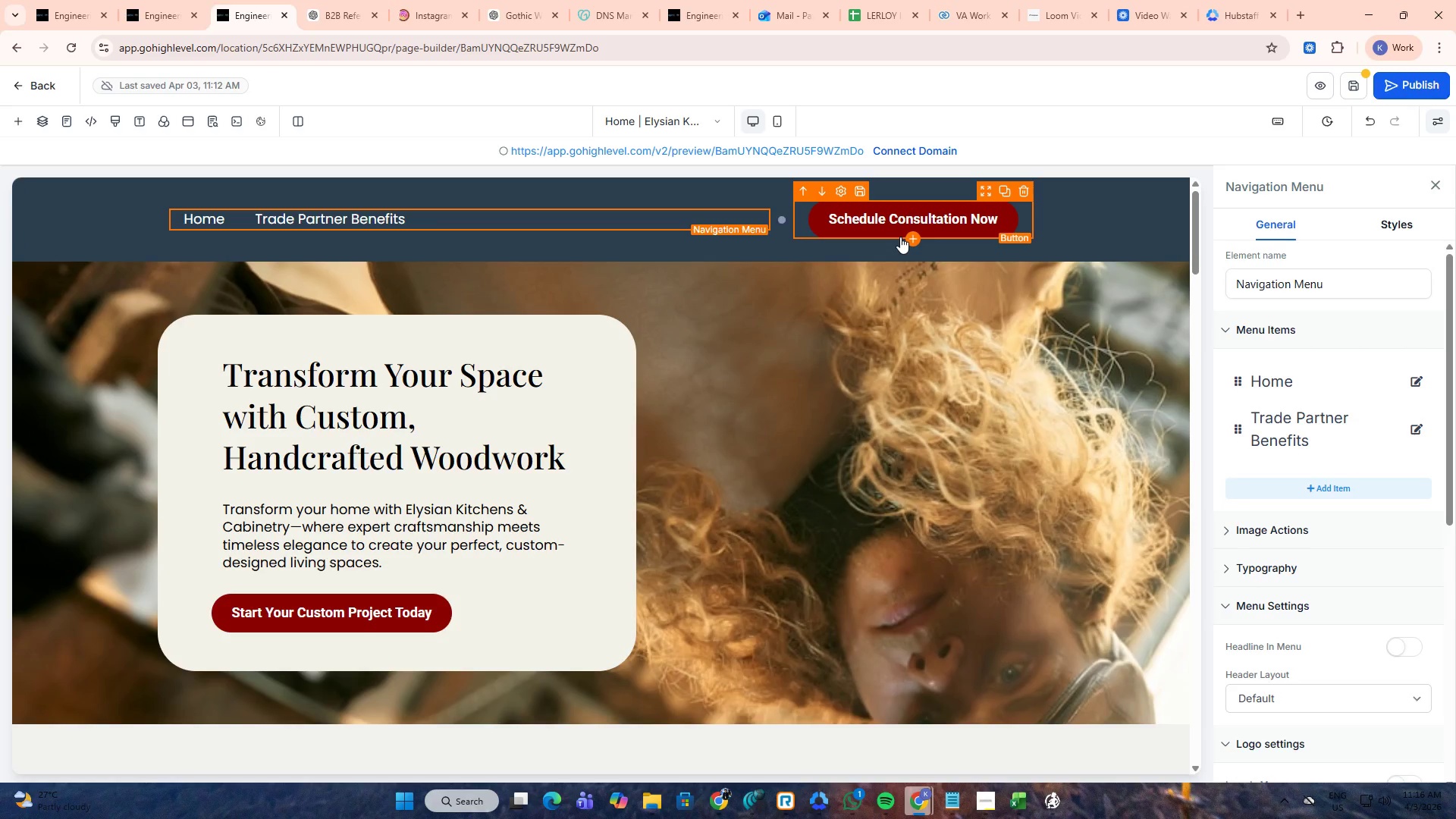 
left_click([905, 224])
 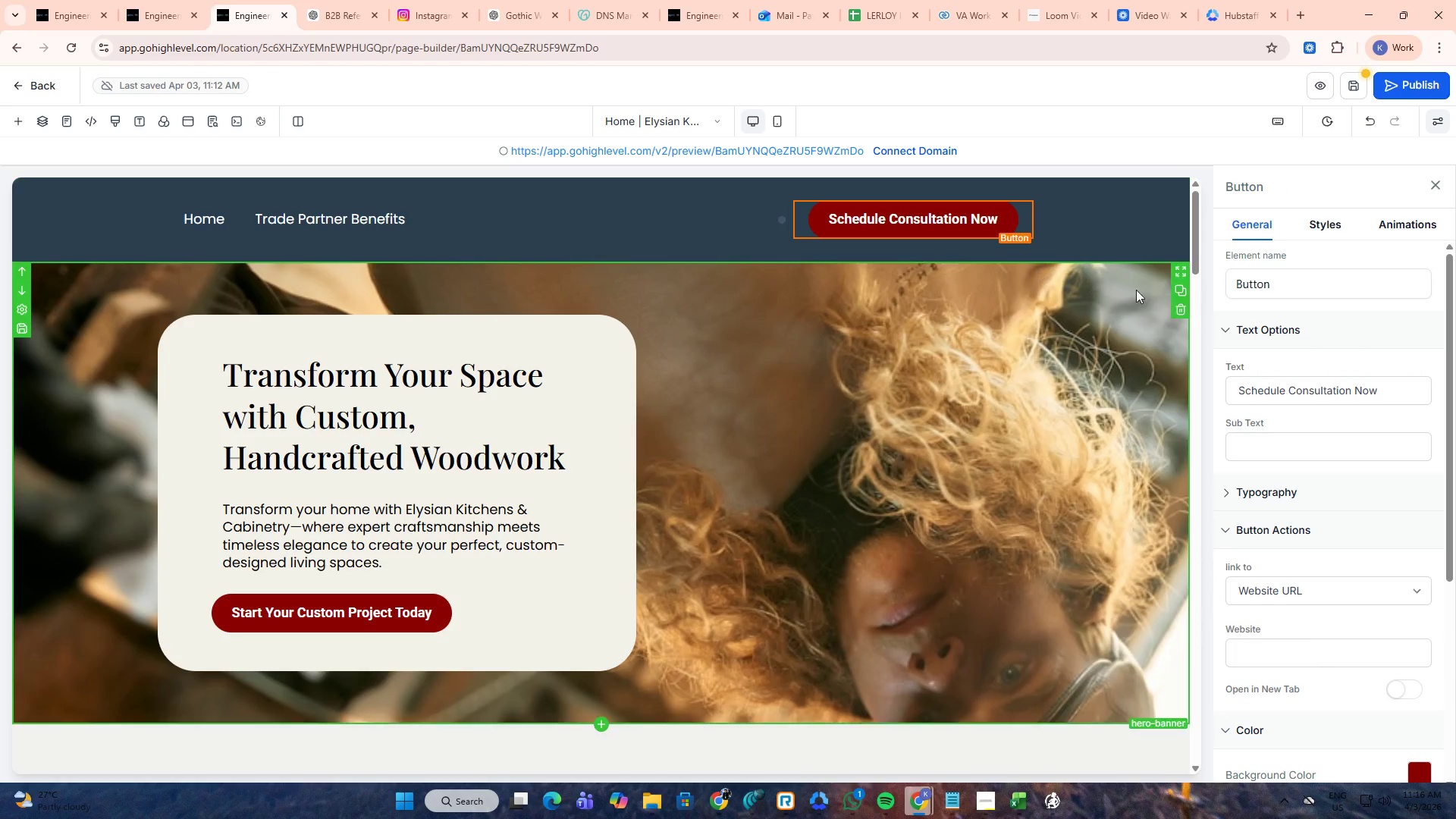 
mouse_move([1021, 249])
 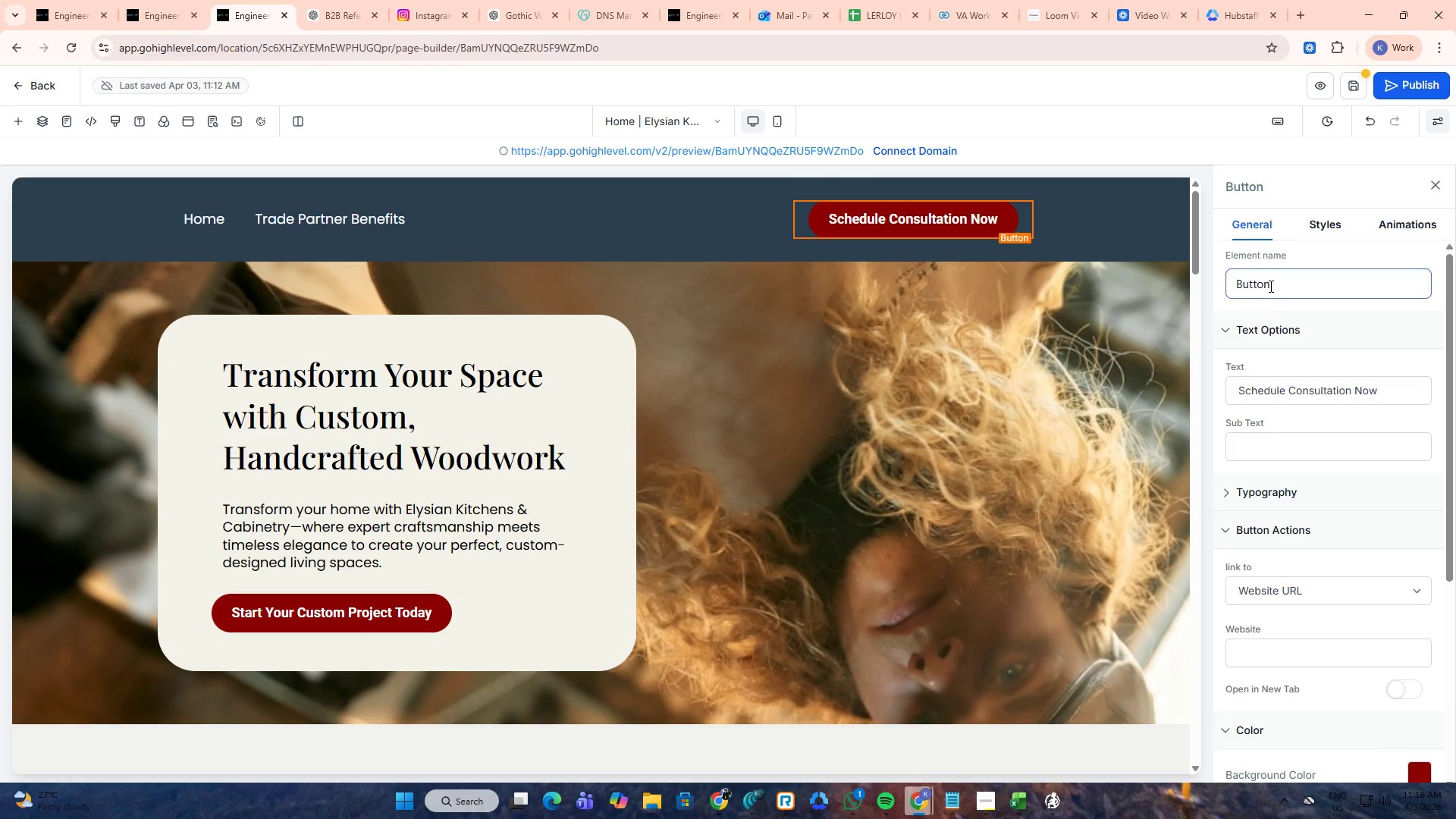 
left_click([1269, 286])
 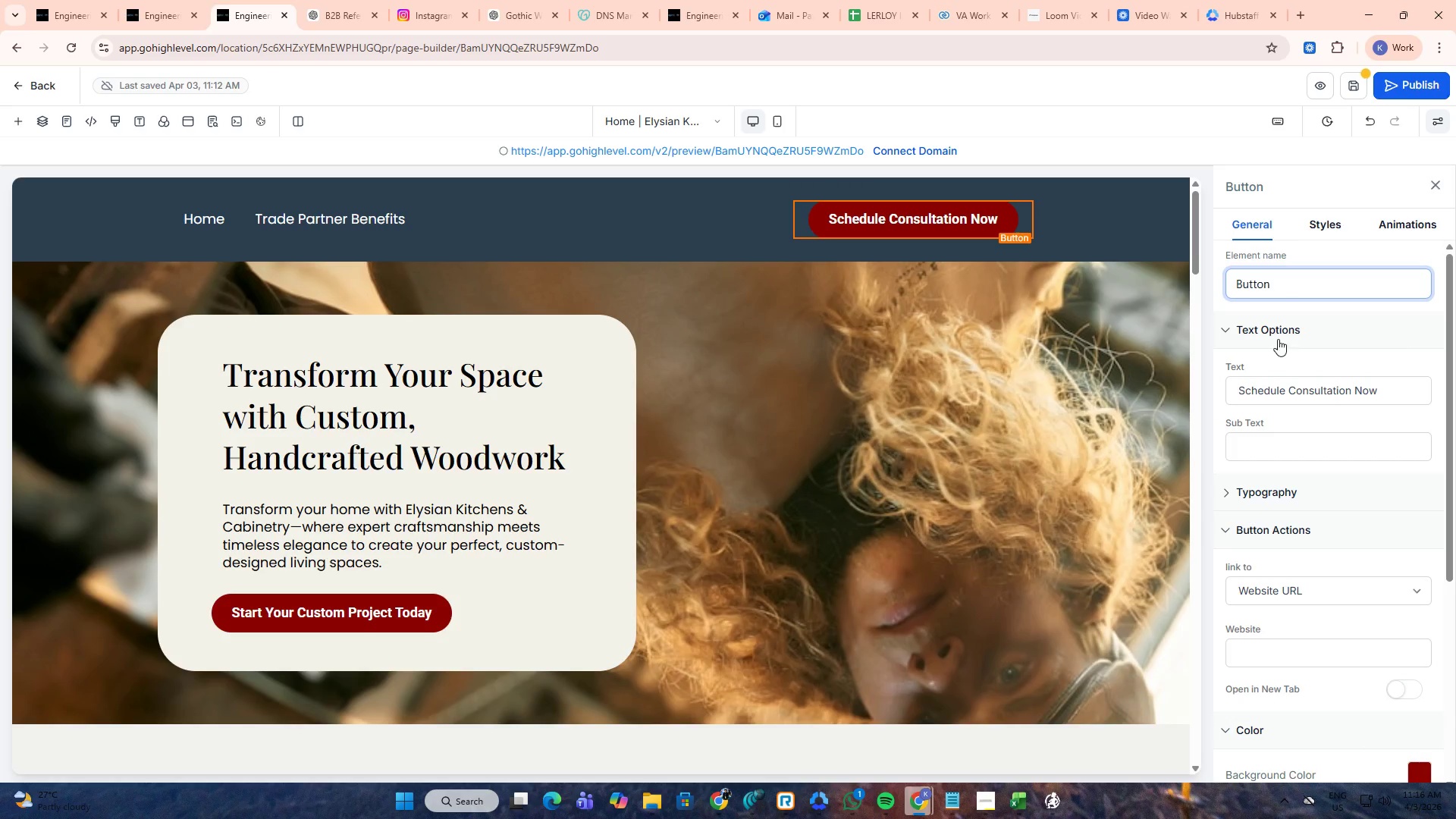 
left_click([1297, 389])
 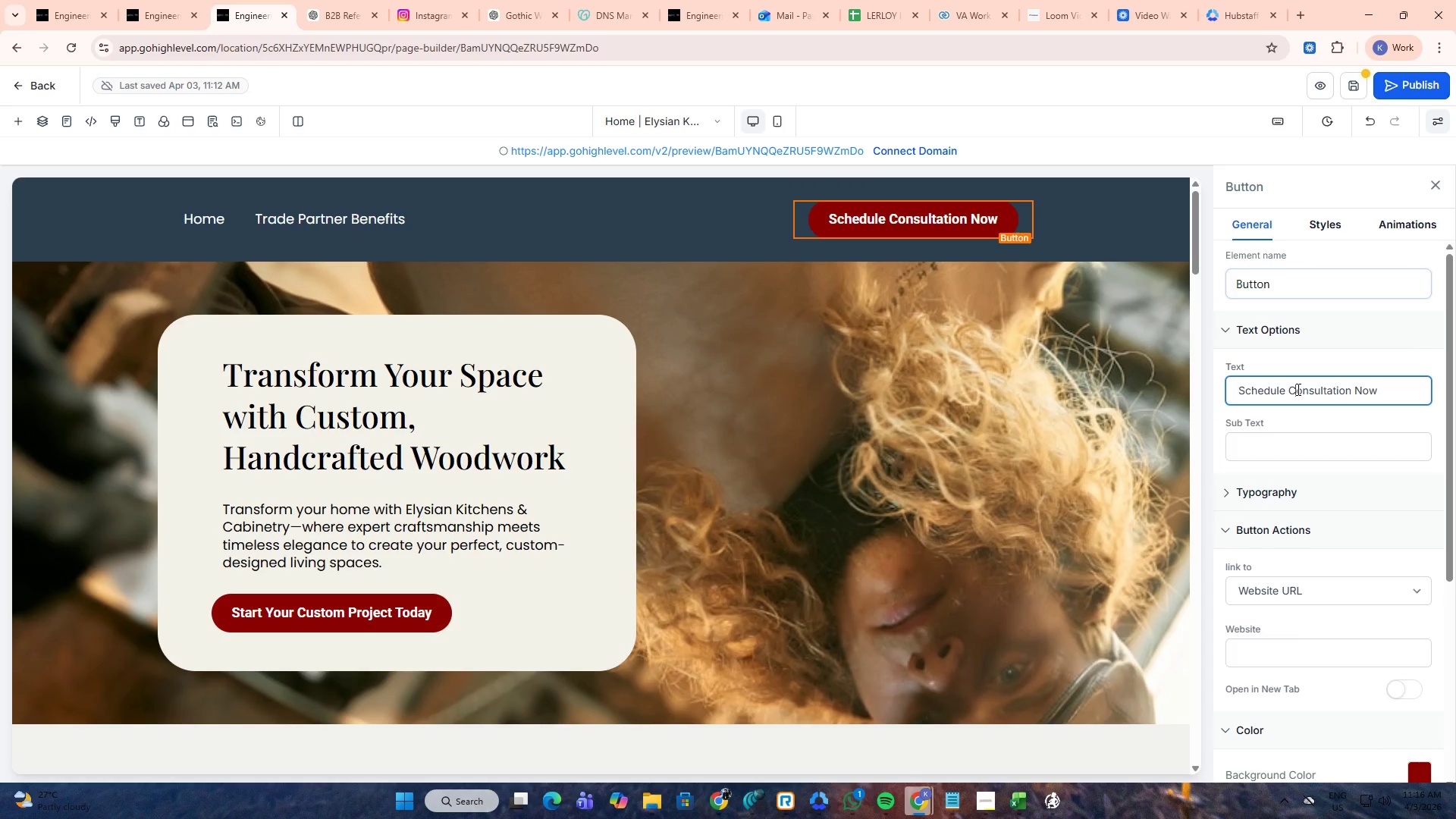 
key(Control+A)
 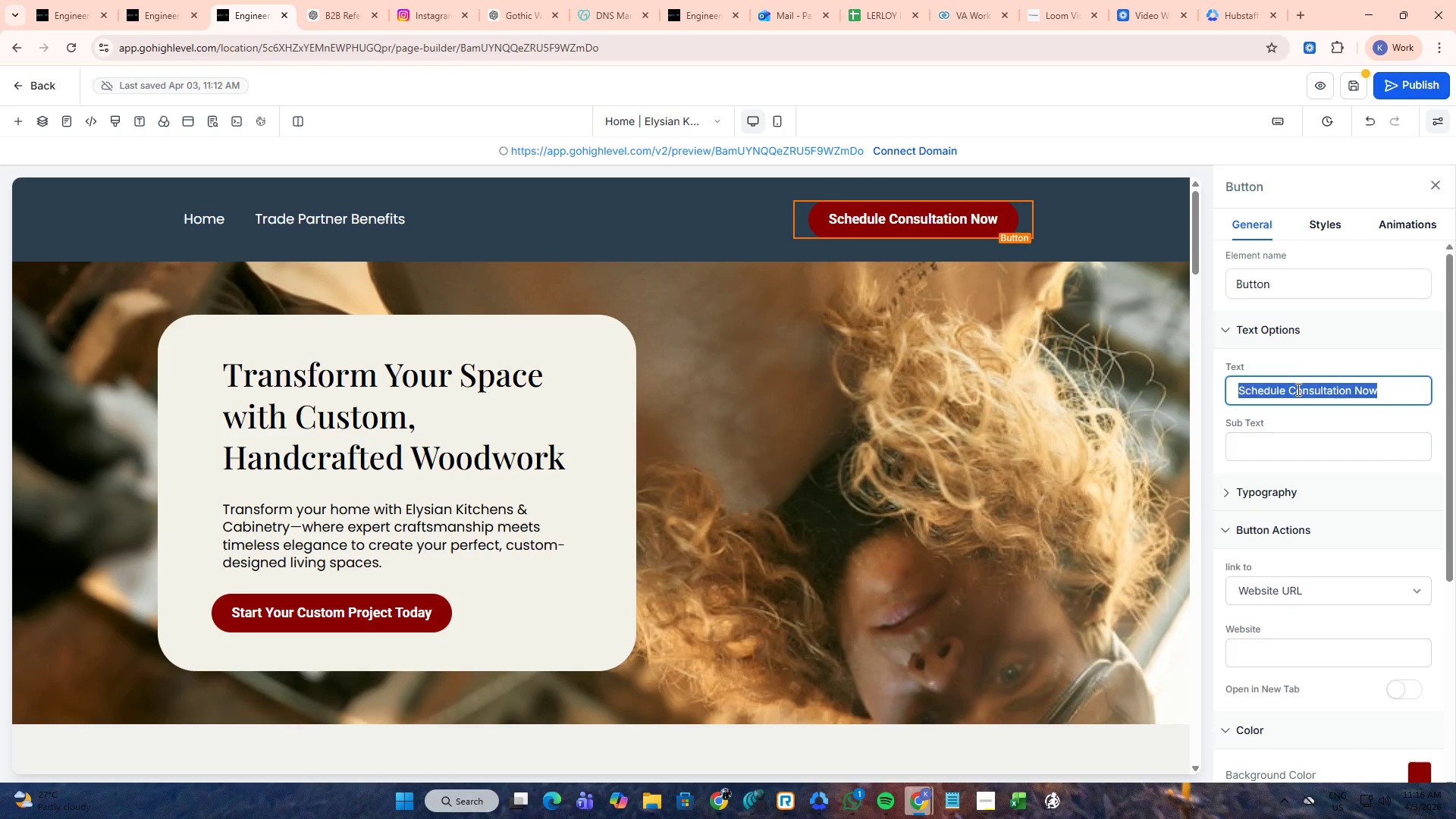 
key(Control+V)
 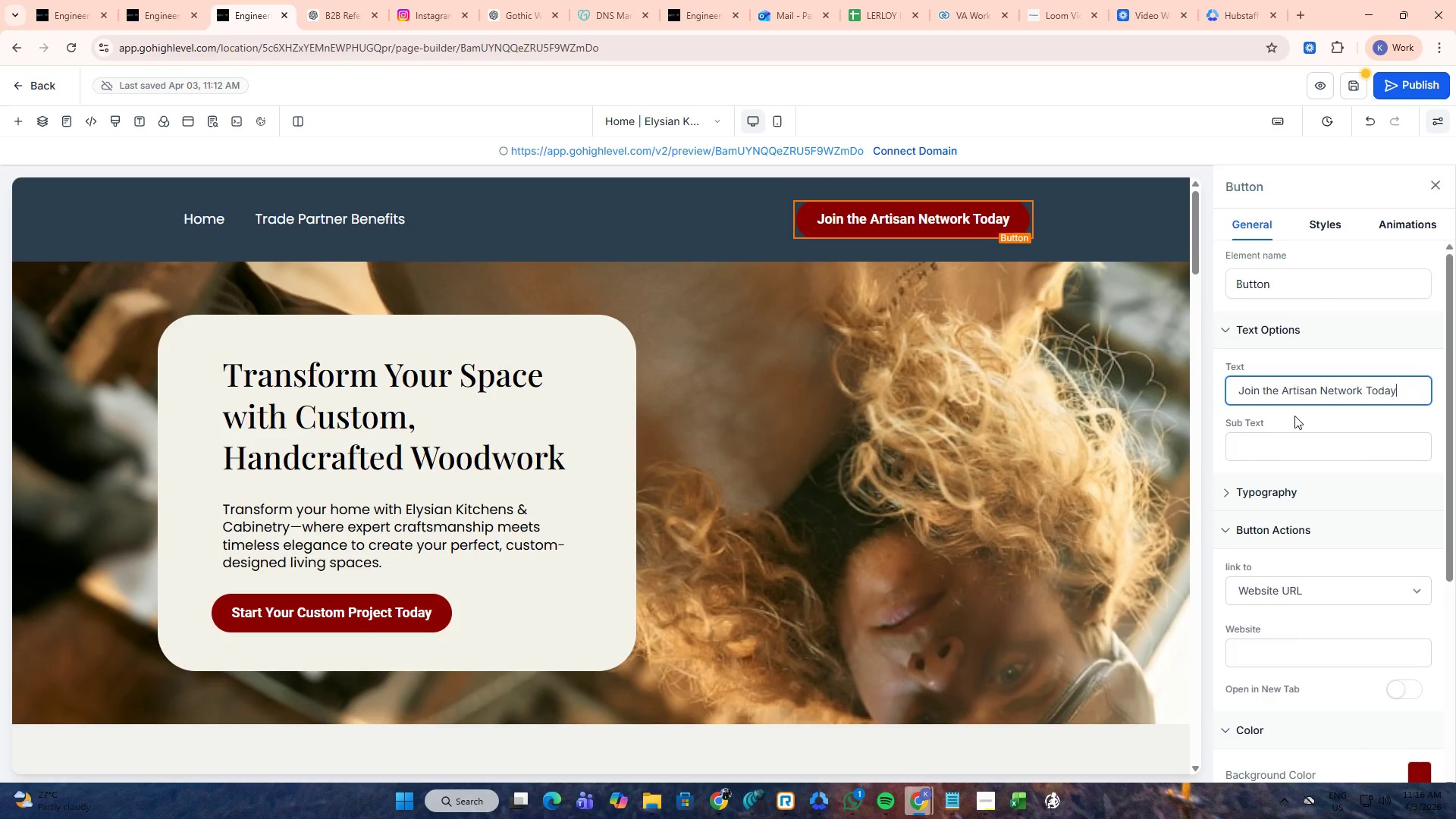 
left_click([1294, 416])
 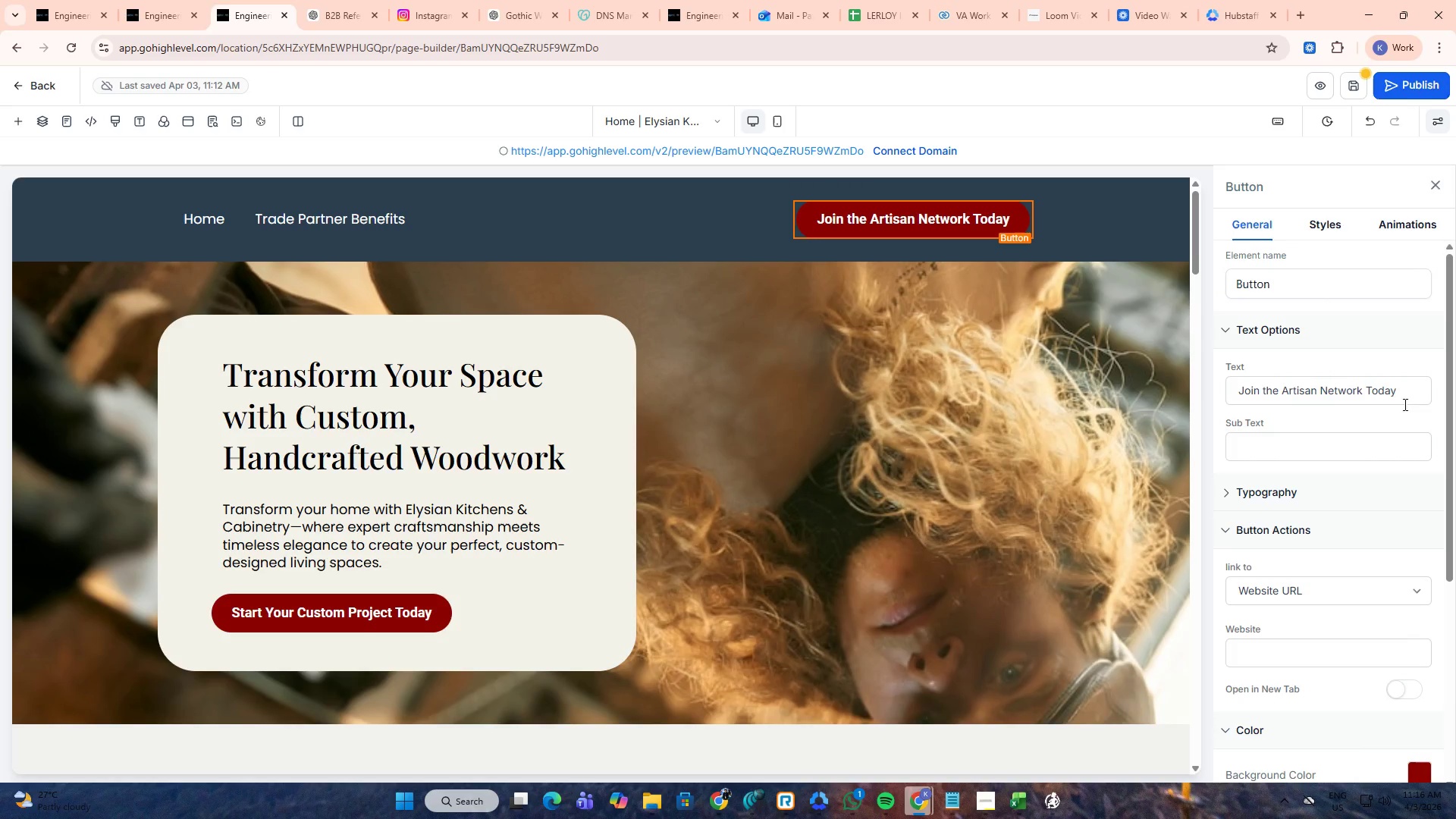 
left_click([1427, 404])
 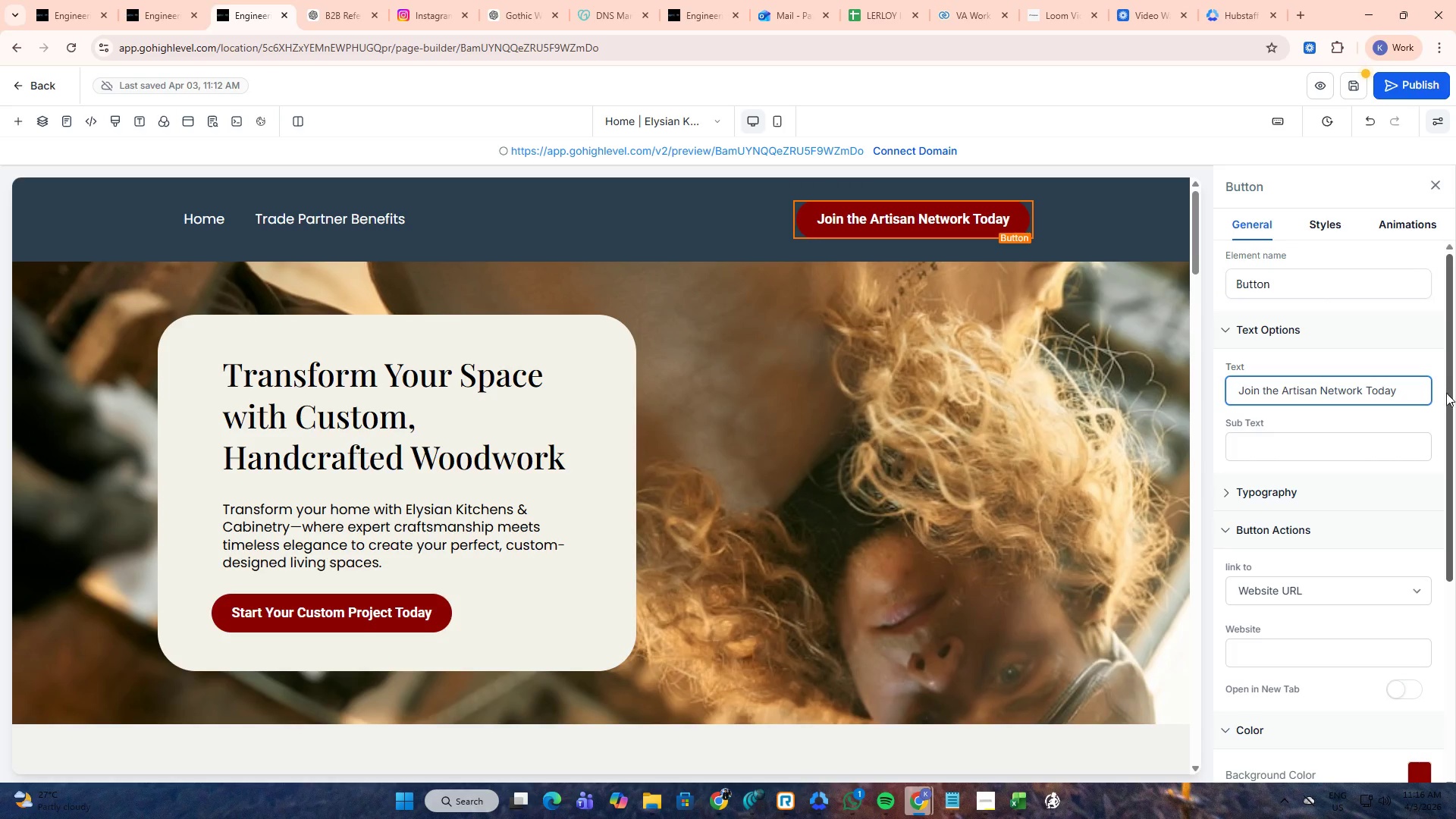 
double_click([1439, 393])
 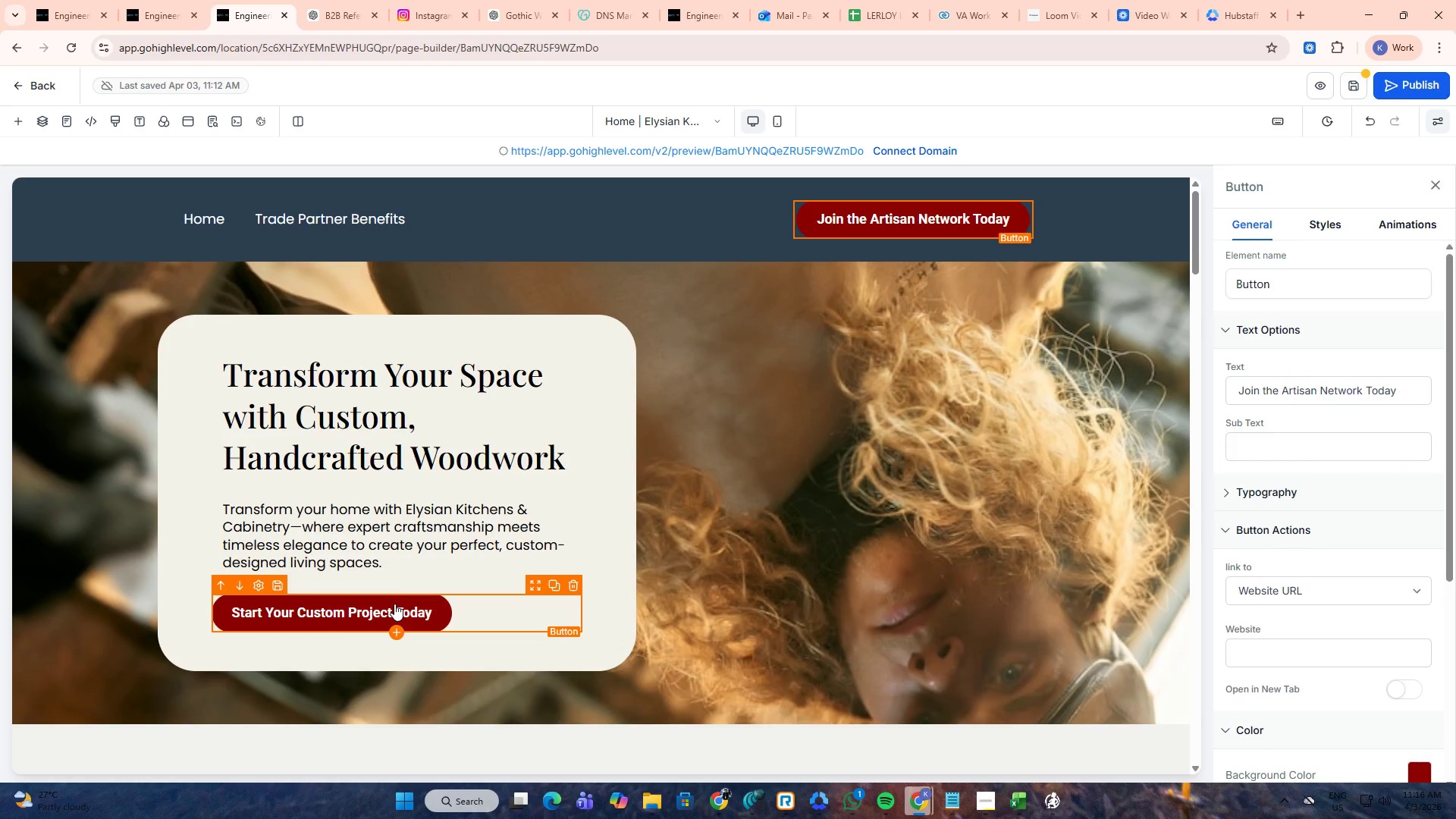 
left_click([394, 604])
 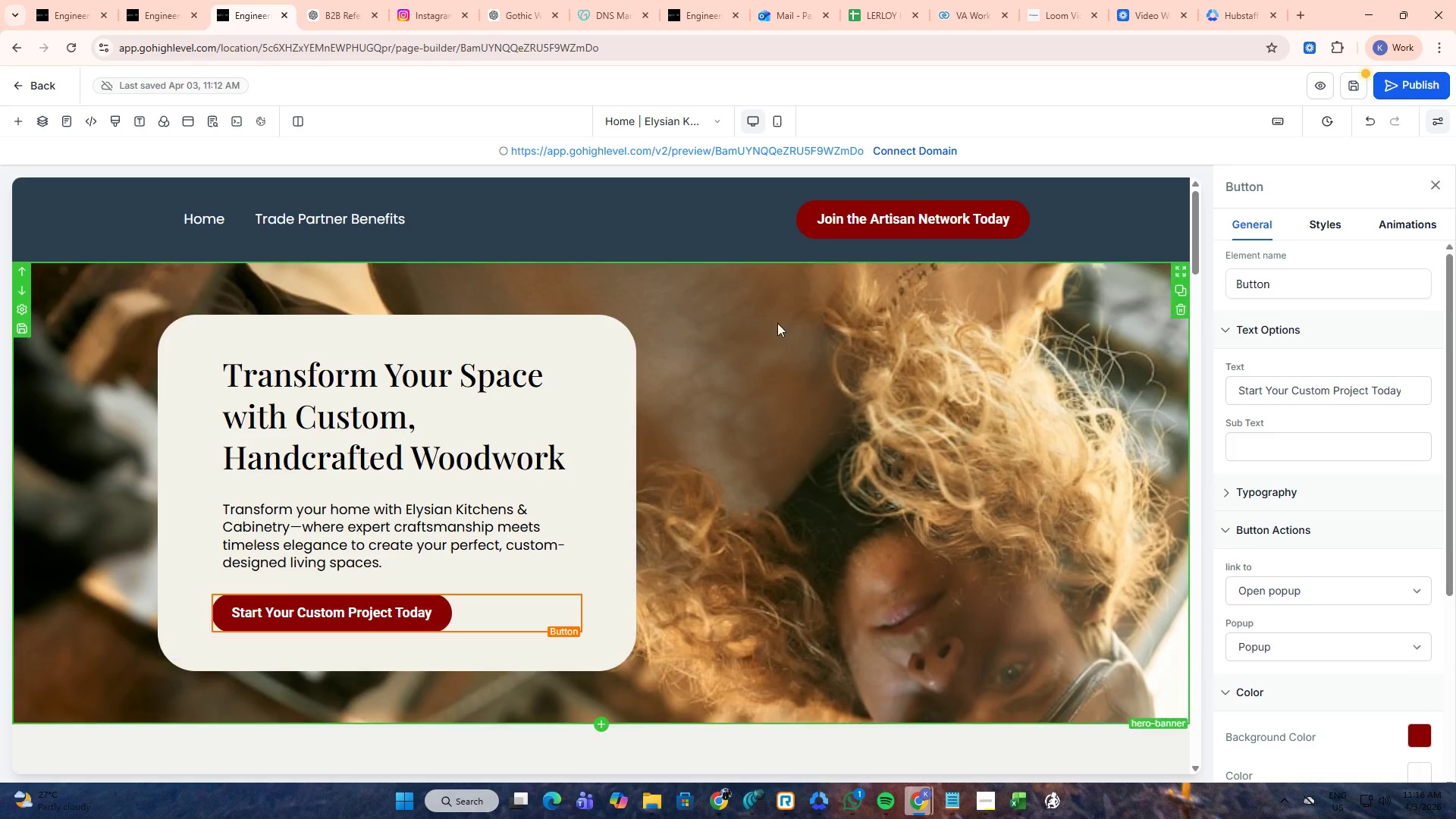 
left_click([877, 215])
 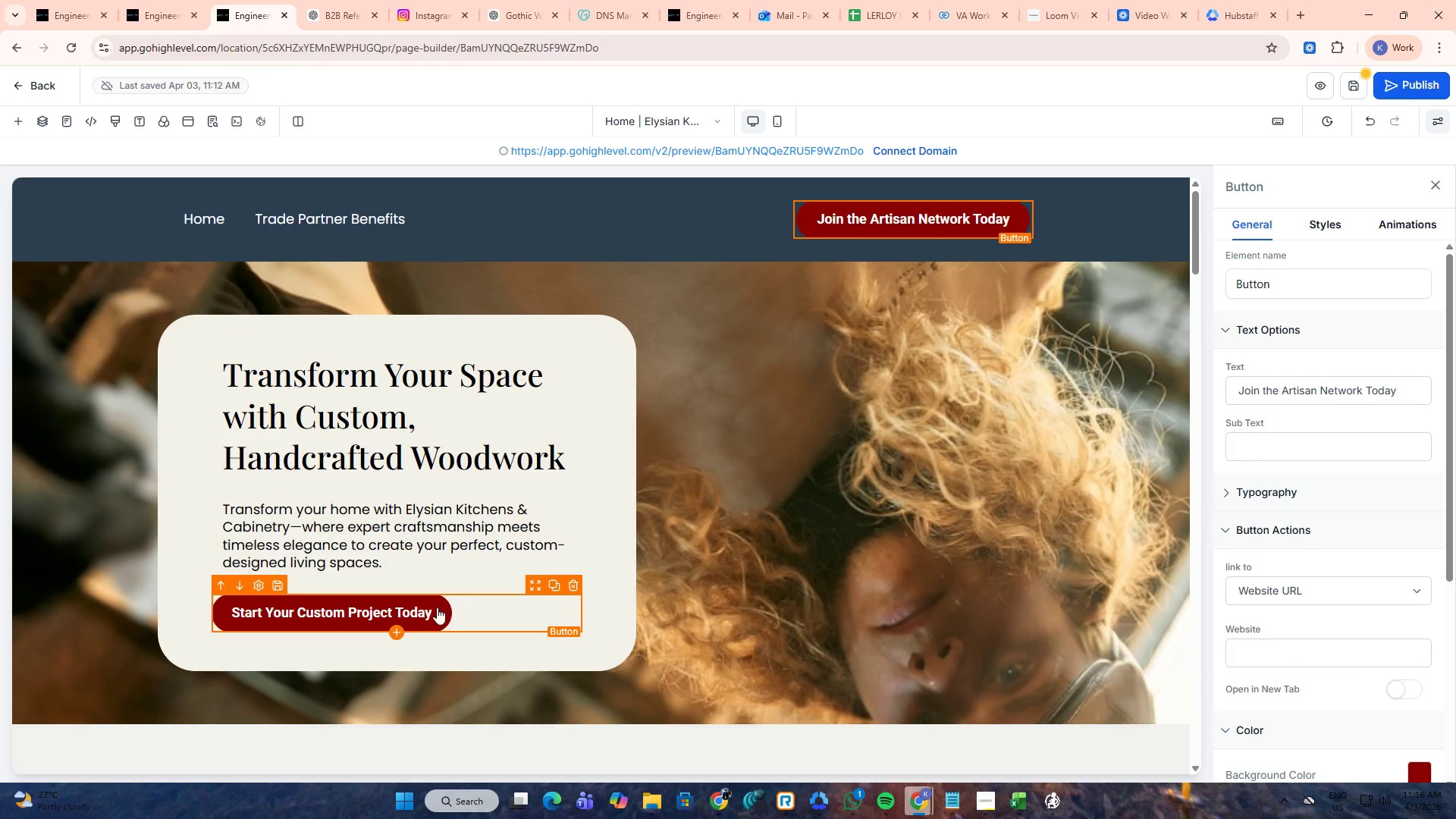 
left_click([463, 605])
 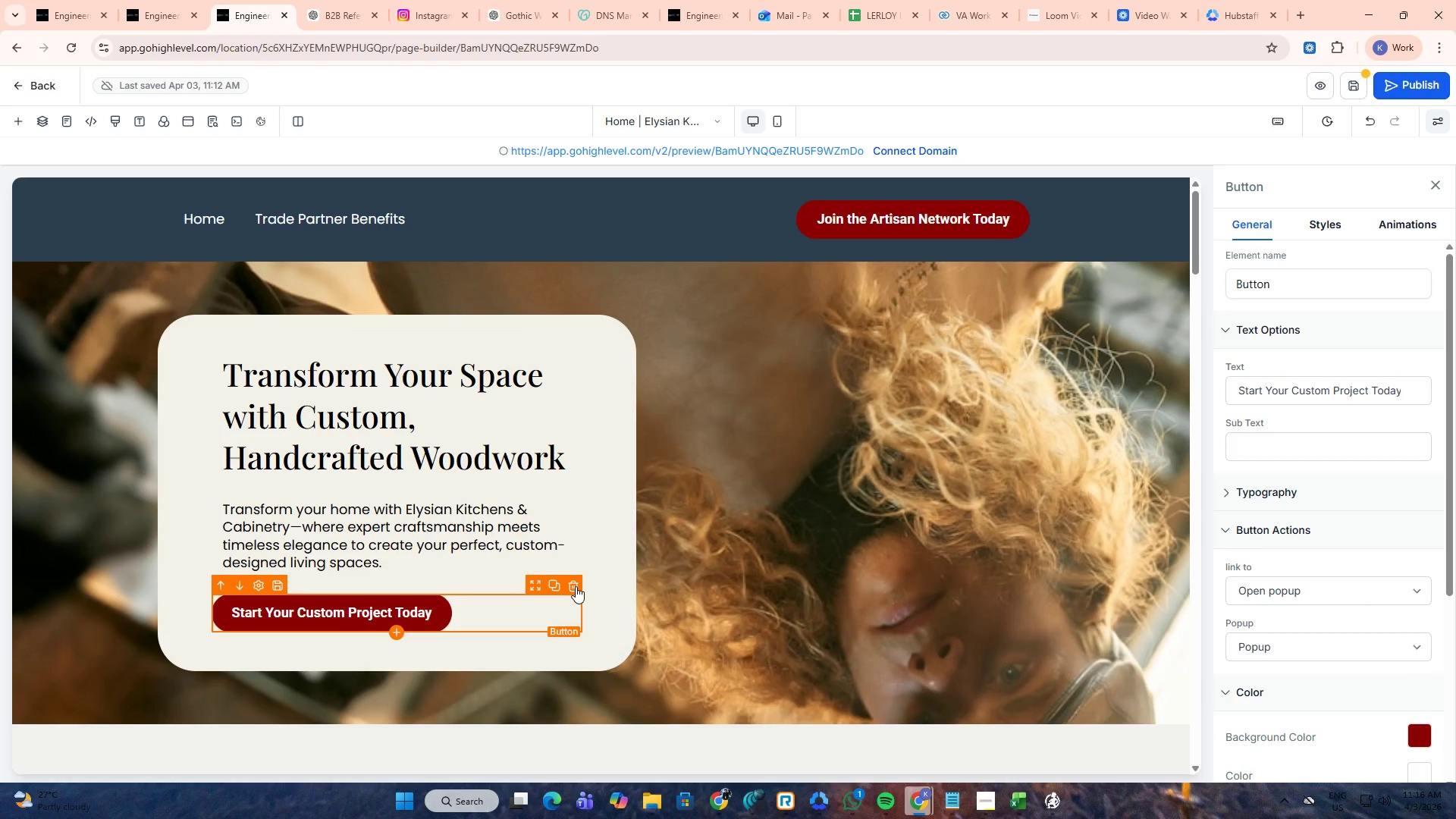 
left_click([576, 586])
 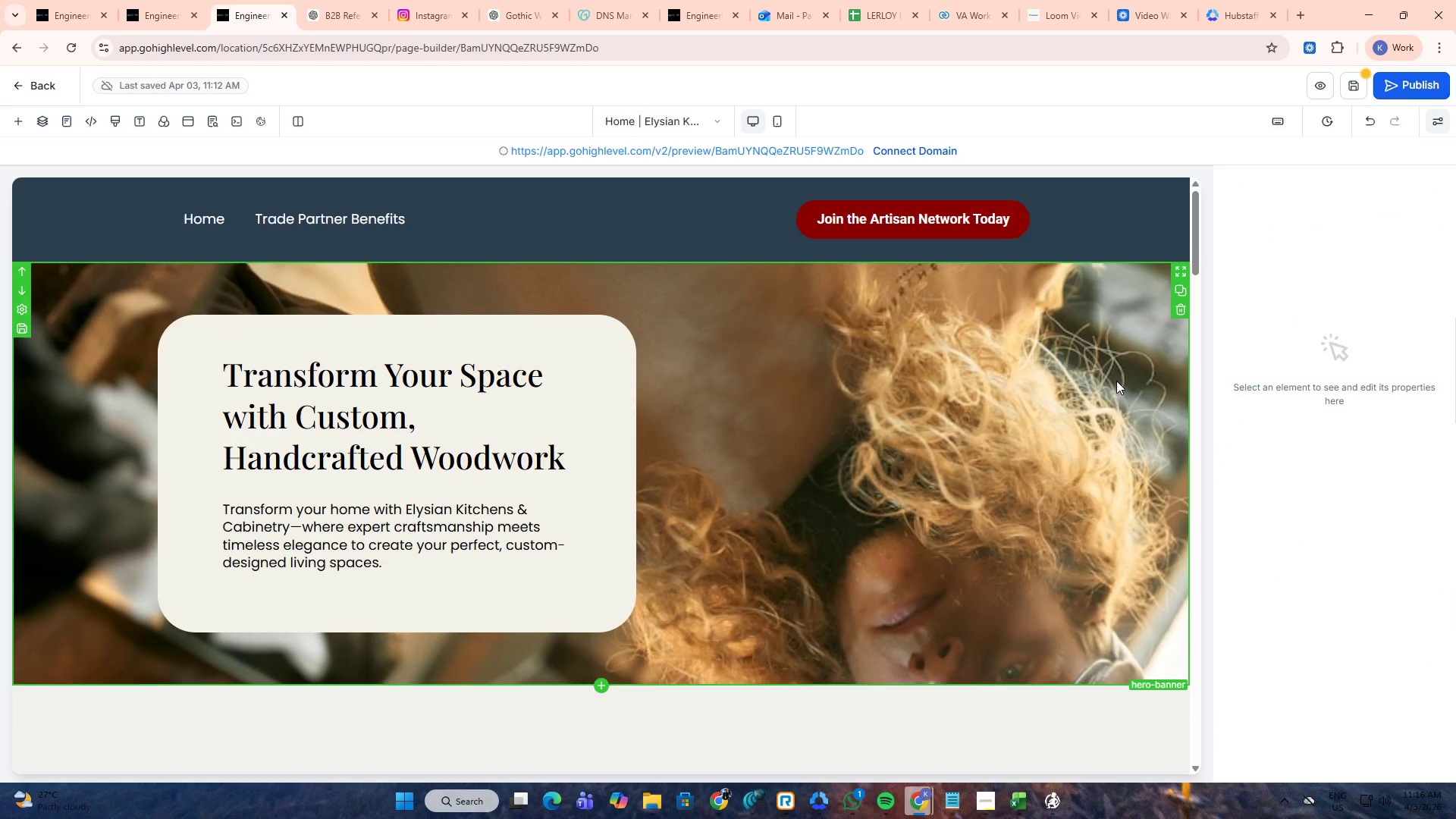 
left_click([896, 231])
 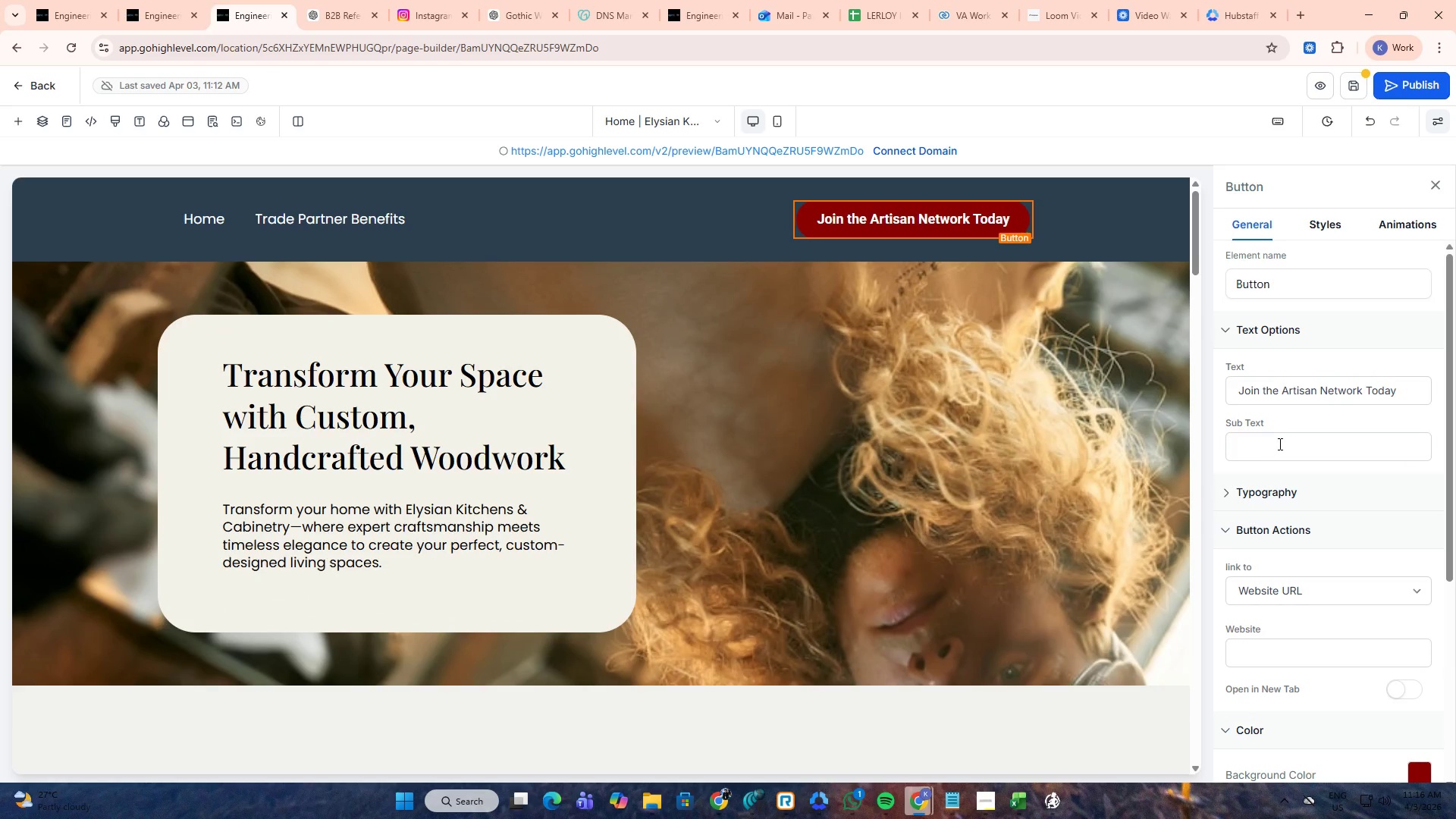 
scroll: coordinate [1254, 585], scroll_direction: down, amount: 2.0
 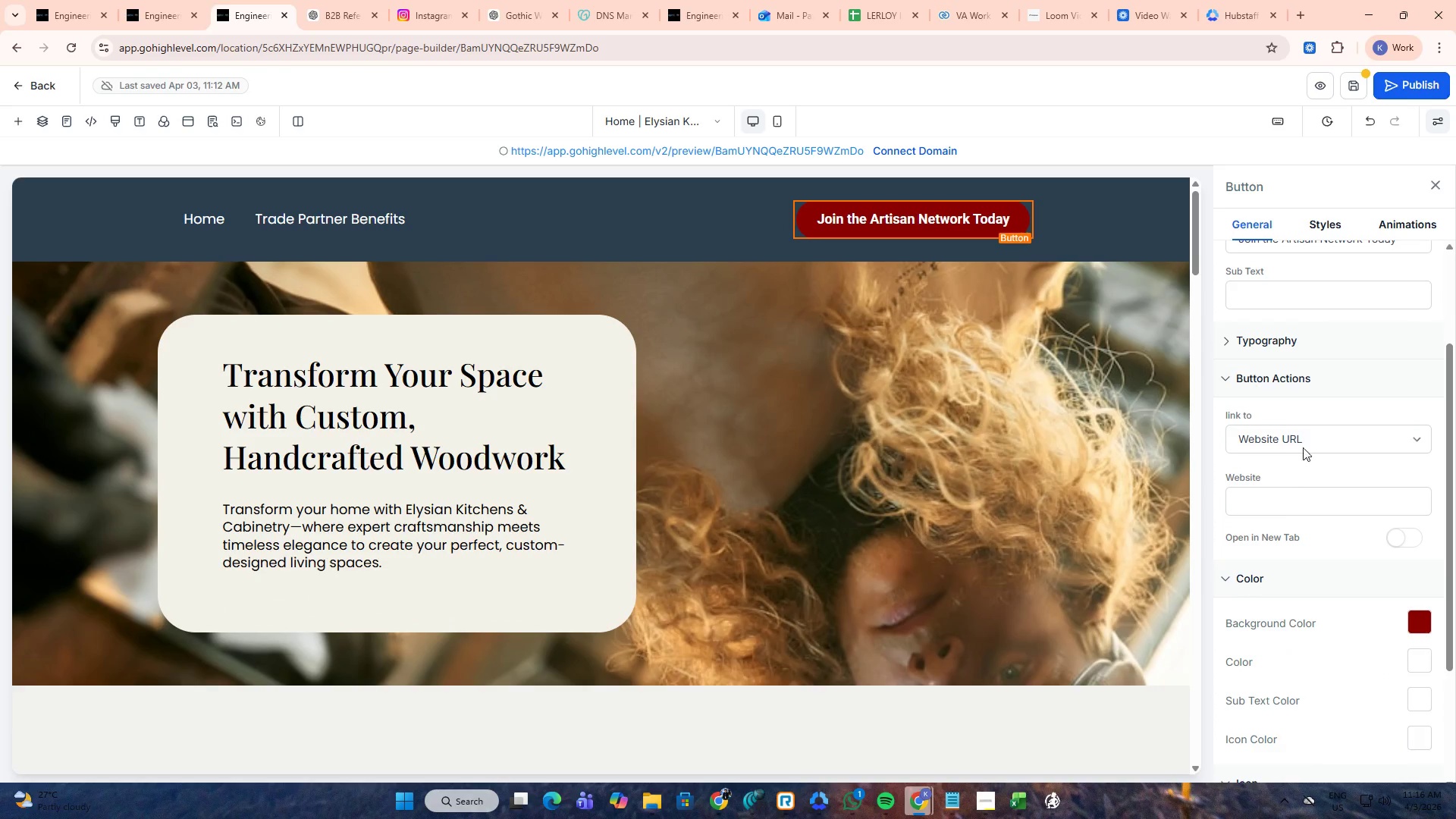 
left_click([1307, 442])
 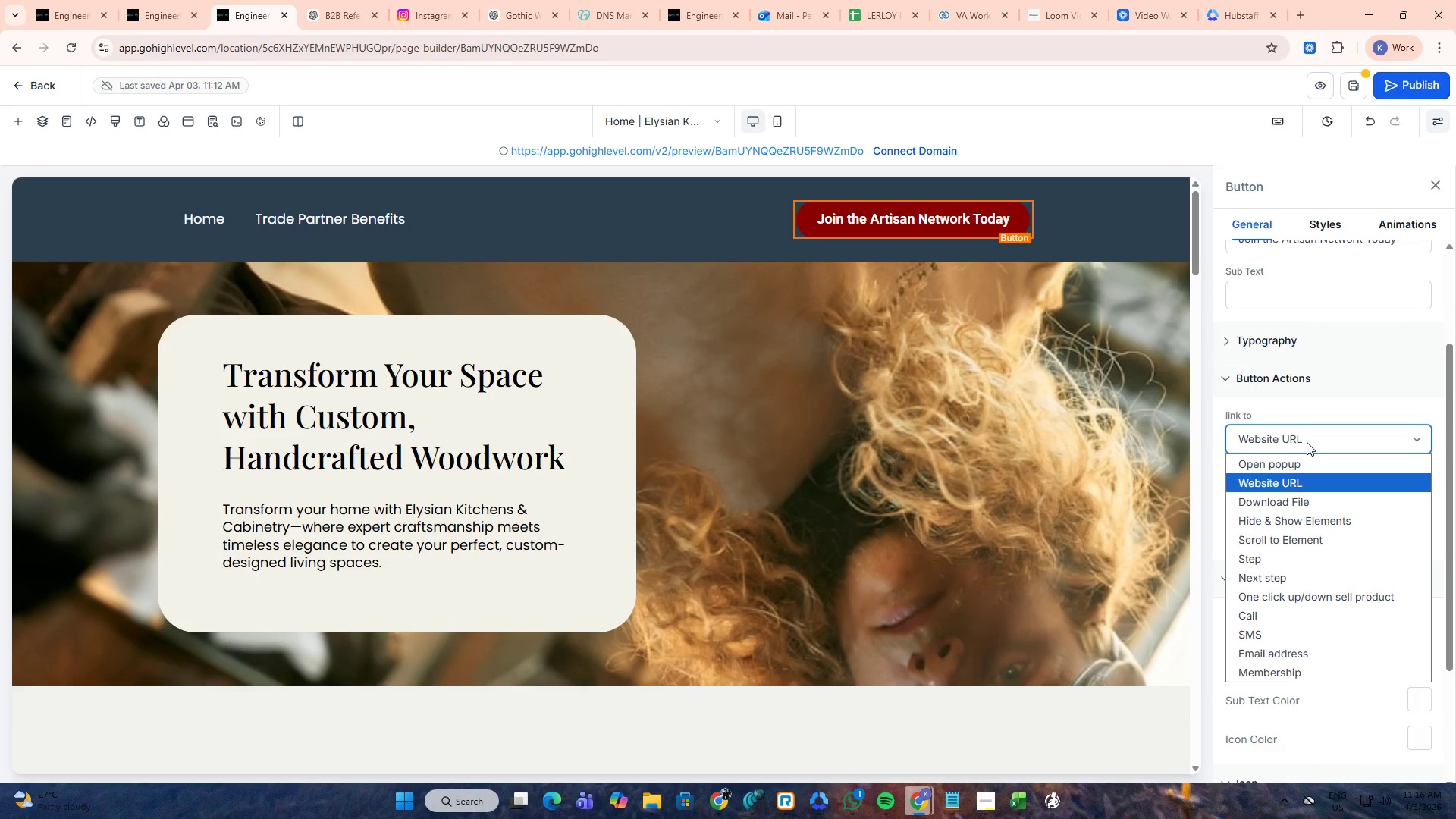 
left_click([1307, 442])
 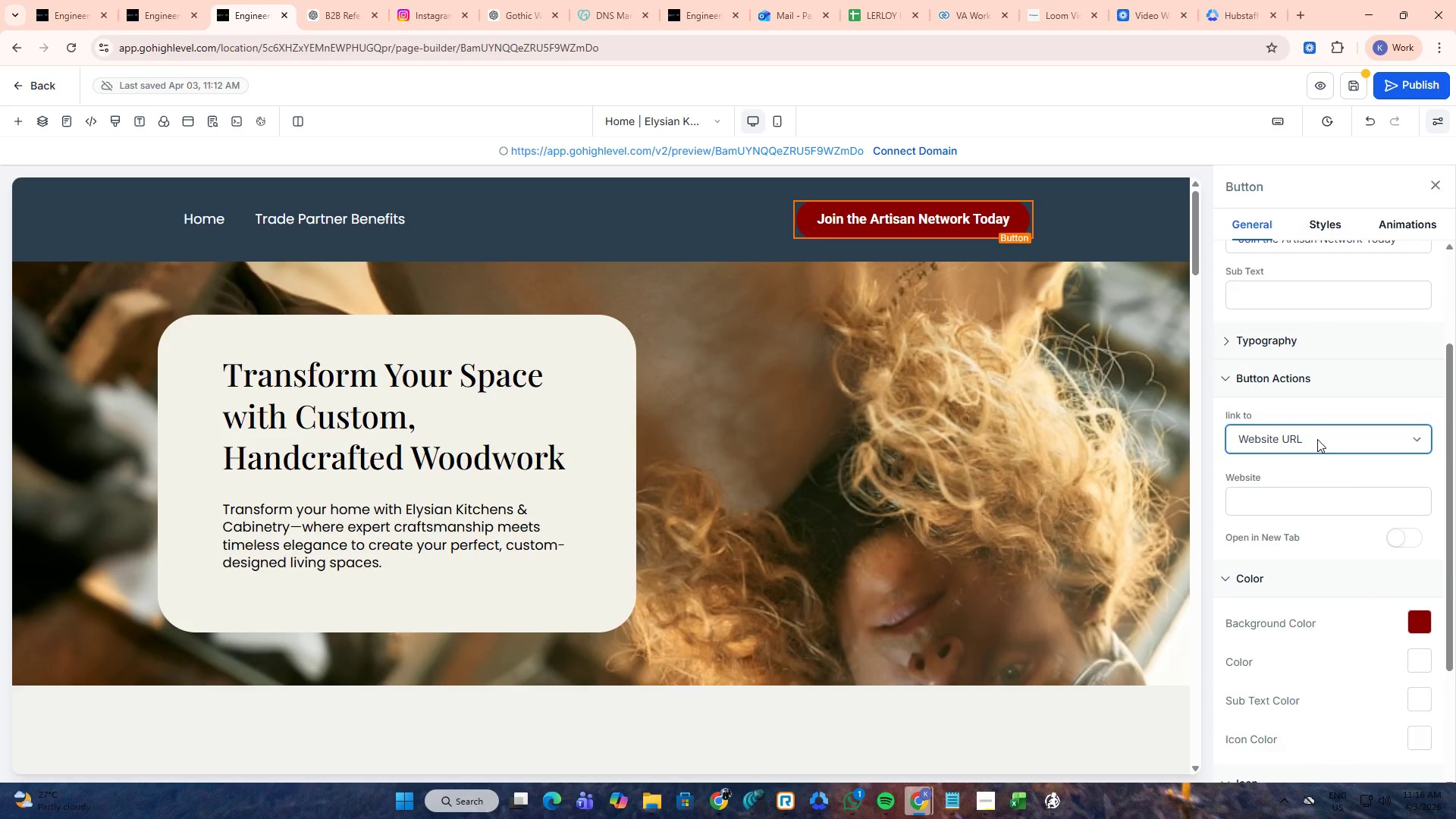 
left_click([1317, 439])
 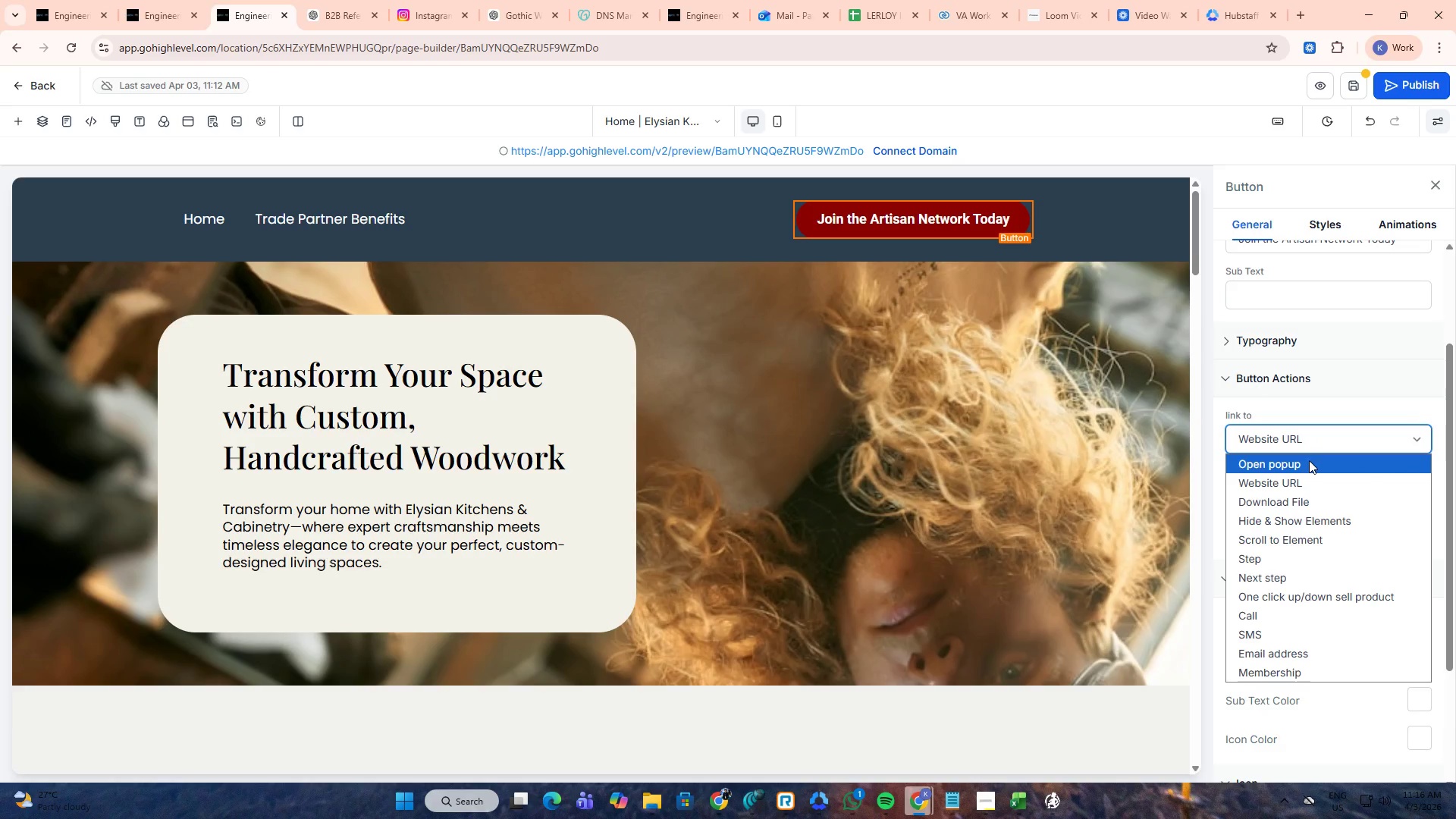 
left_click([1309, 460])
 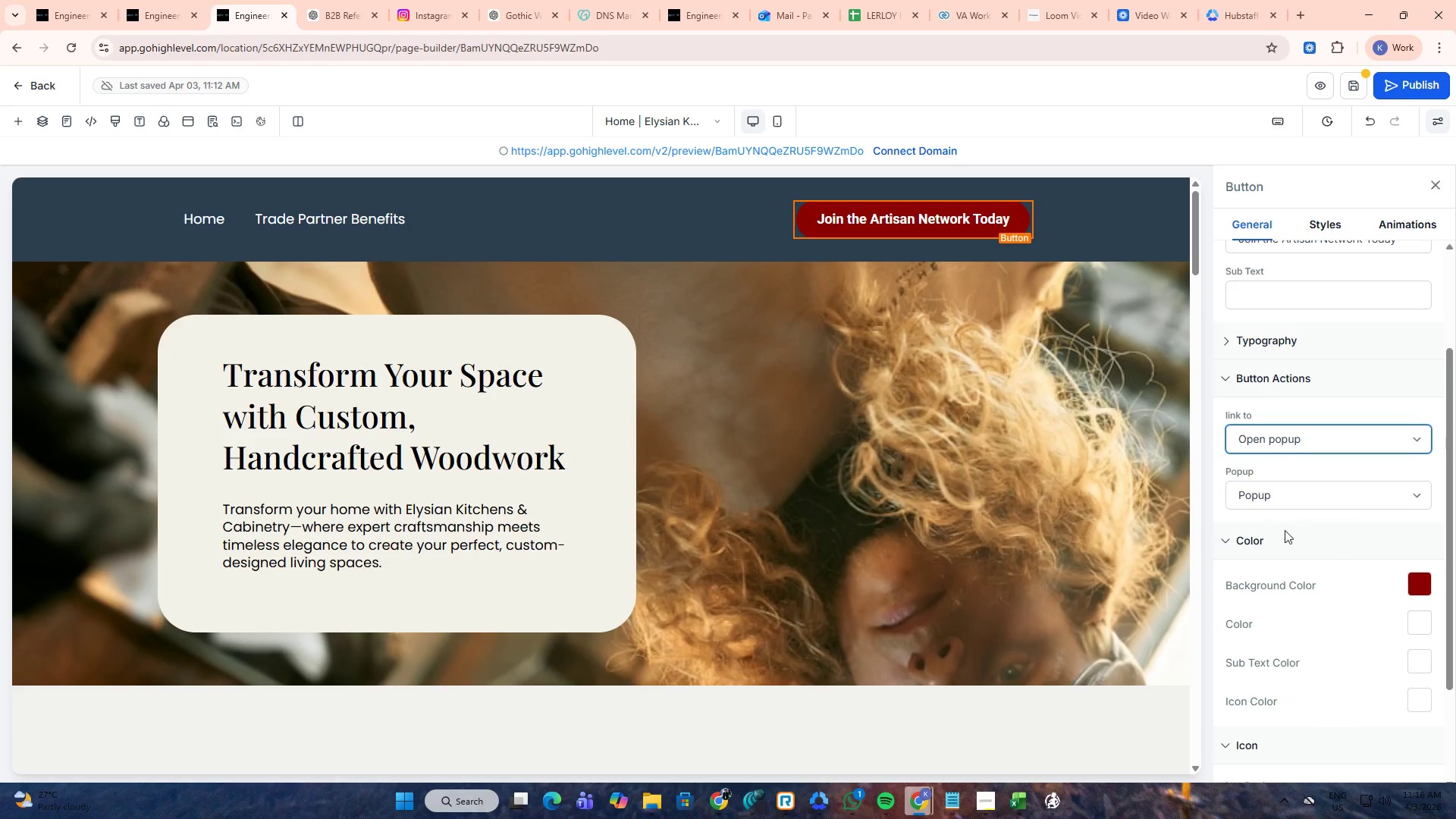 
scroll: coordinate [1279, 506], scroll_direction: up, amount: 2.0
 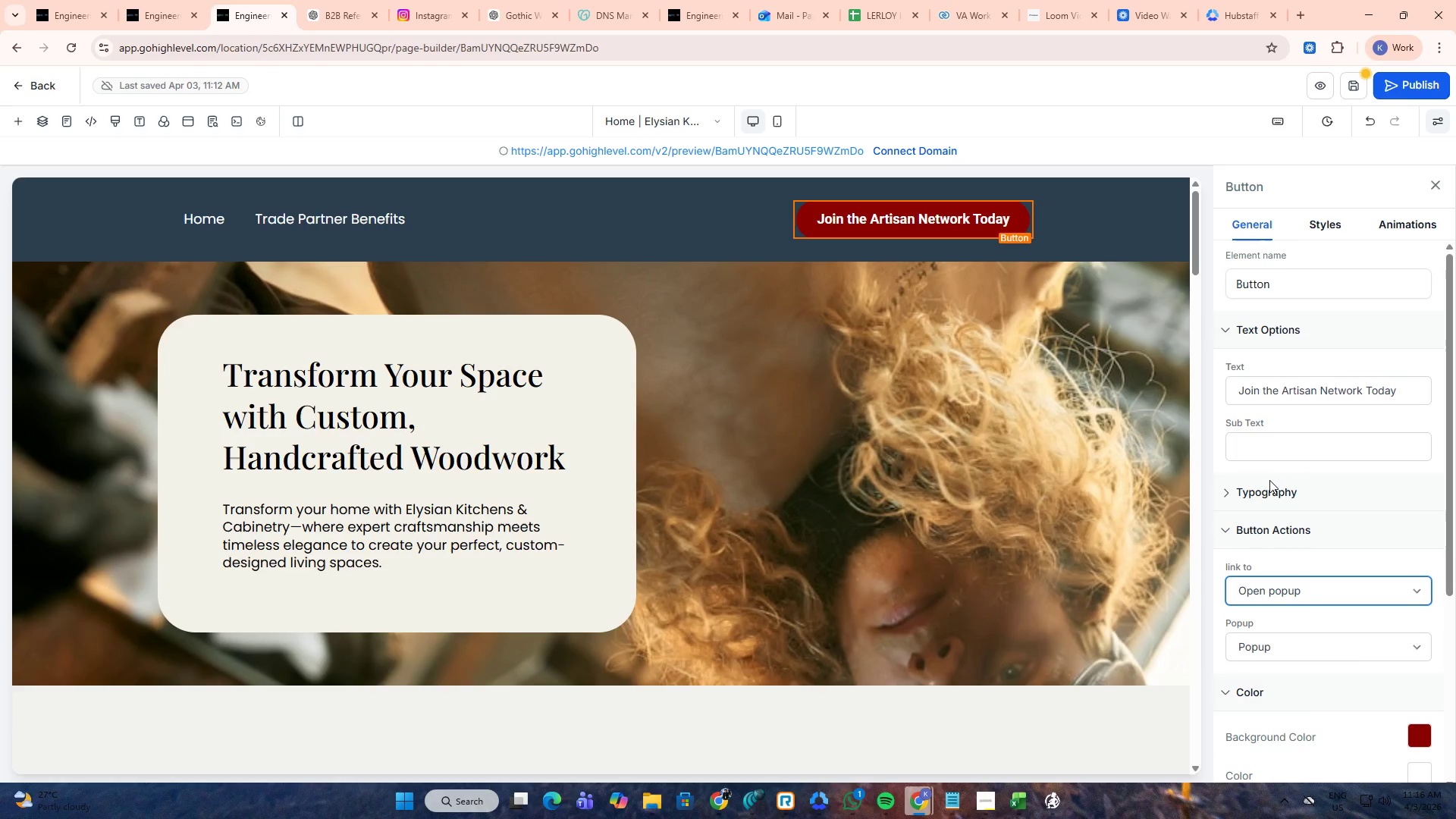 
scroll: coordinate [1269, 478], scroll_direction: down, amount: 5.0
 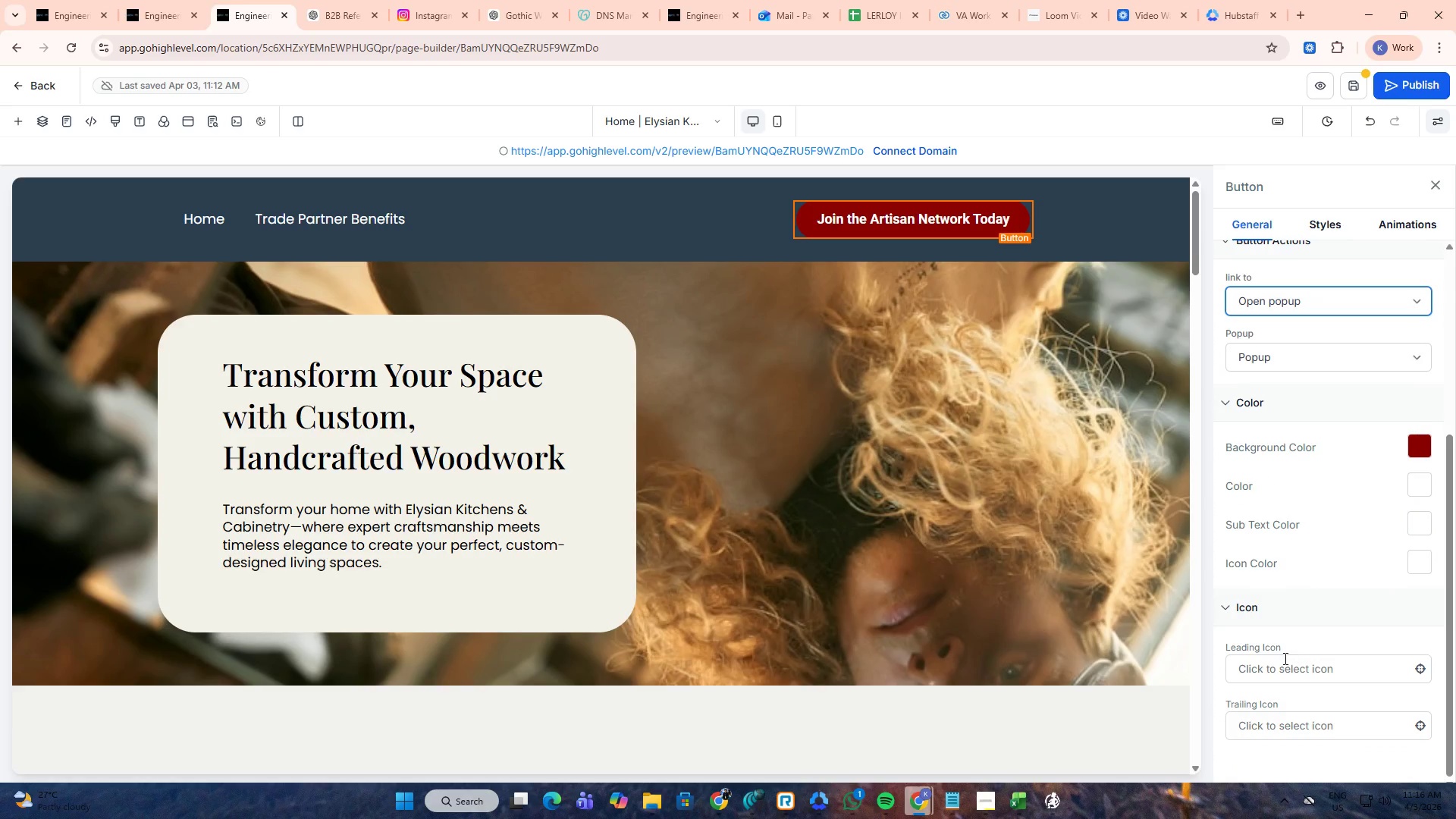 
scroll: coordinate [1282, 639], scroll_direction: up, amount: 2.0
 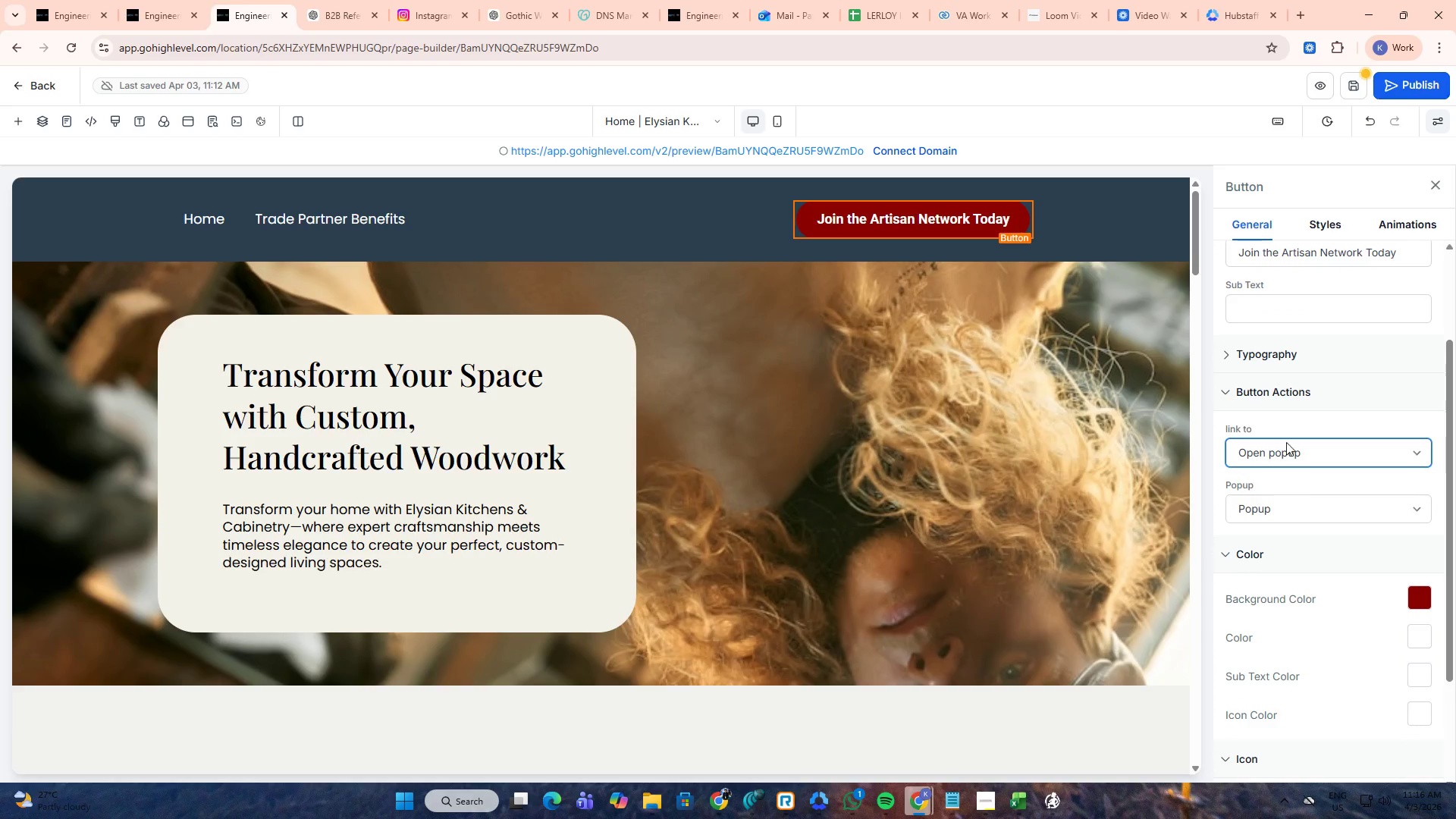 
left_click([1262, 389])
 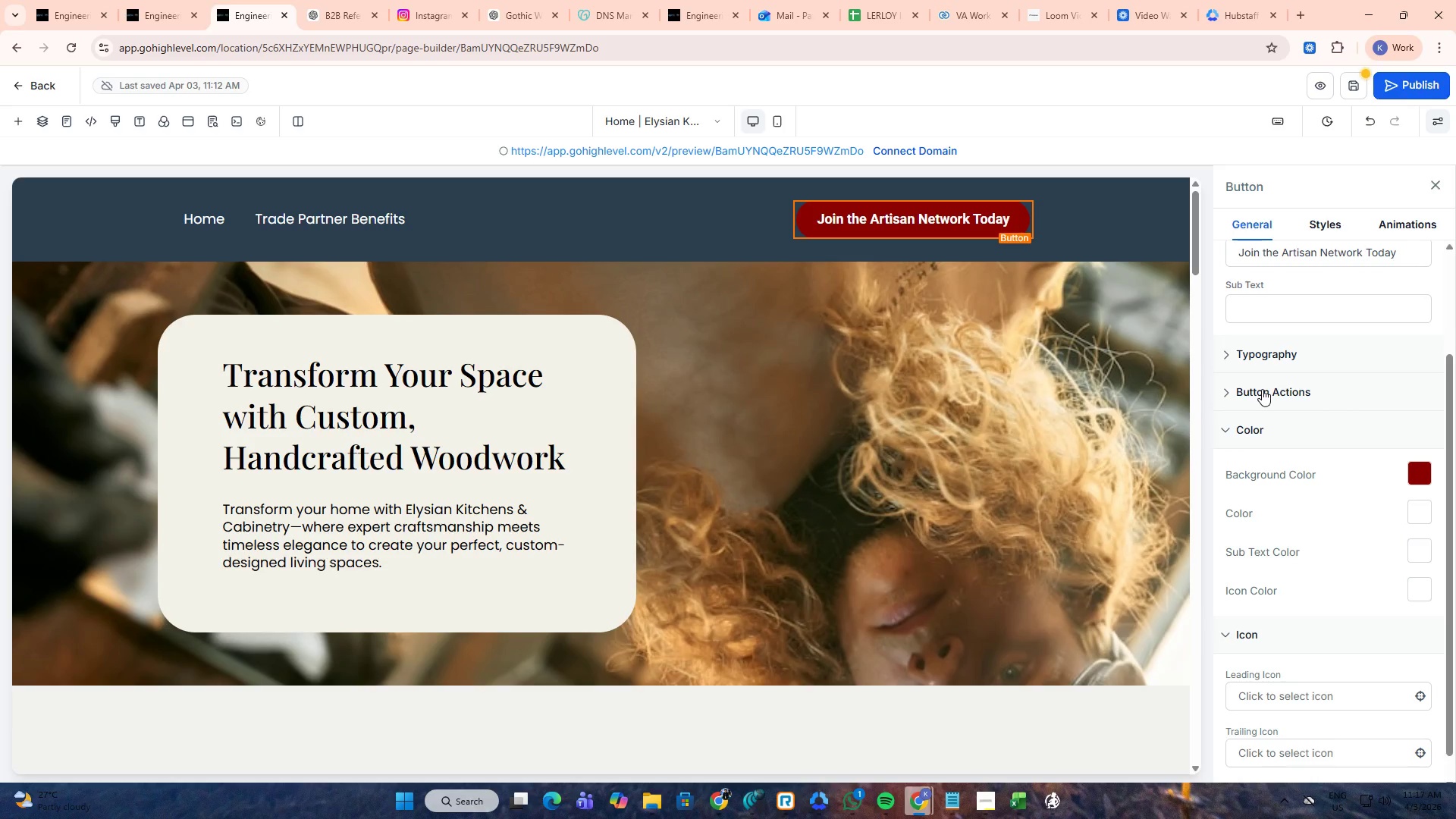 
left_click([1262, 389])
 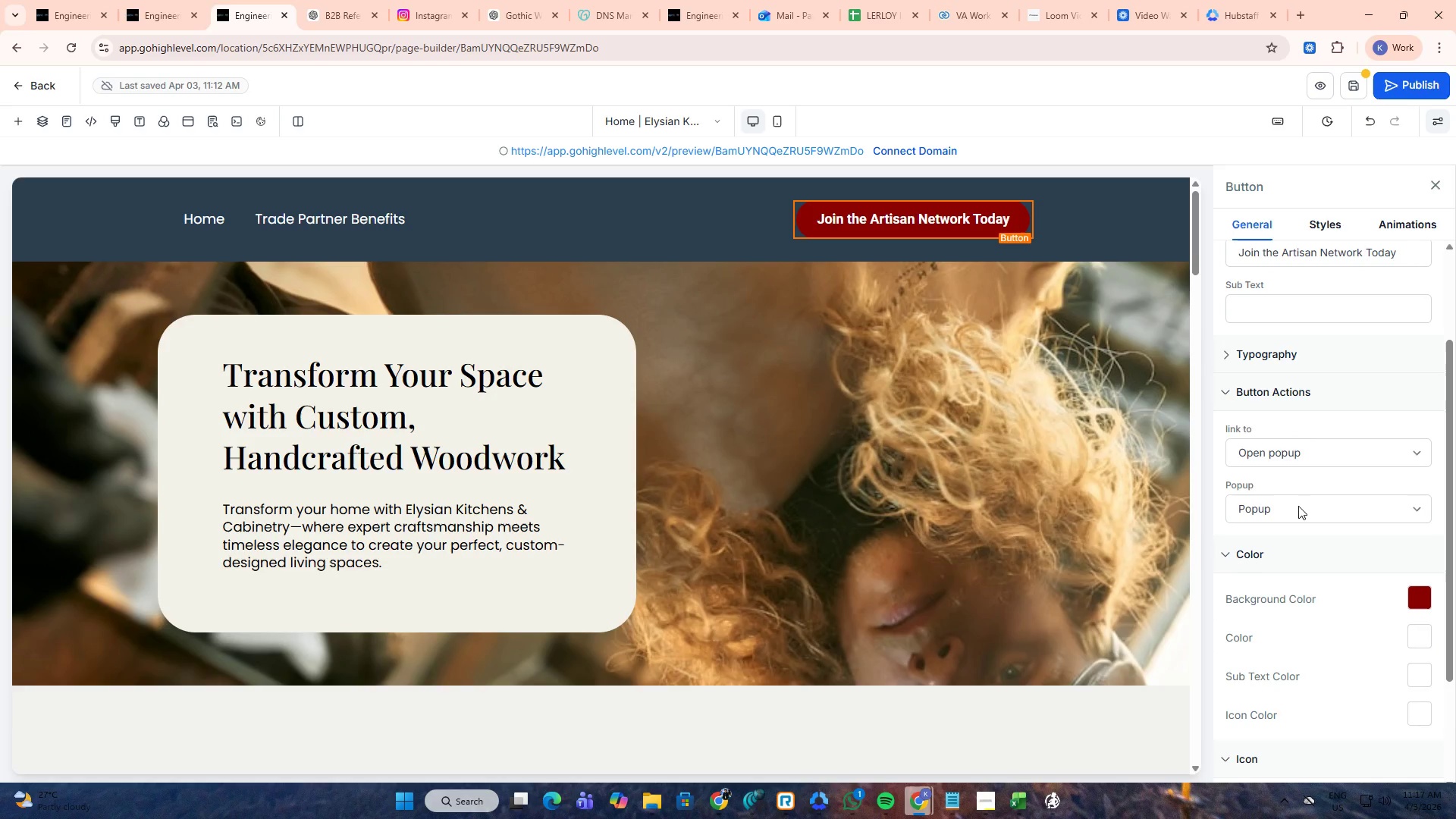 
double_click([1302, 506])
 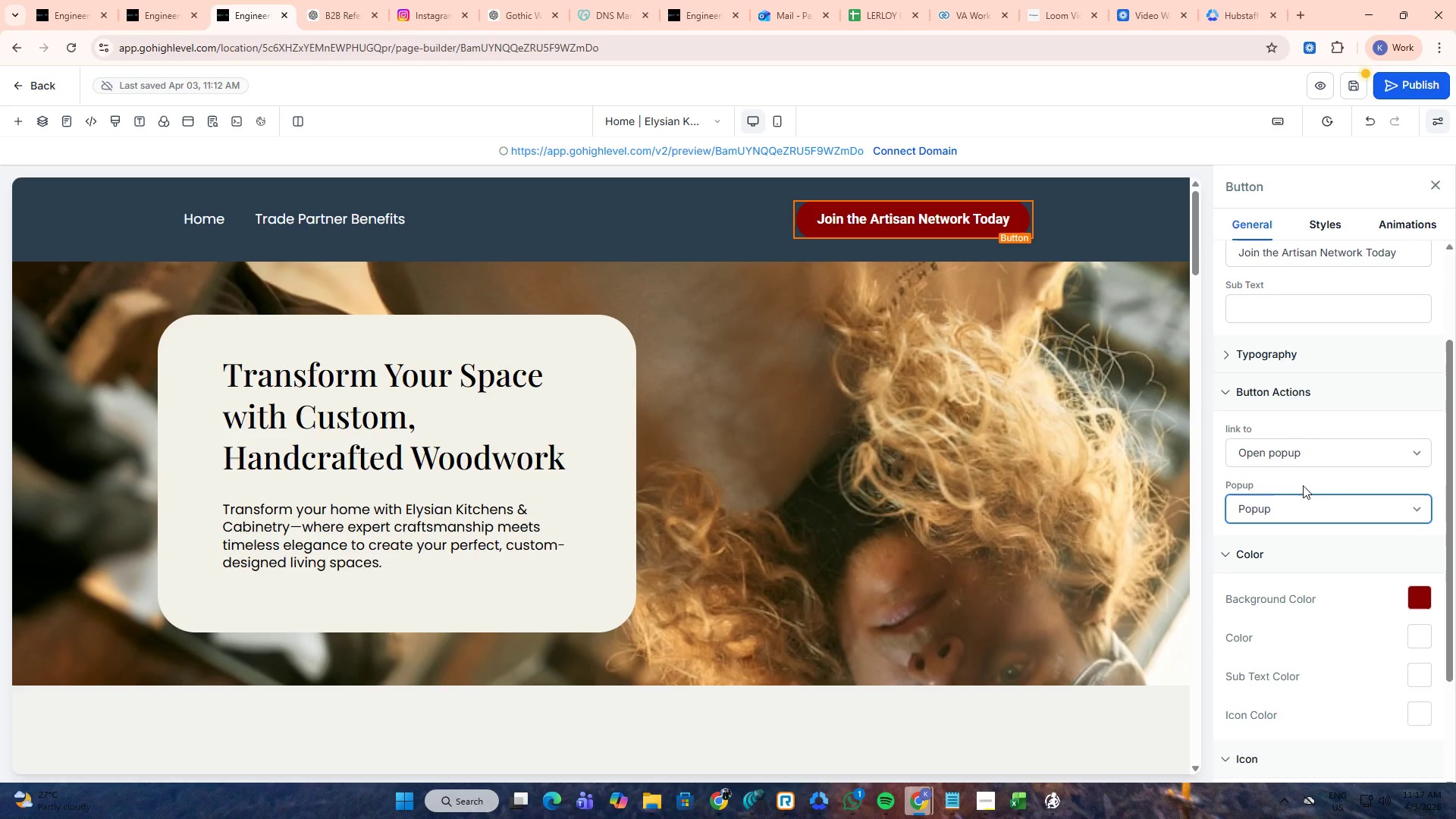 
left_click([1303, 485])
 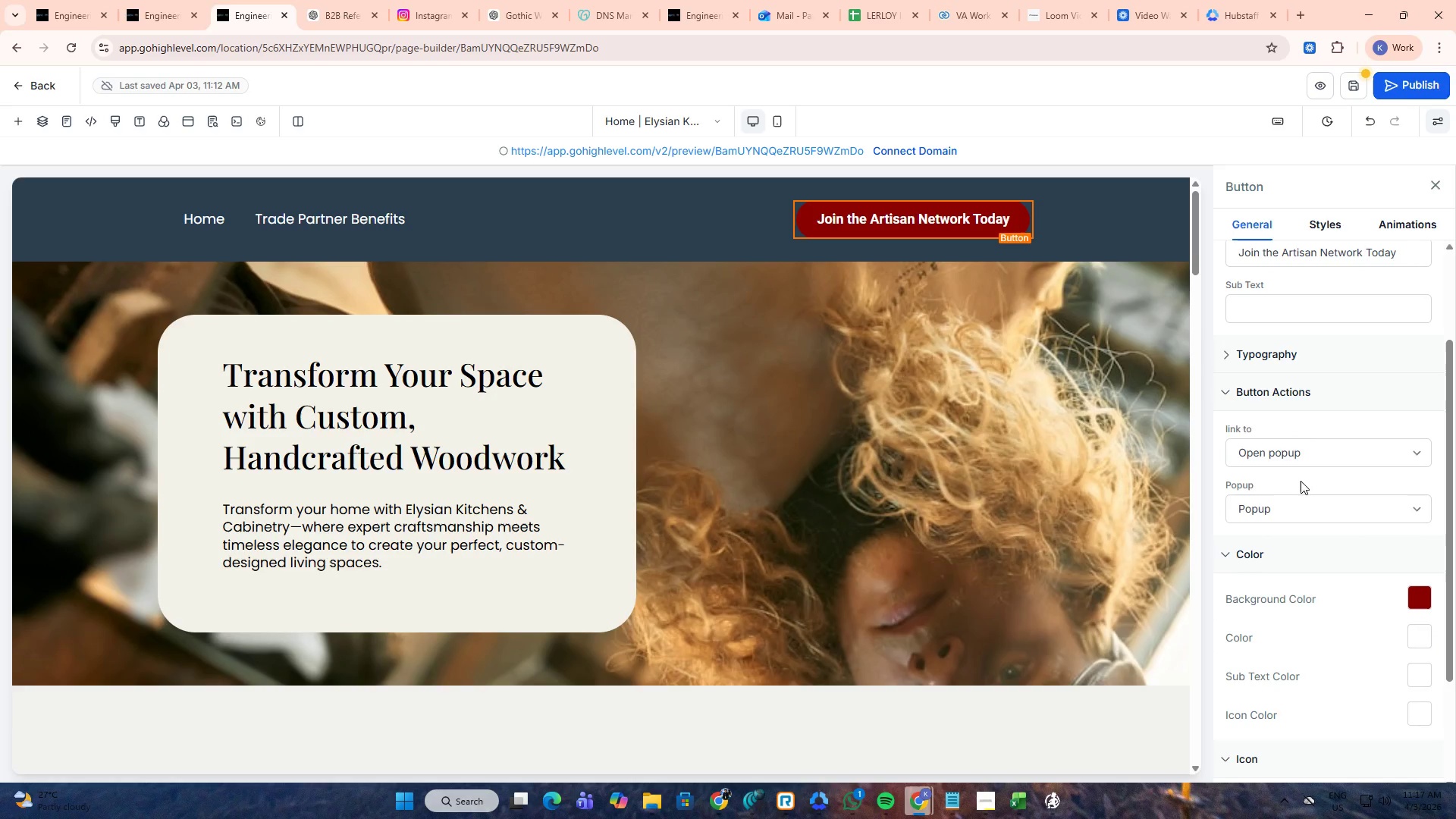 
scroll: coordinate [1301, 481], scroll_direction: up, amount: 2.0
 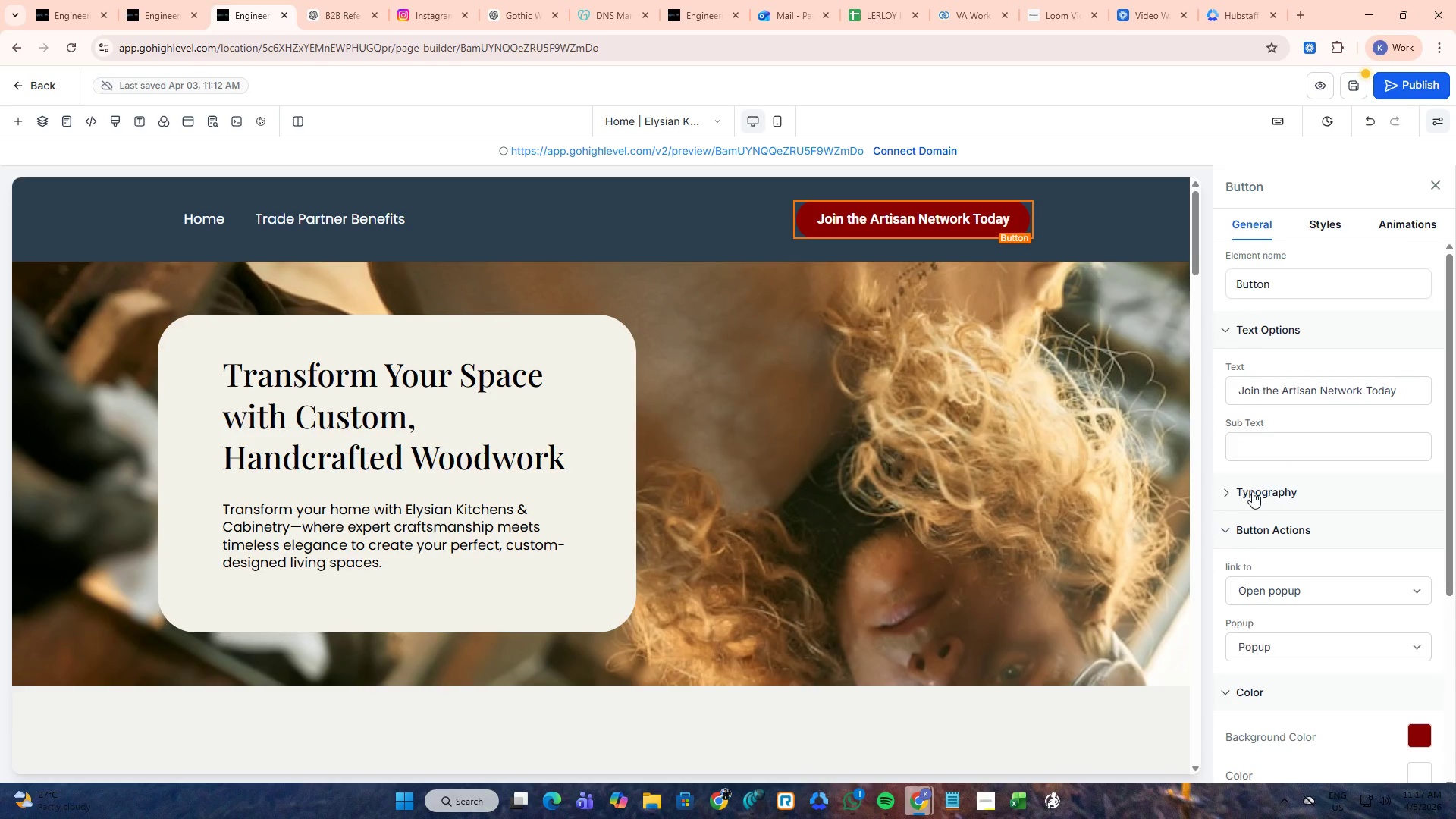 
left_click([1251, 492])
 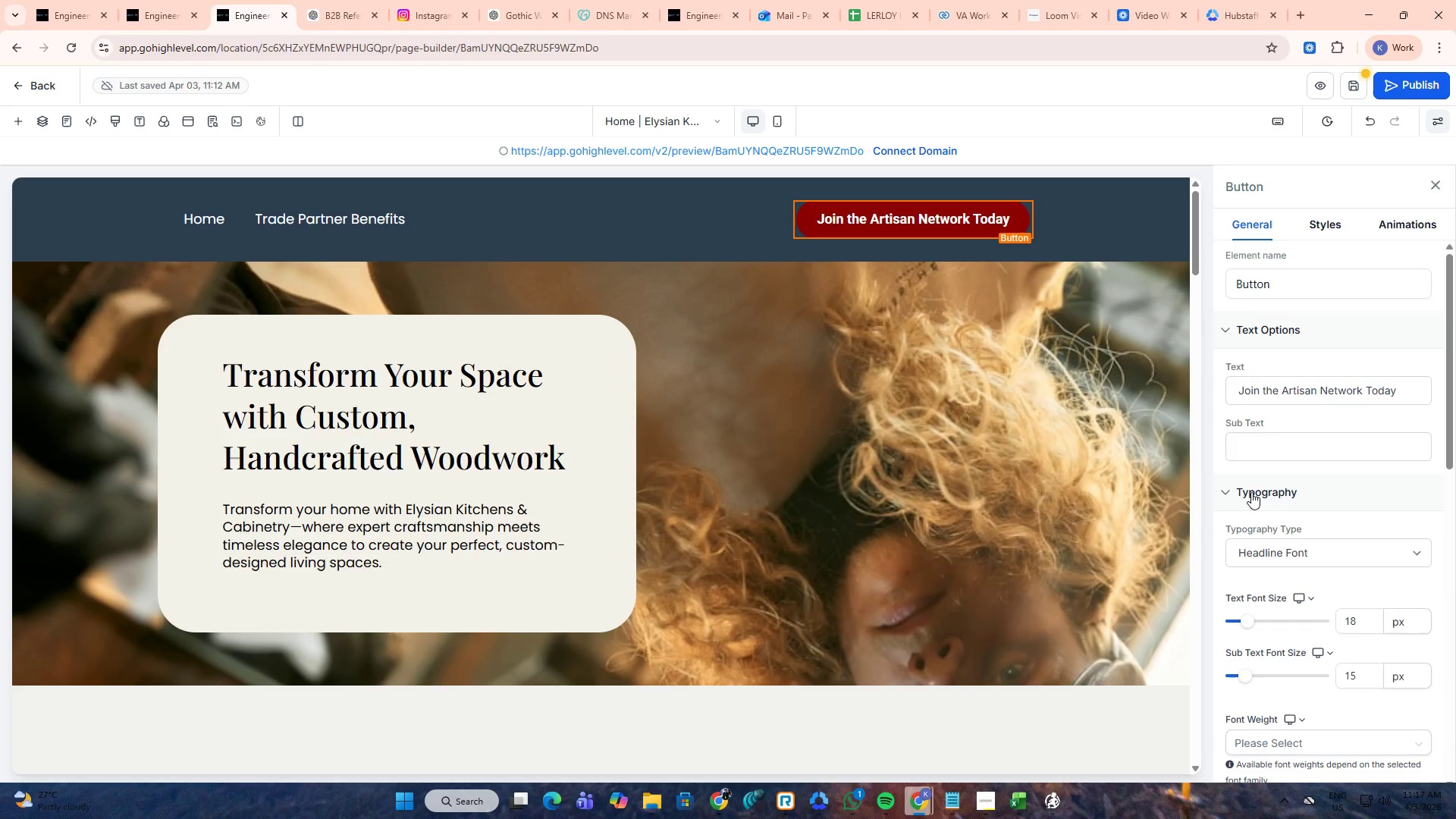 
left_click([1251, 492])
 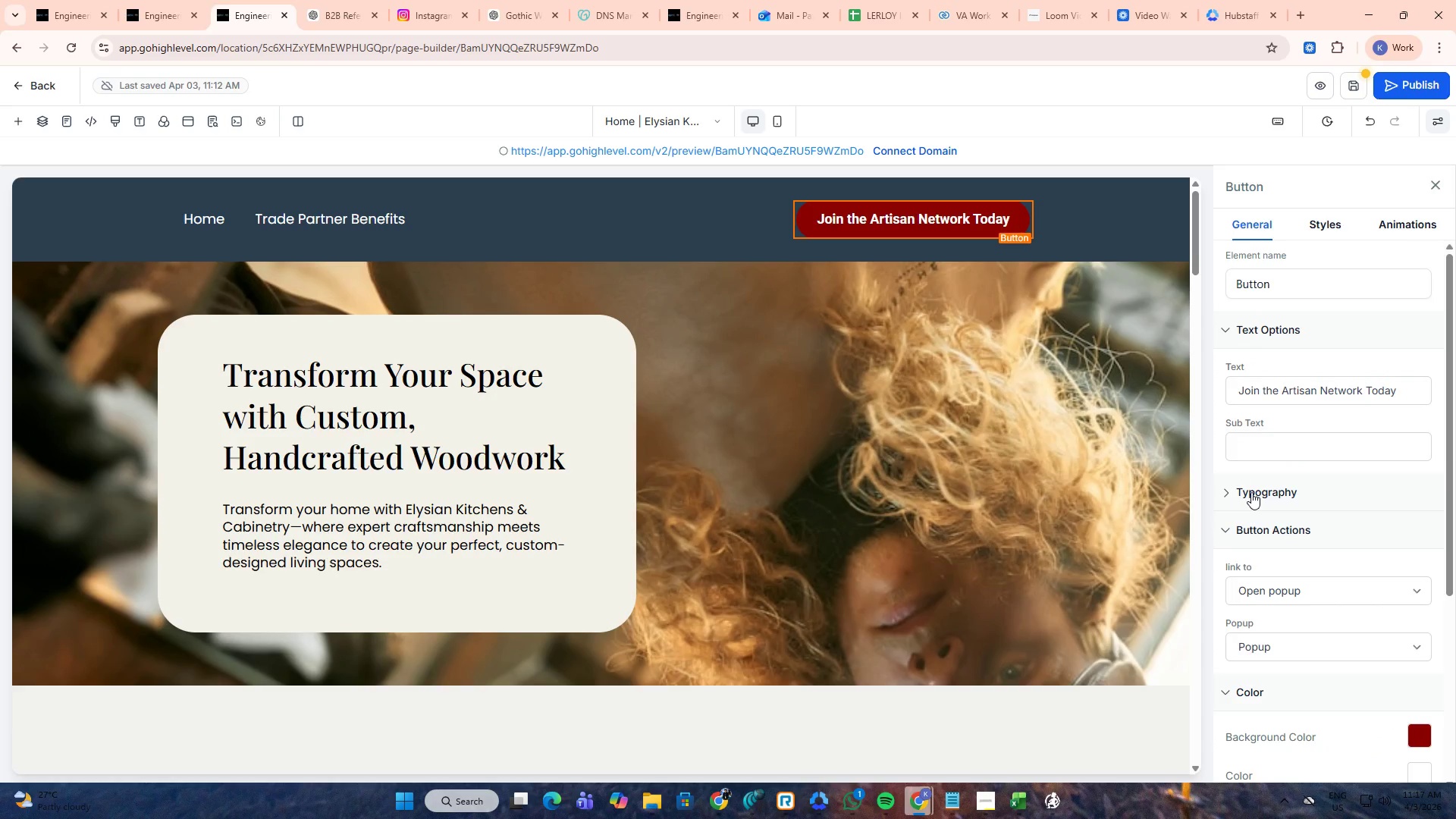 
scroll: coordinate [1251, 492], scroll_direction: down, amount: 2.0
 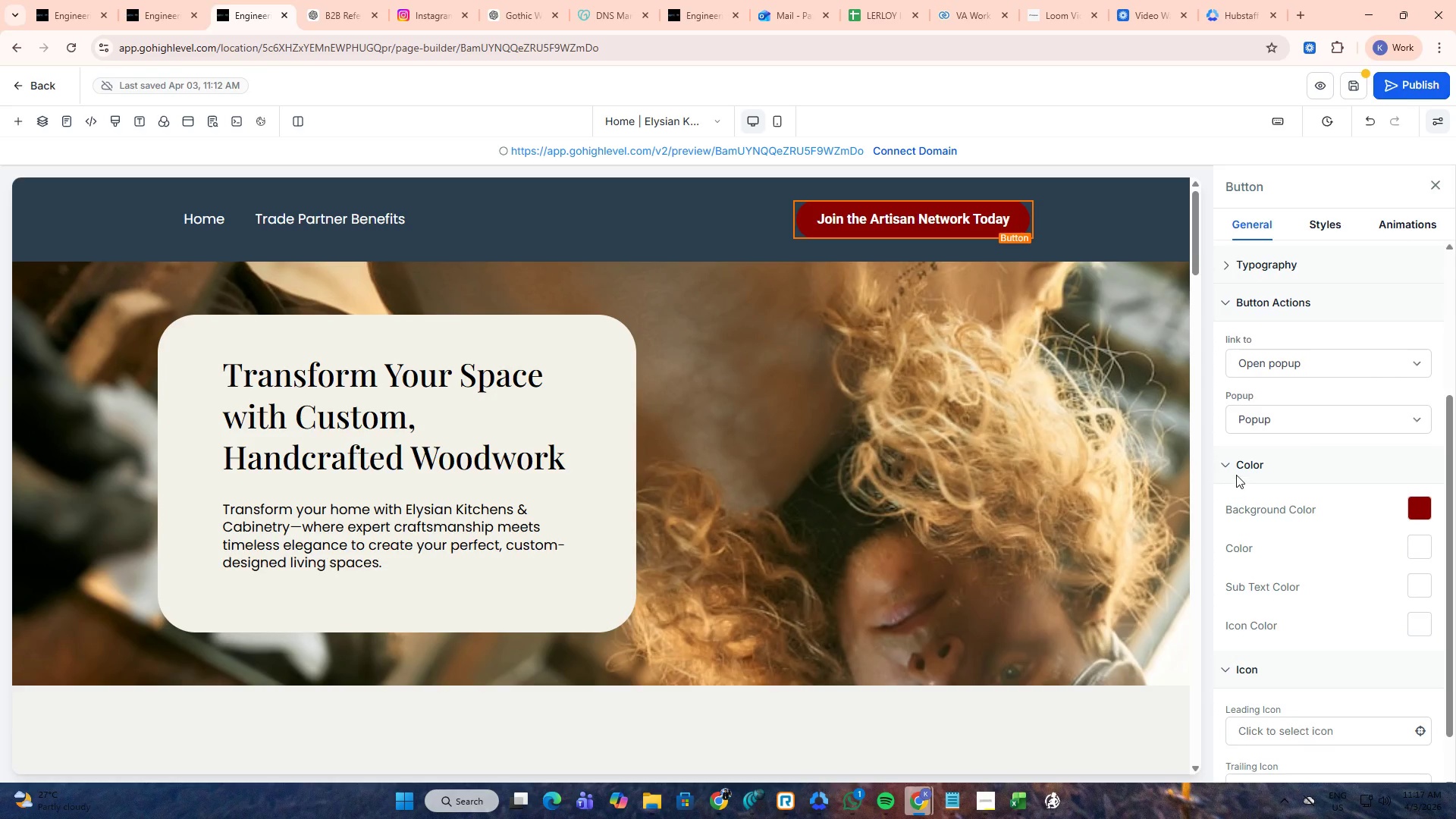 
left_click([1236, 463])
 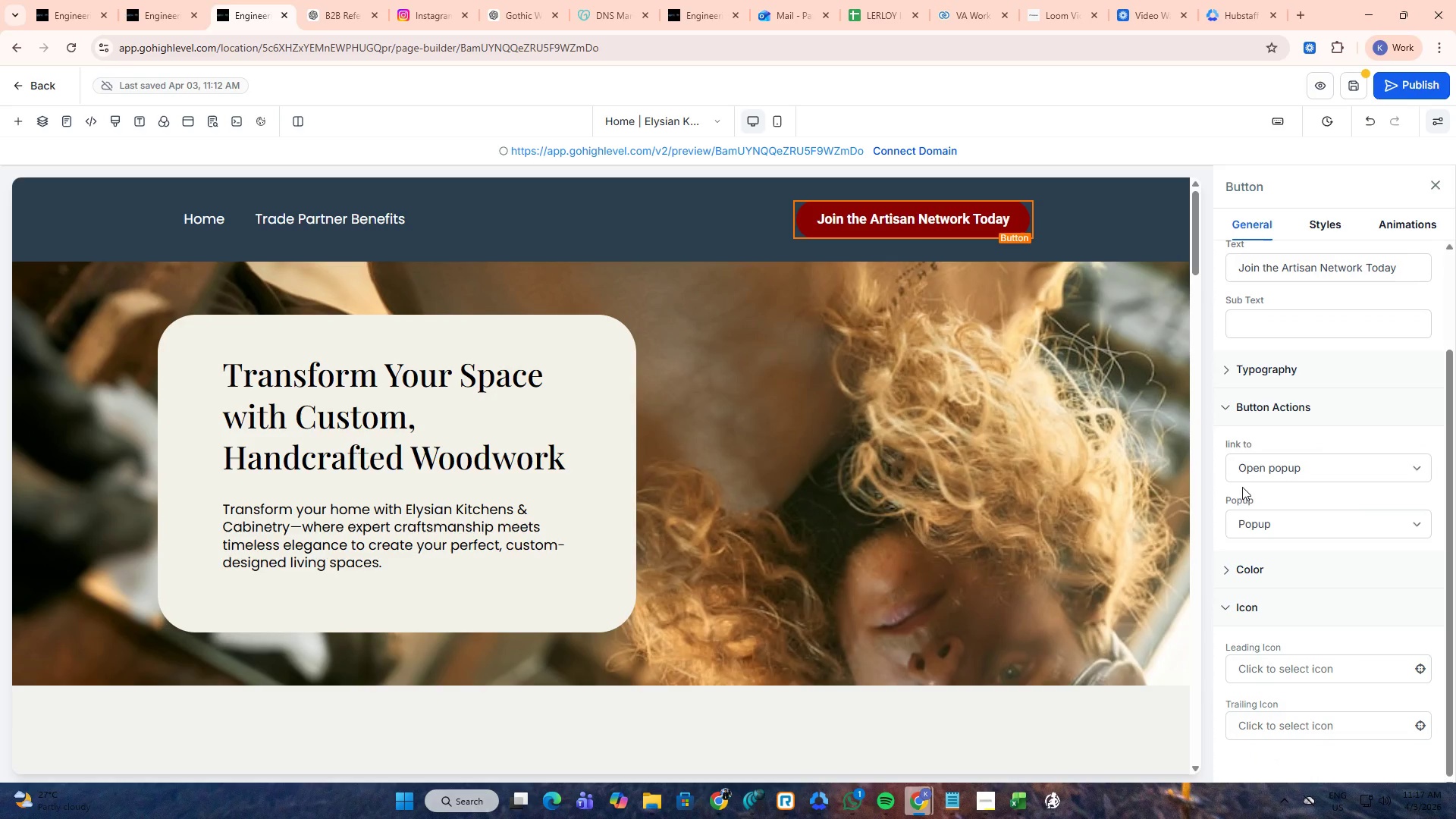 
scroll: coordinate [1244, 553], scroll_direction: down, amount: 2.0
 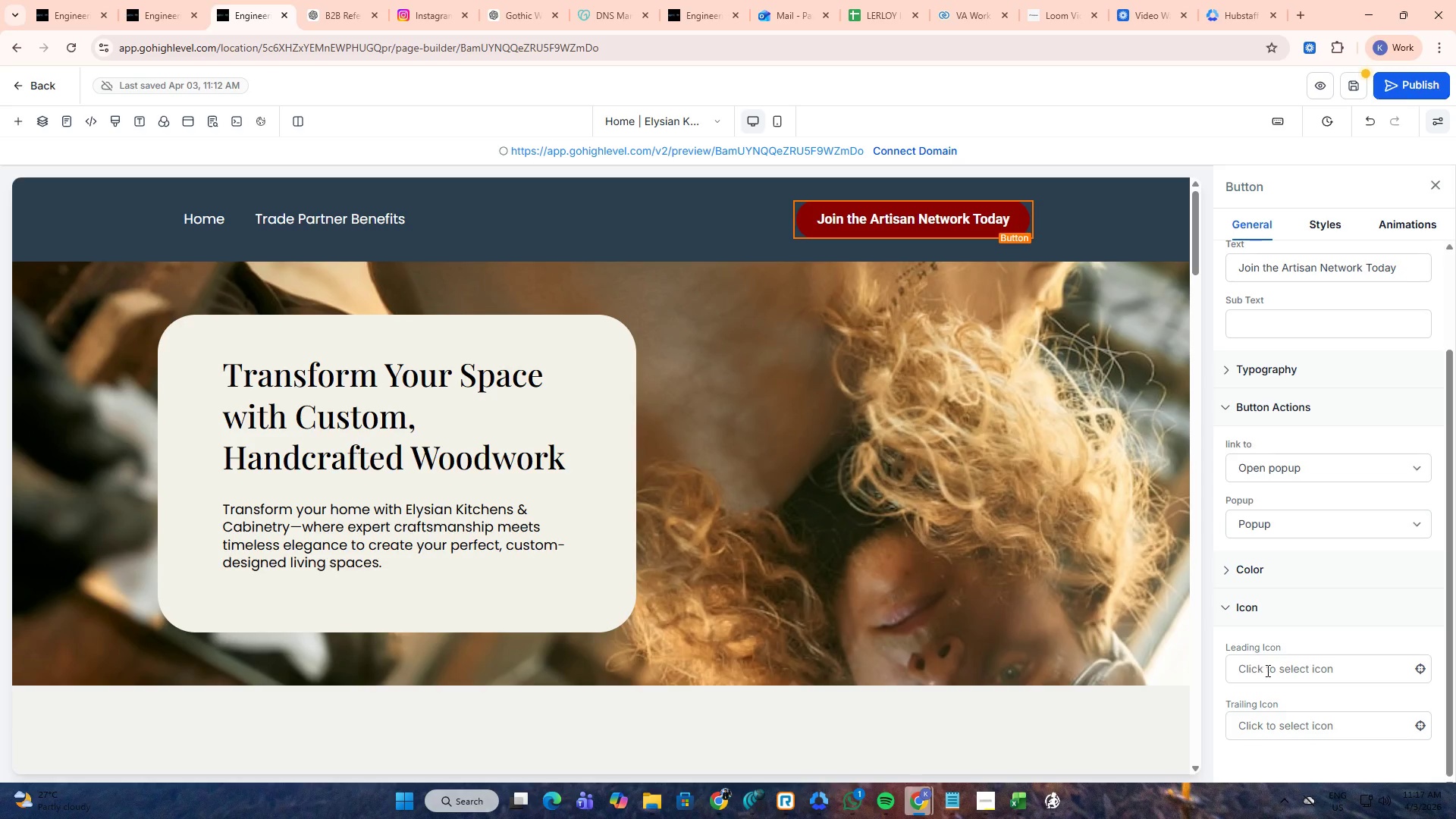 
left_click([1276, 665])
 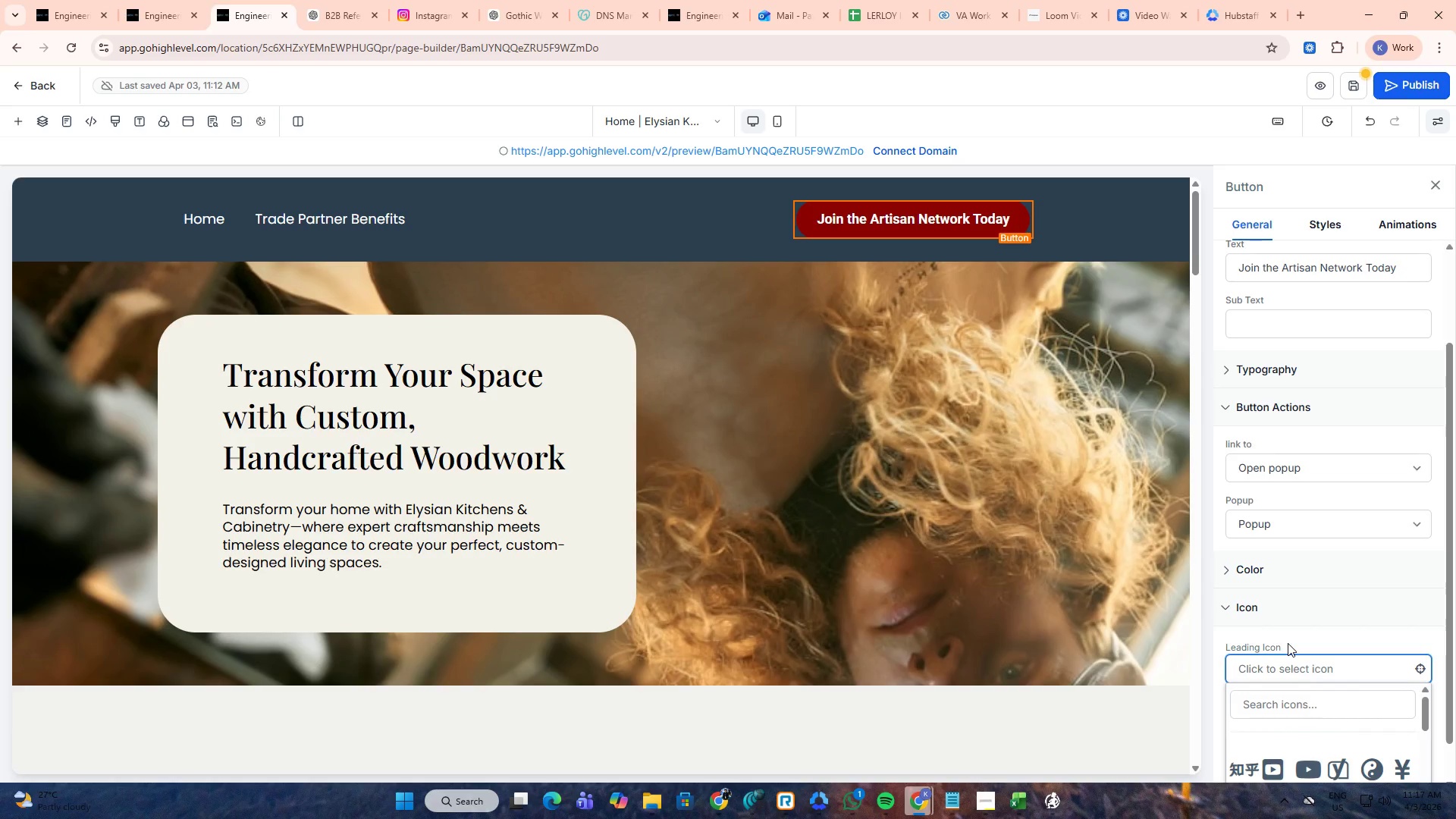 
left_click([1289, 640])
 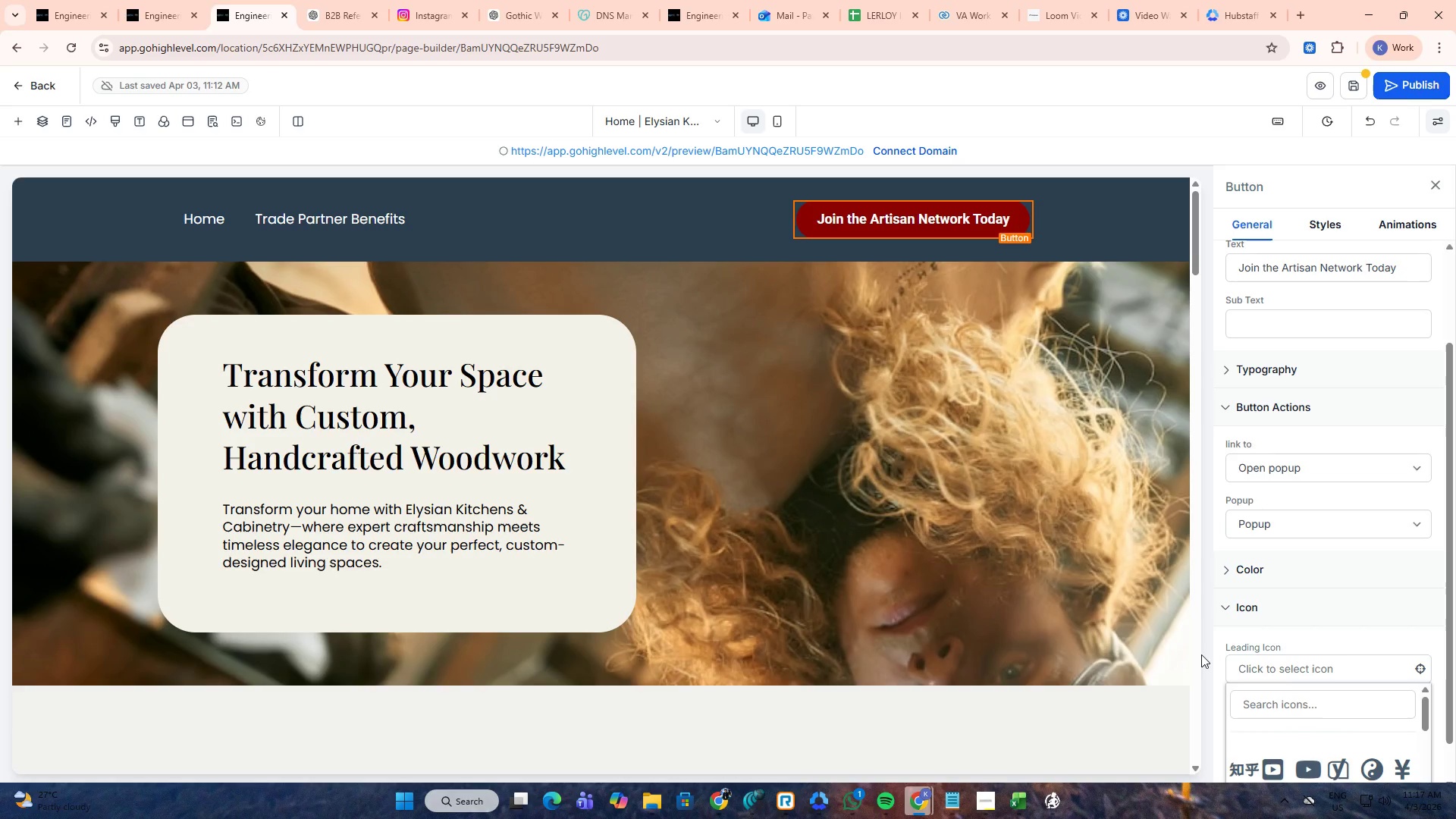 
left_click([1218, 654])
 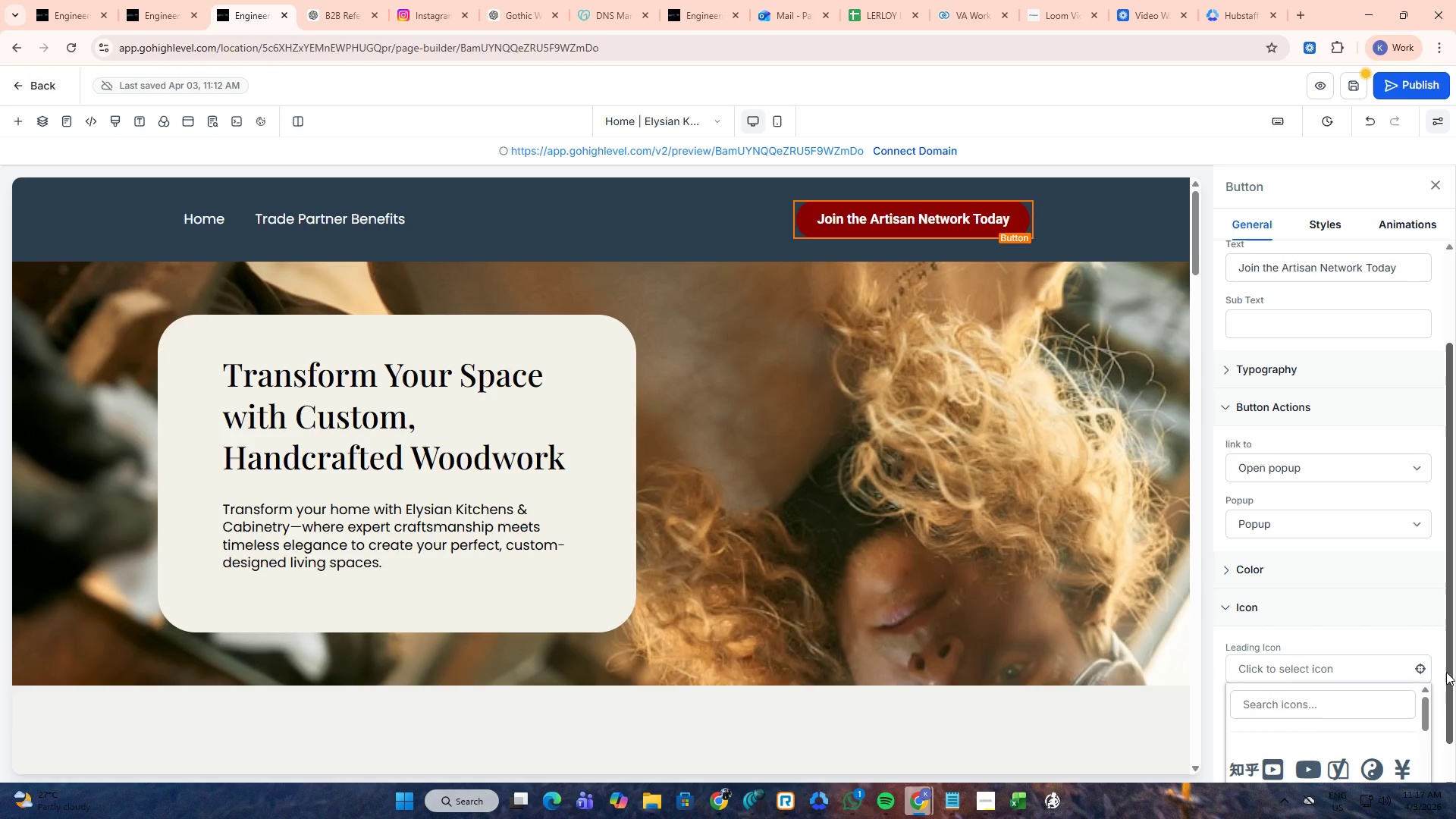 
double_click([1431, 665])
 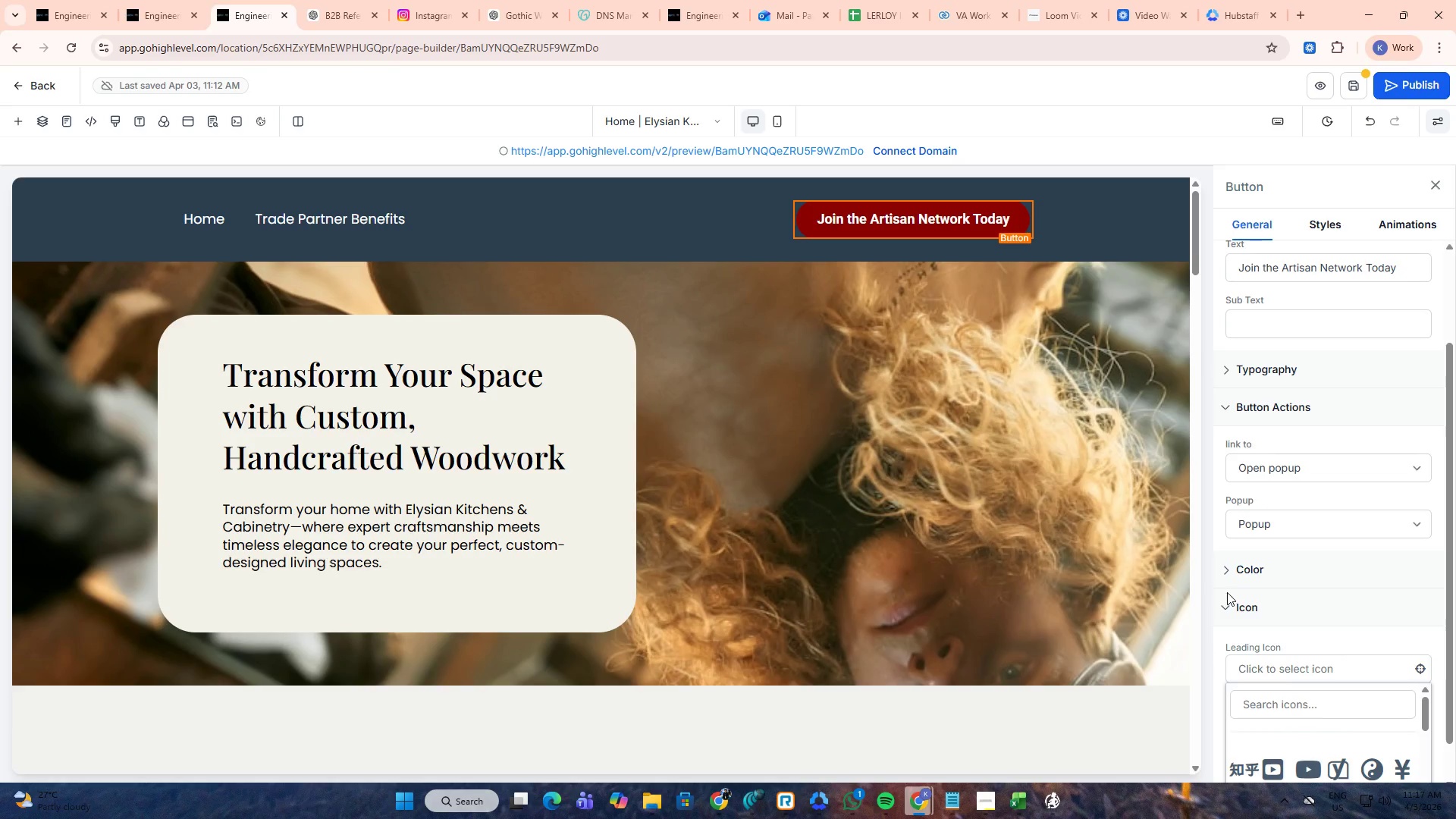 
left_click([1222, 601])
 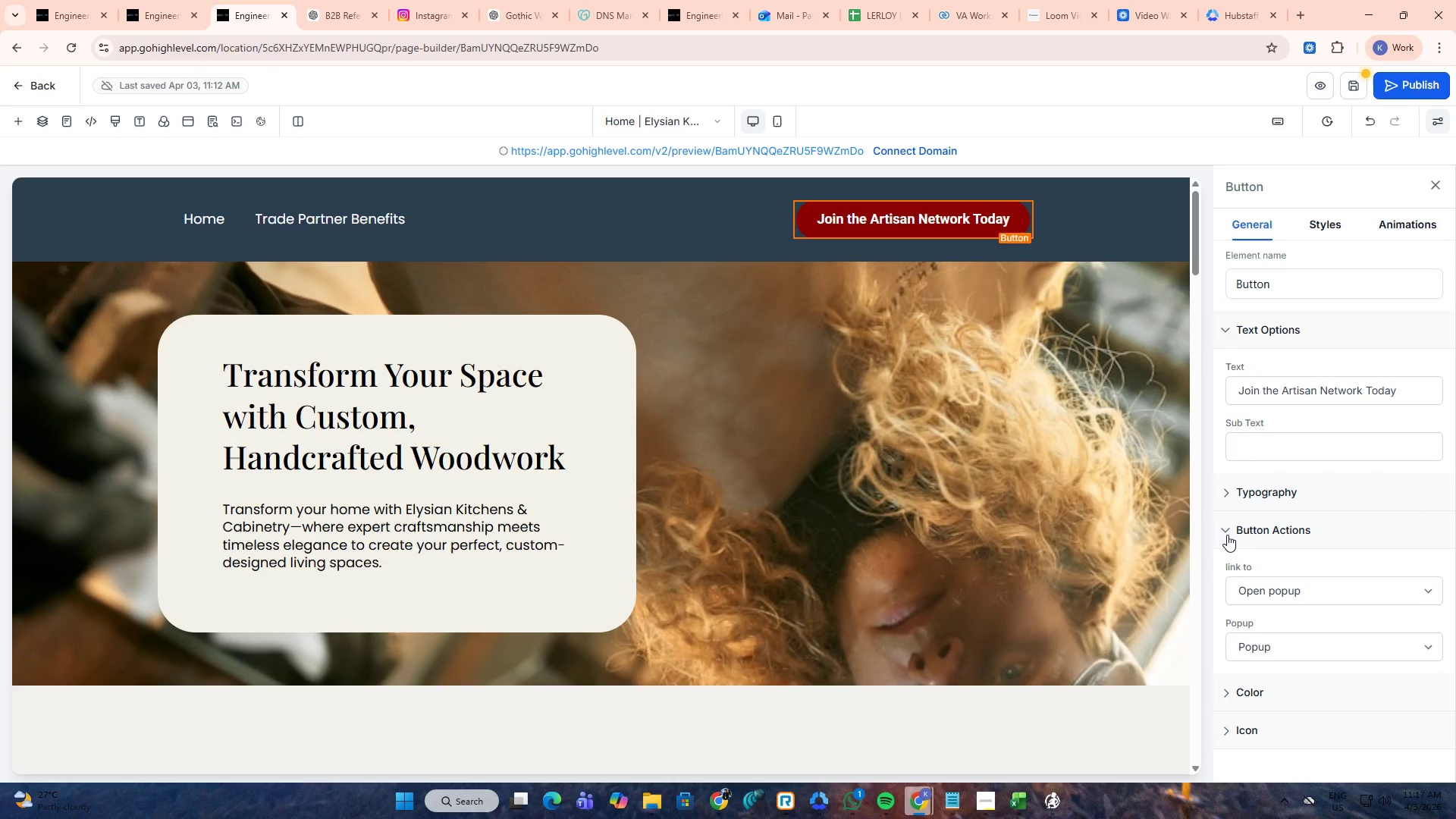 
left_click([1265, 594])
 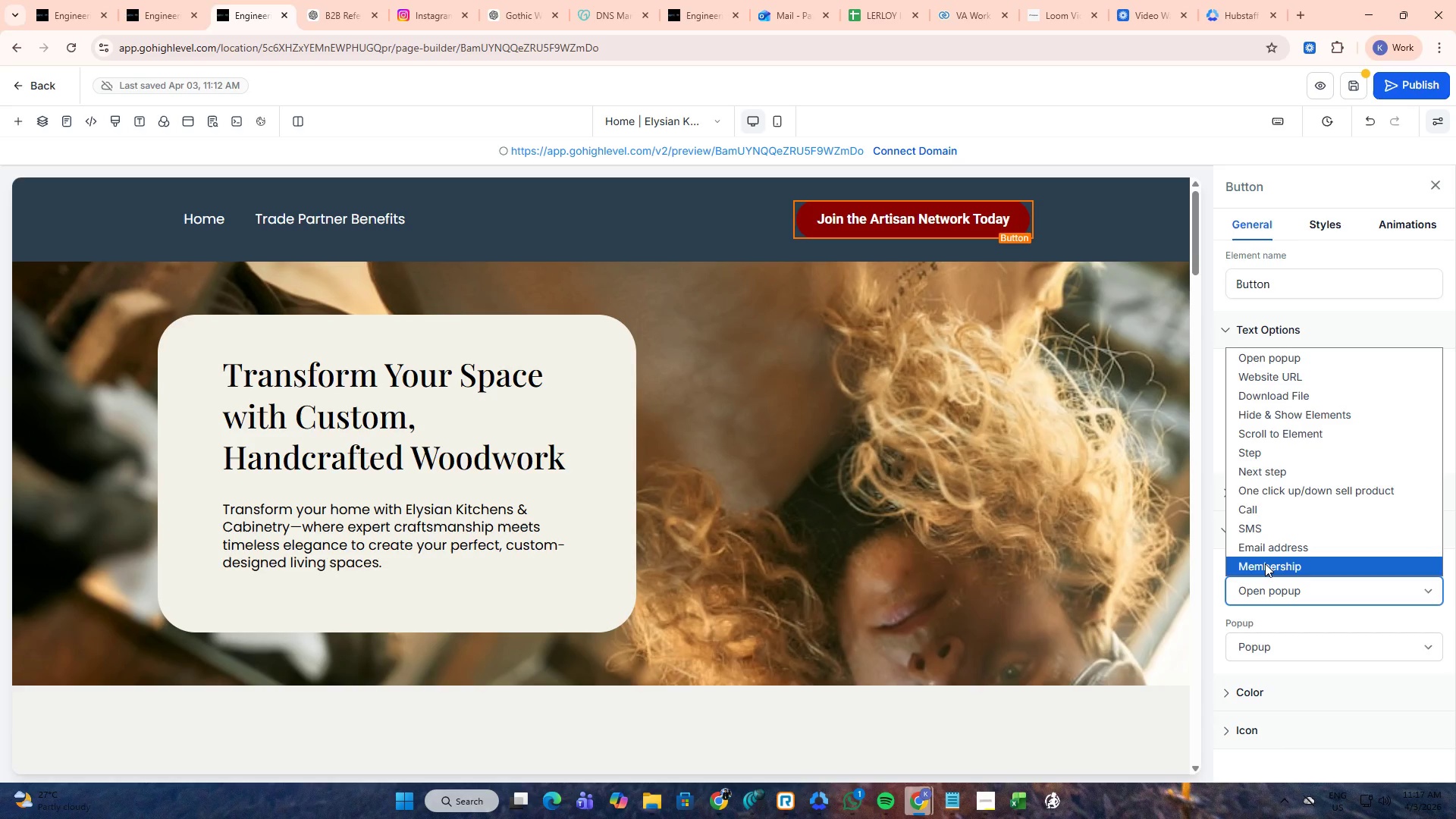 
scroll: coordinate [1270, 536], scroll_direction: down, amount: 2.0
 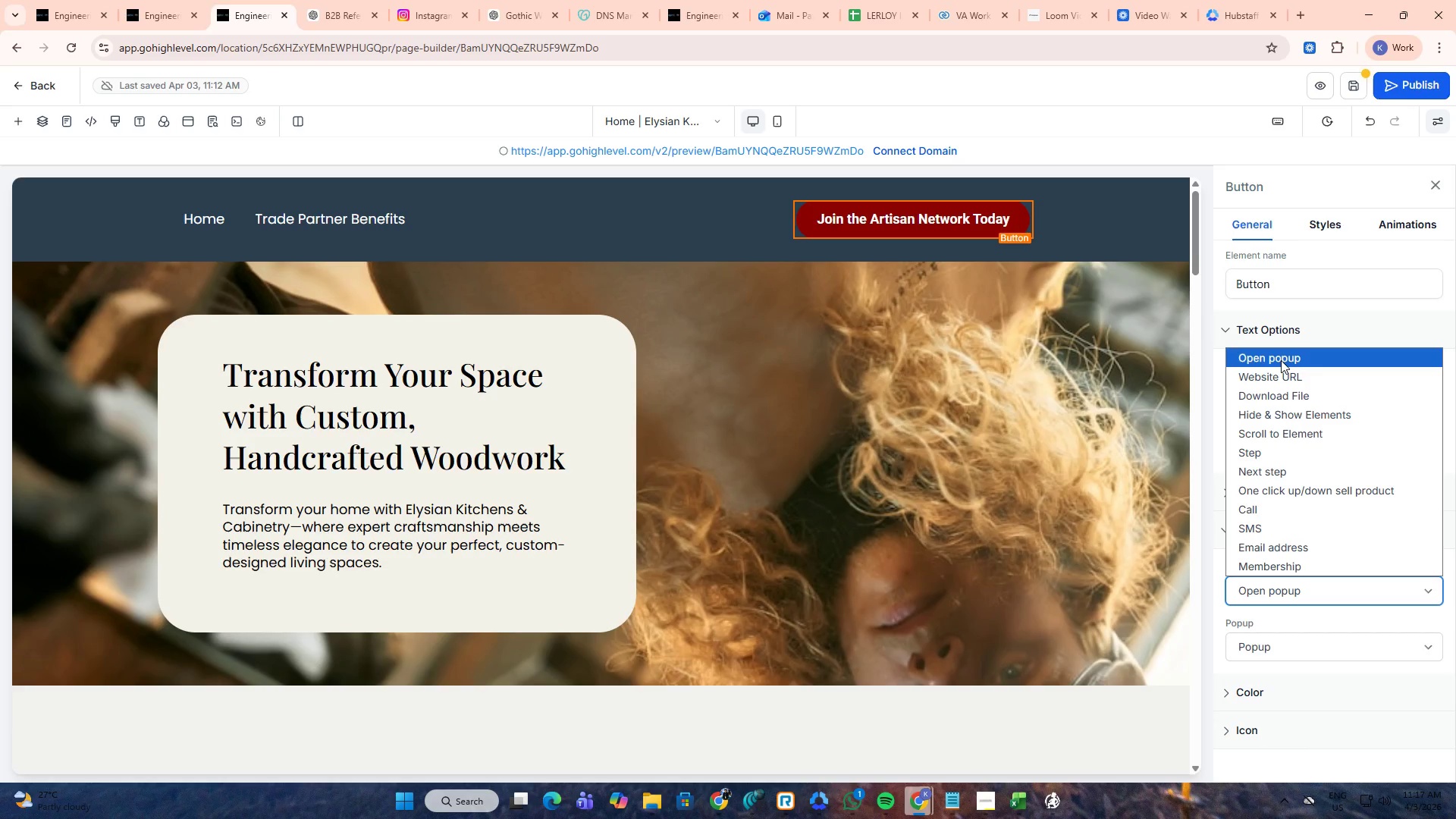 
wait(6.82)
 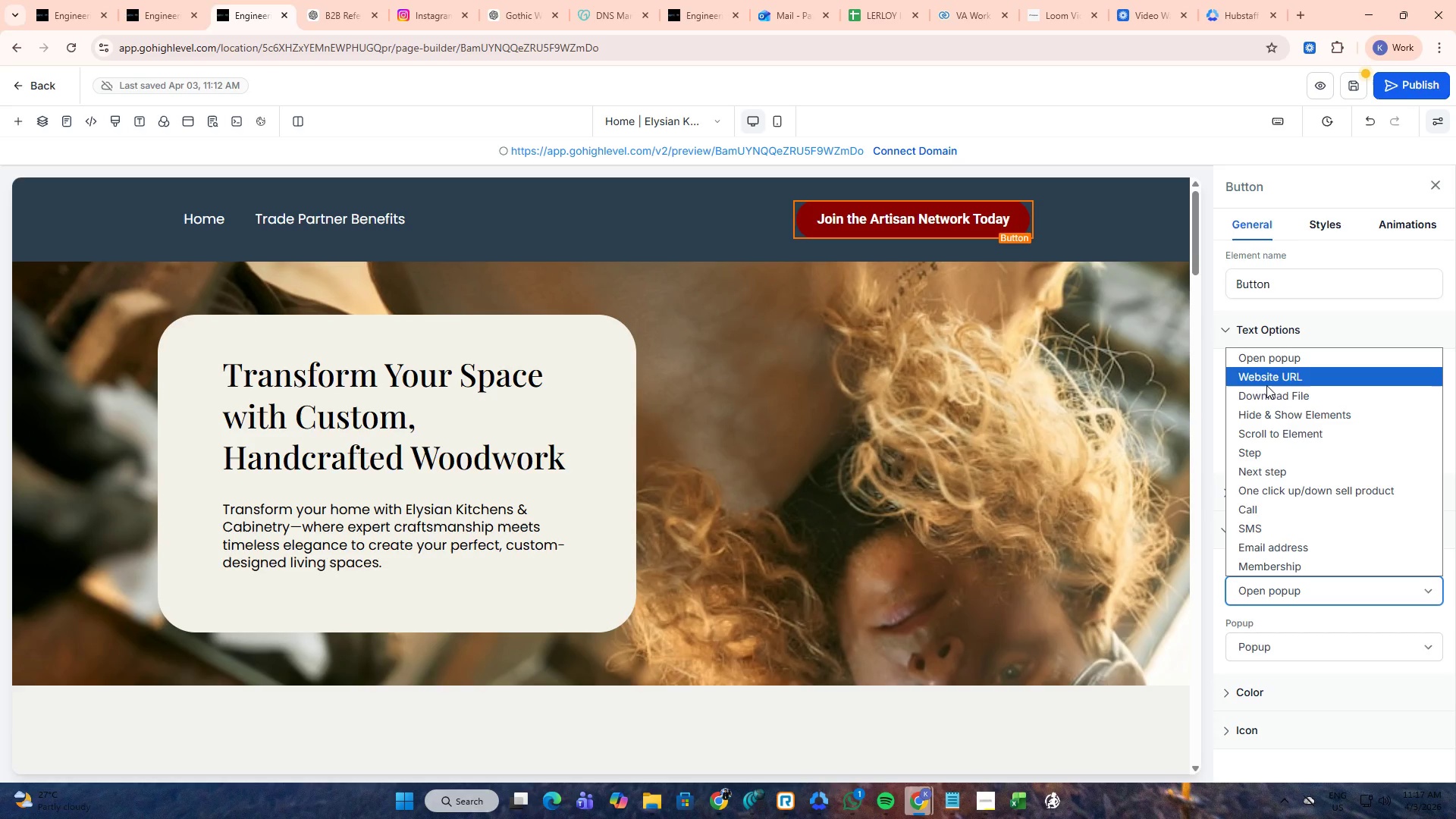 
left_click([1280, 372])
 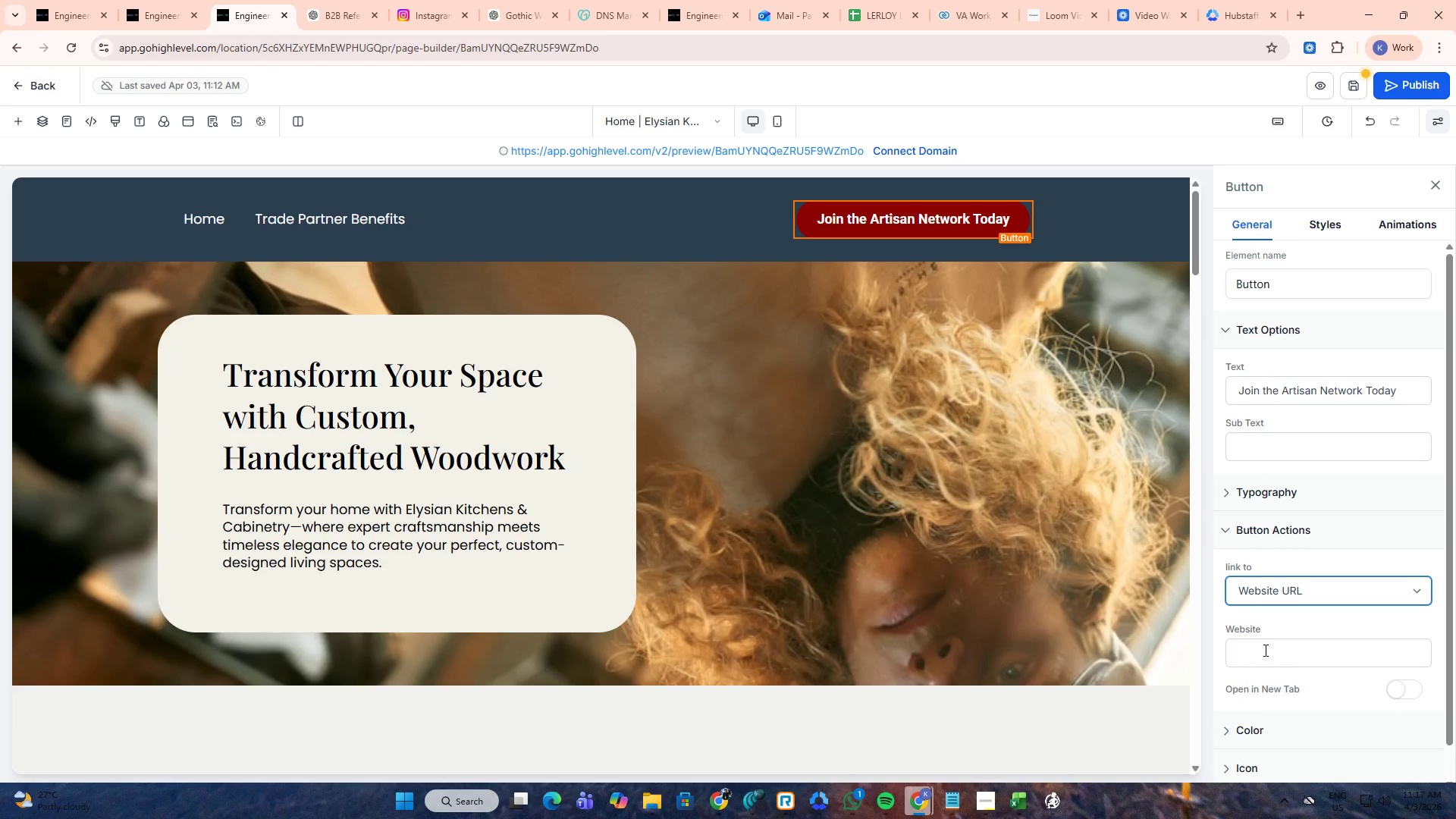 
left_click([1265, 645])
 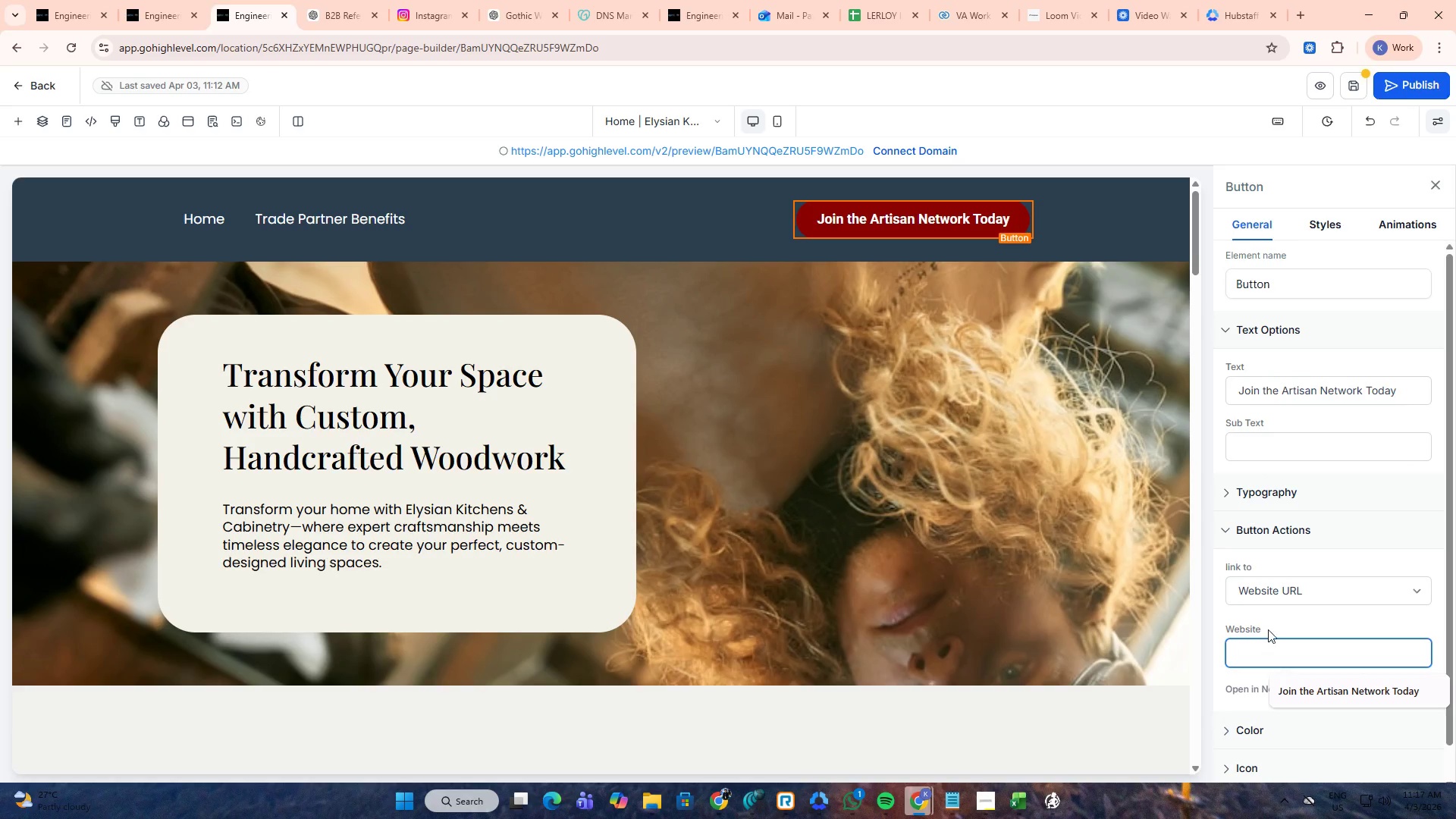 
left_click([1270, 622])
 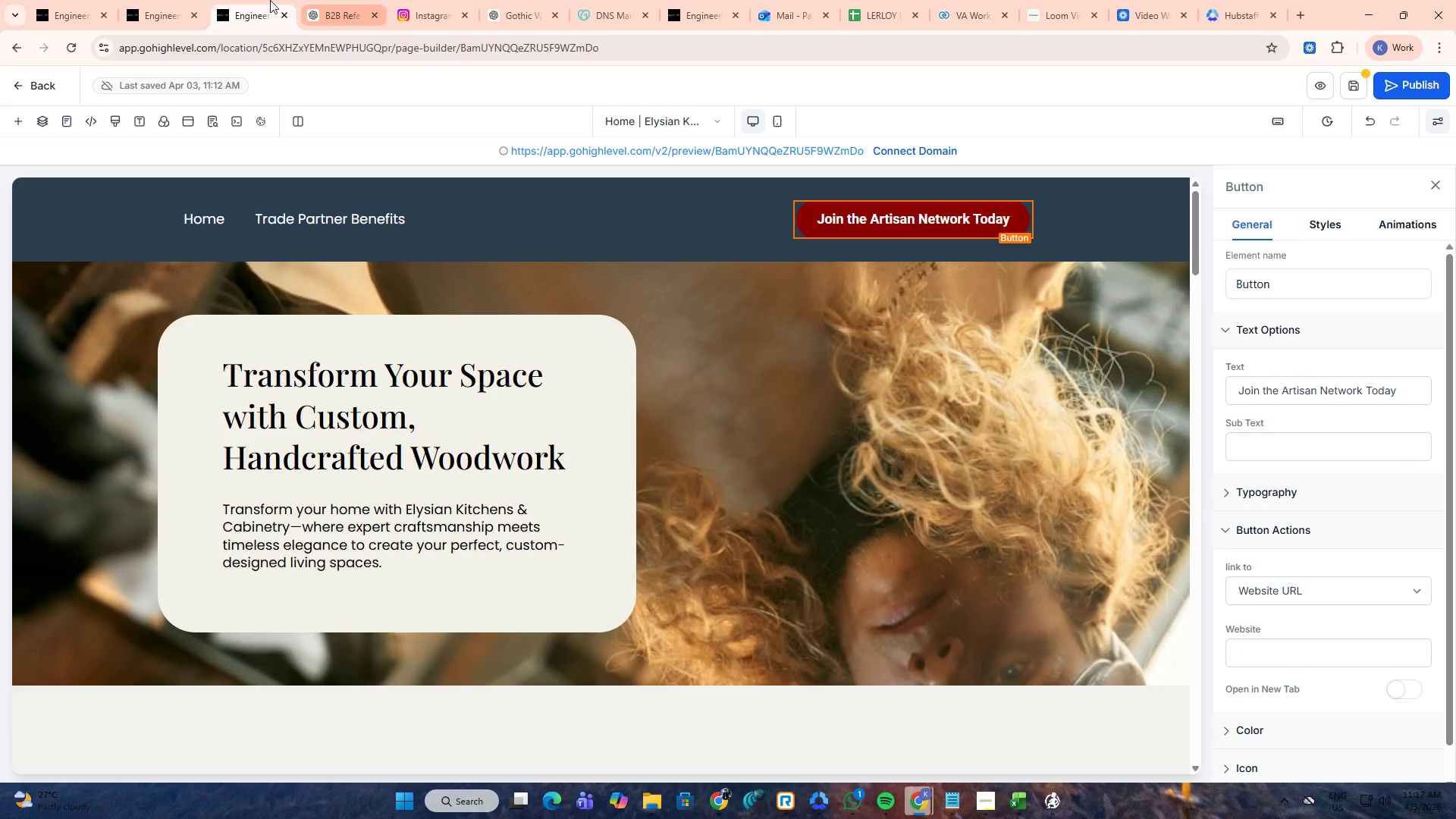 
left_click([202, 0])
 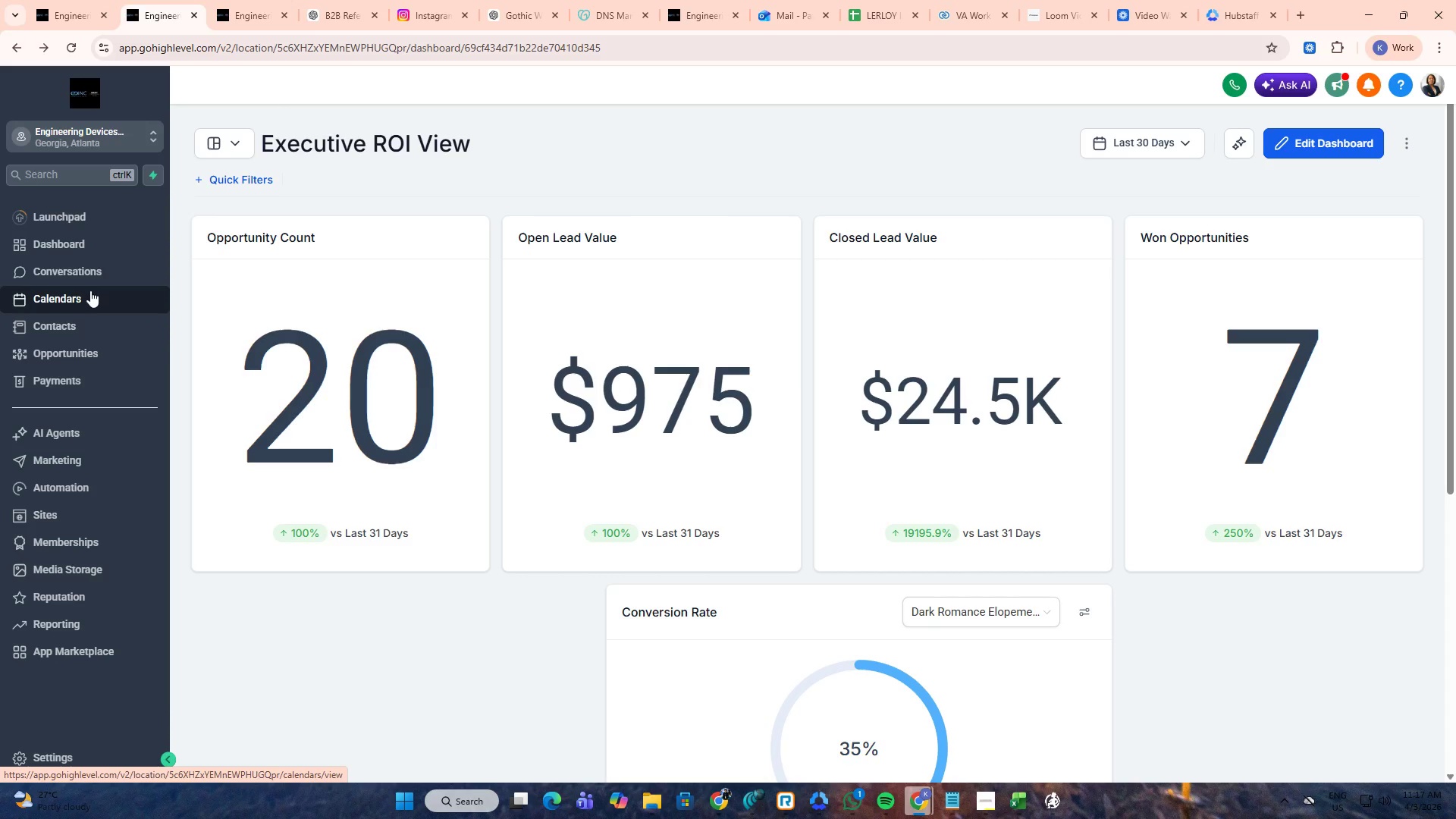 
wait(5.83)
 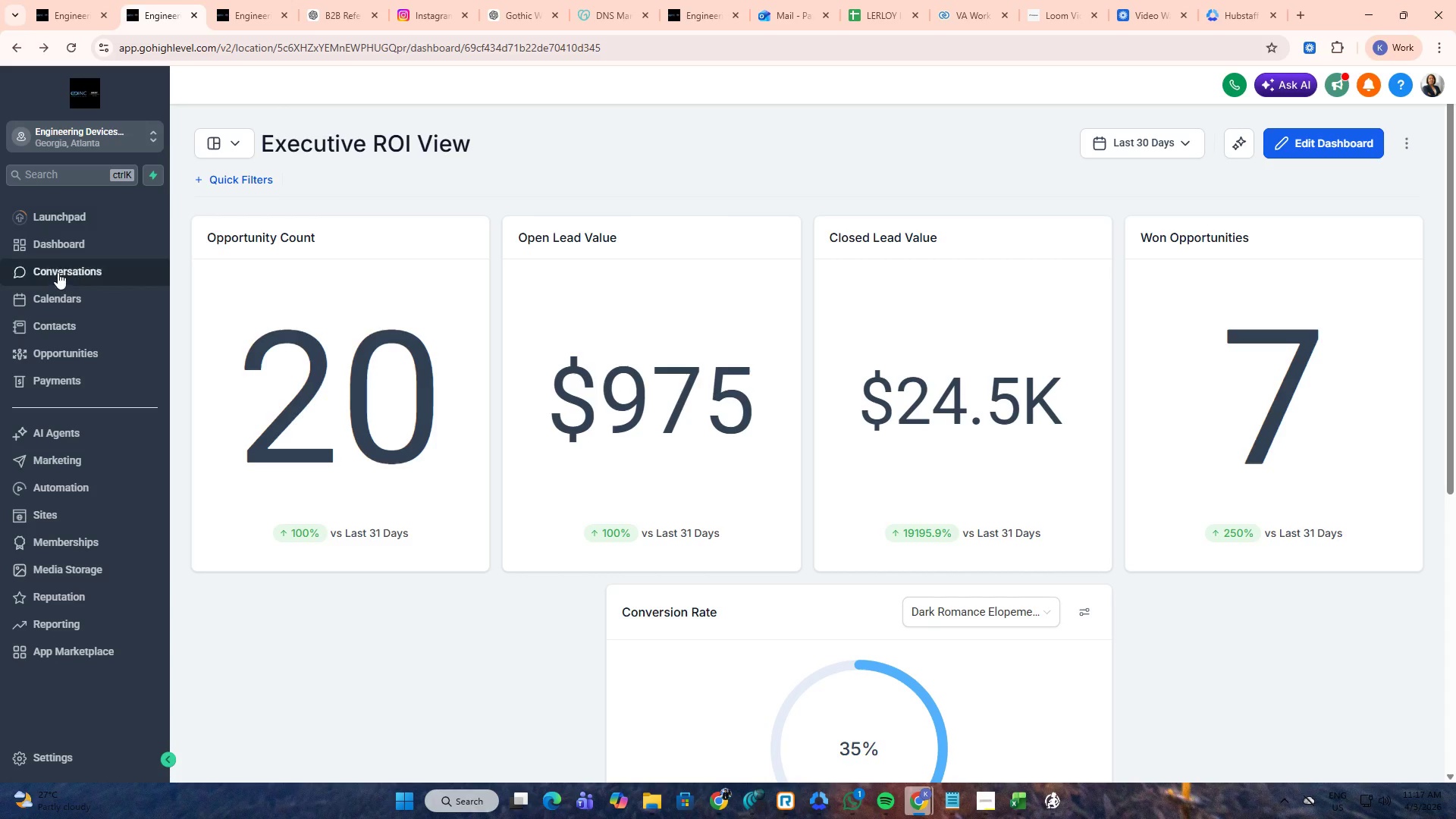 
left_click([86, 303])
 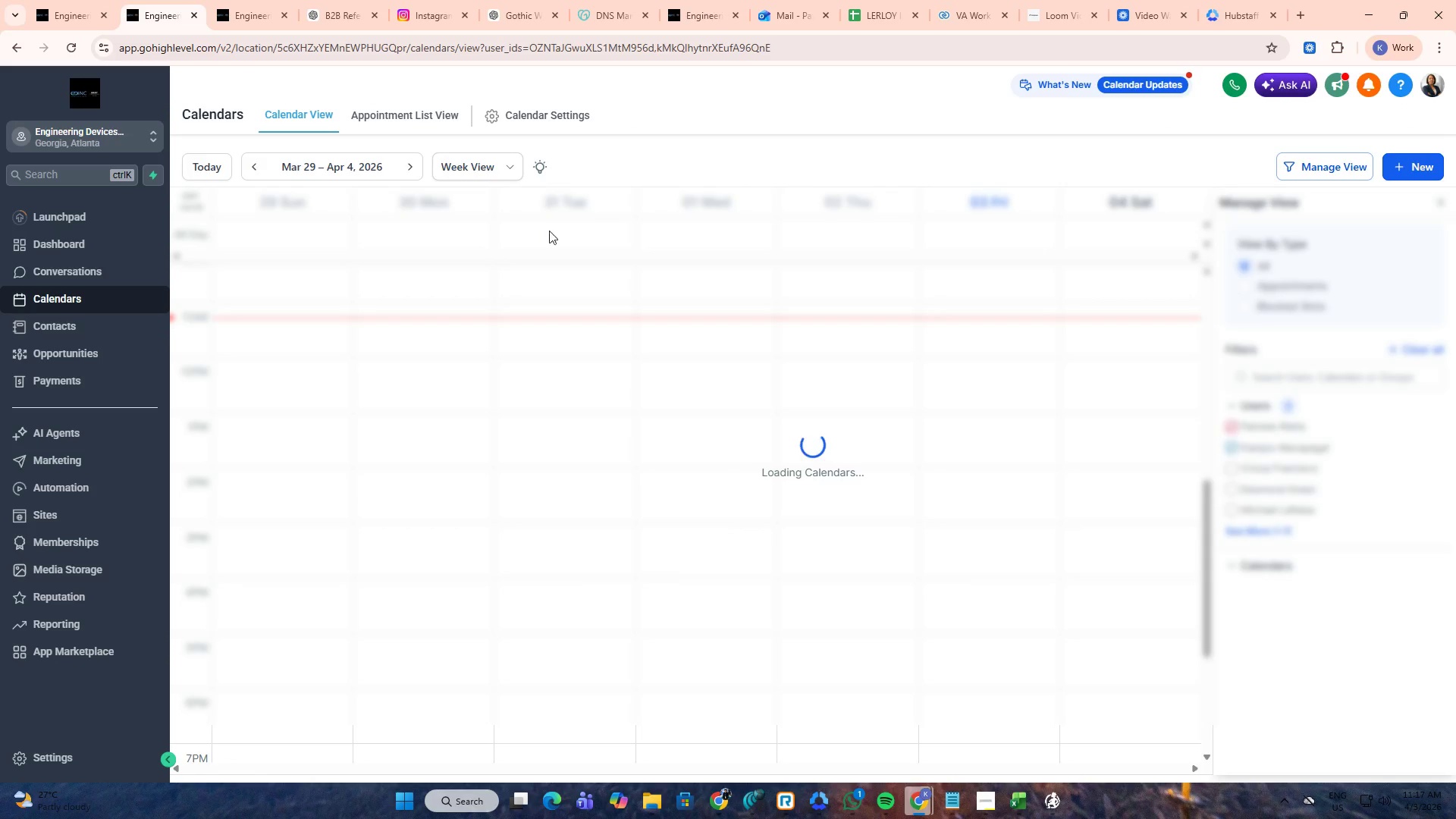 
left_click([511, 120])
 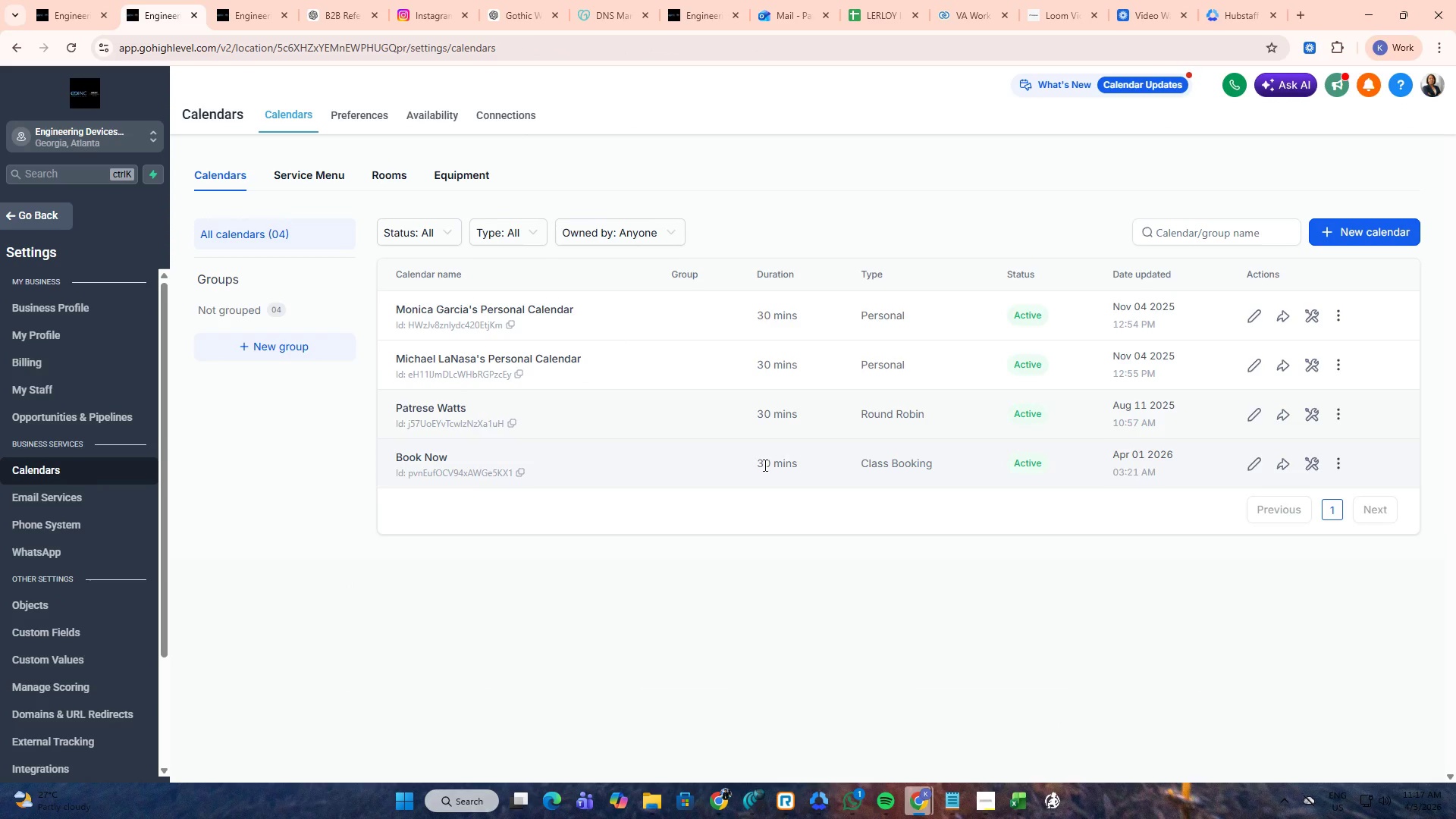 
wait(5.7)
 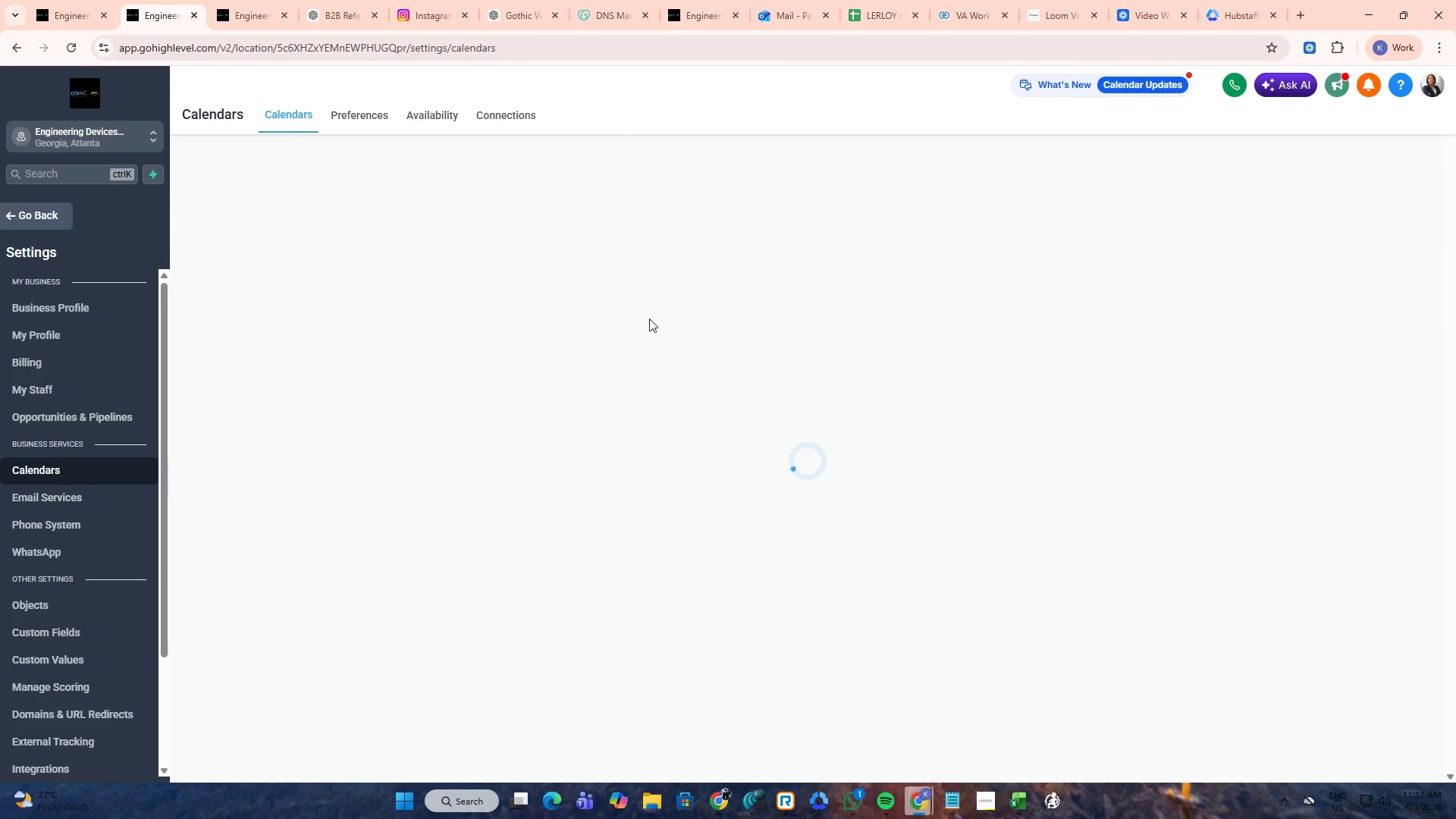 
left_click([1282, 469])
 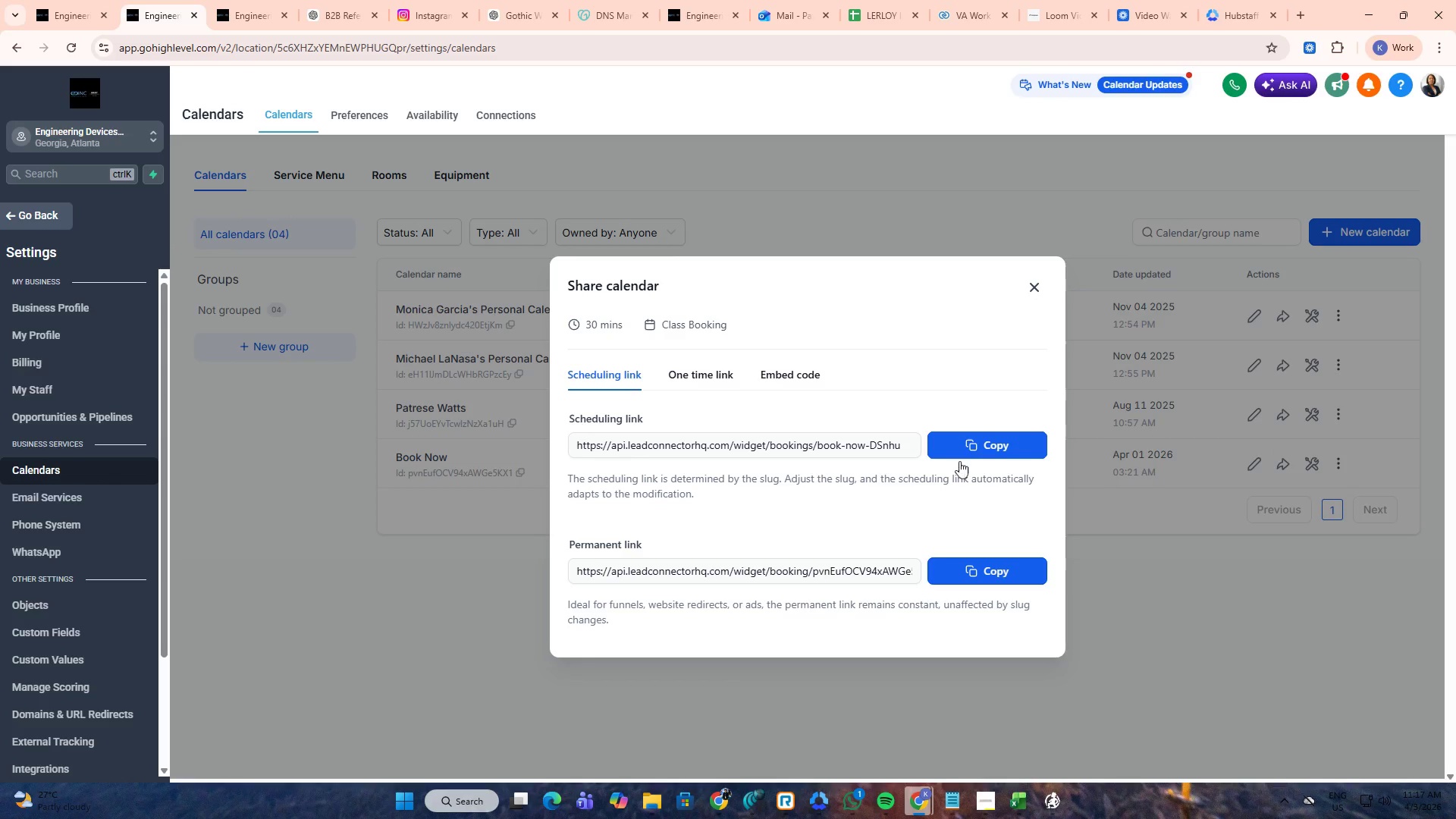 
left_click([947, 566])
 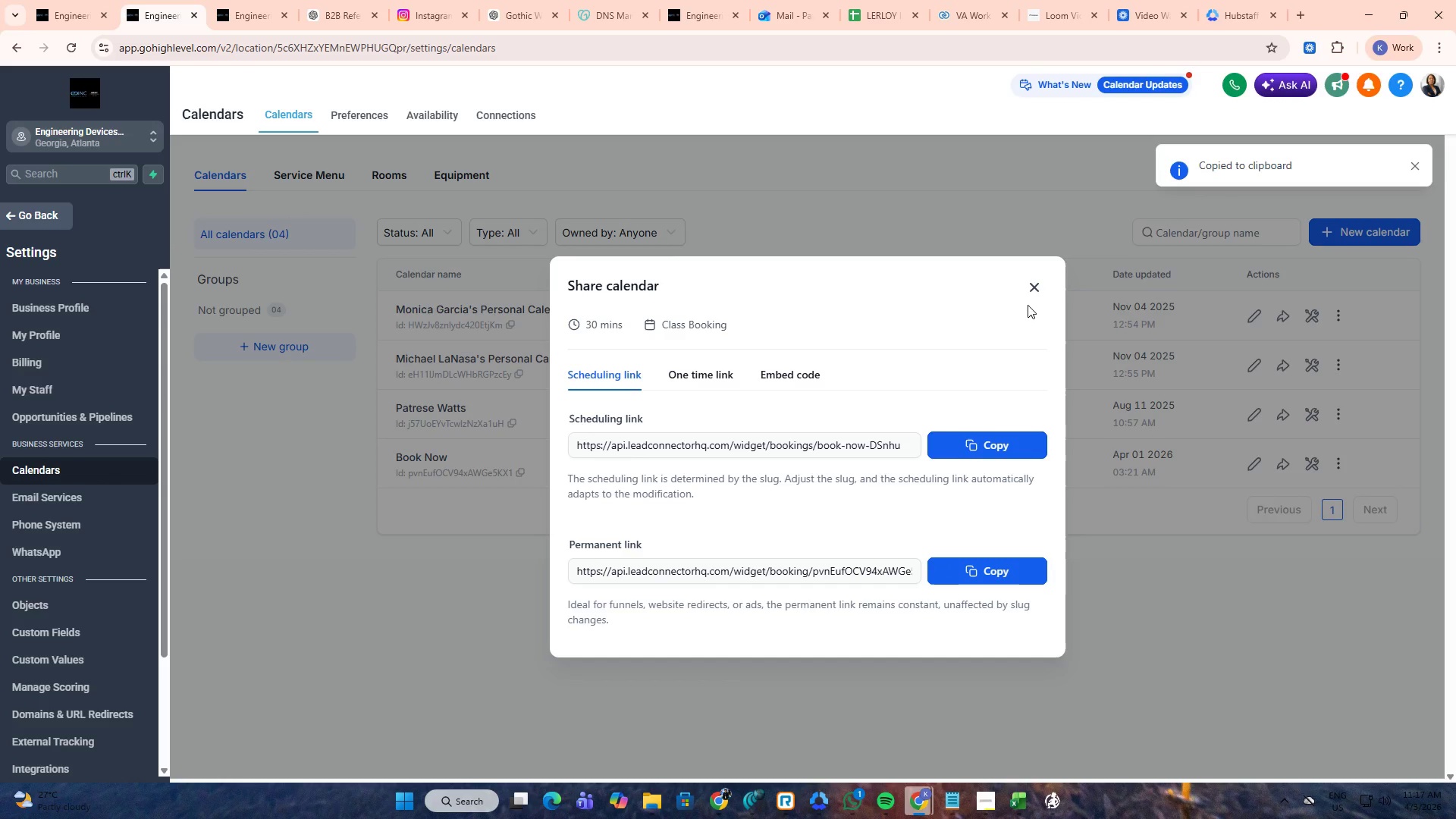 
left_click([1032, 295])
 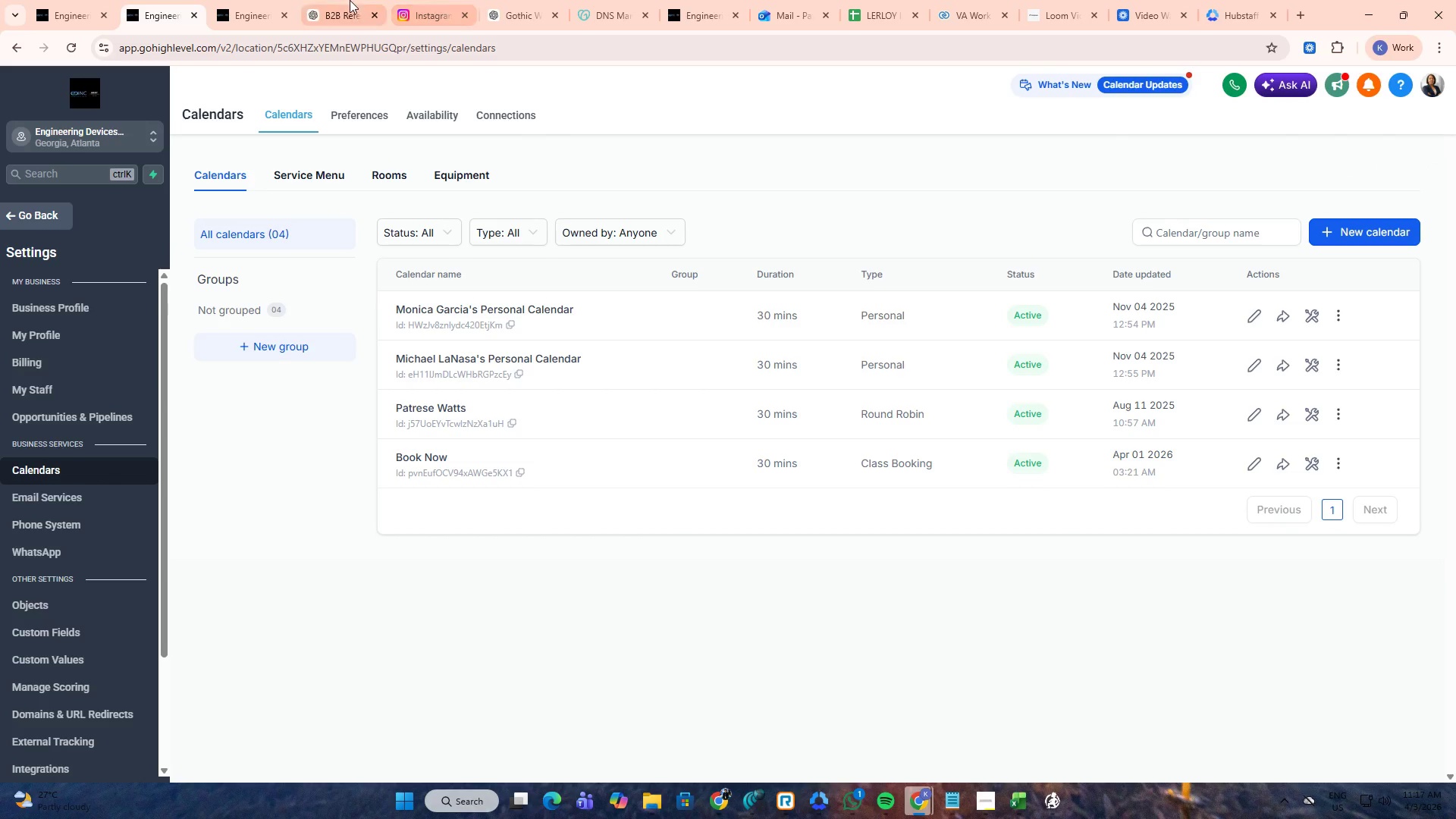 
left_click([333, 0])
 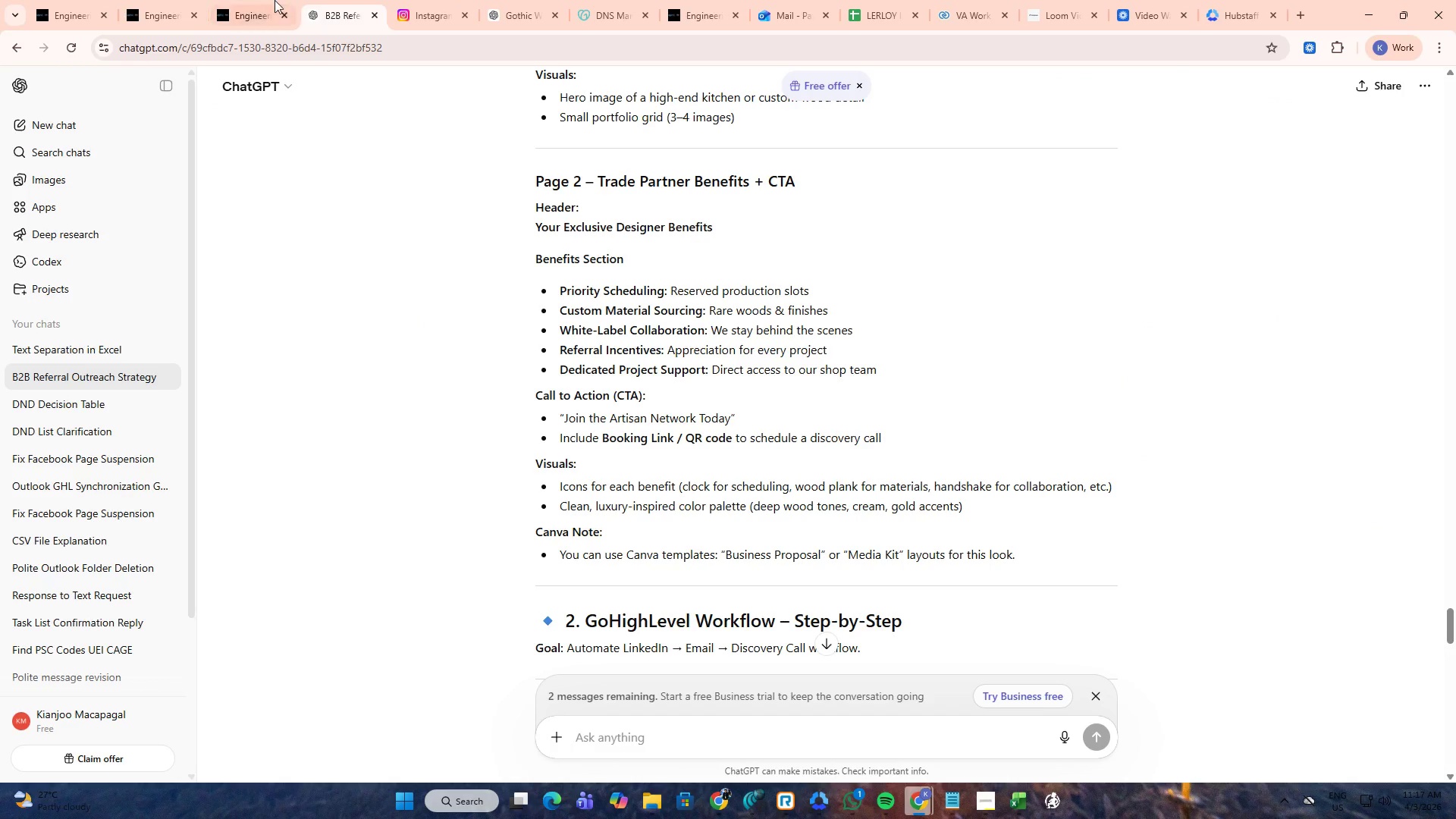 
left_click([270, 0])
 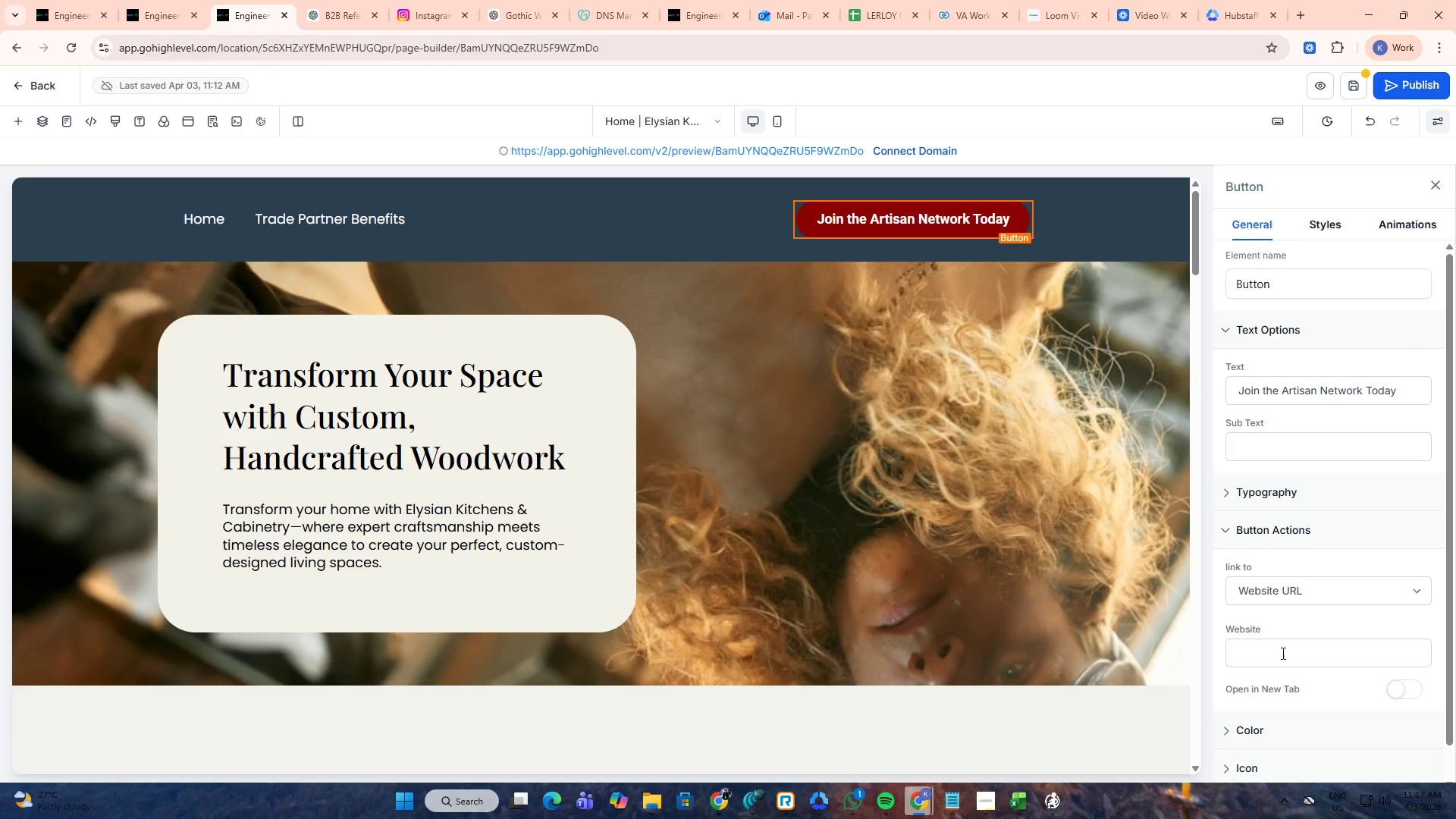 
left_click([1288, 652])
 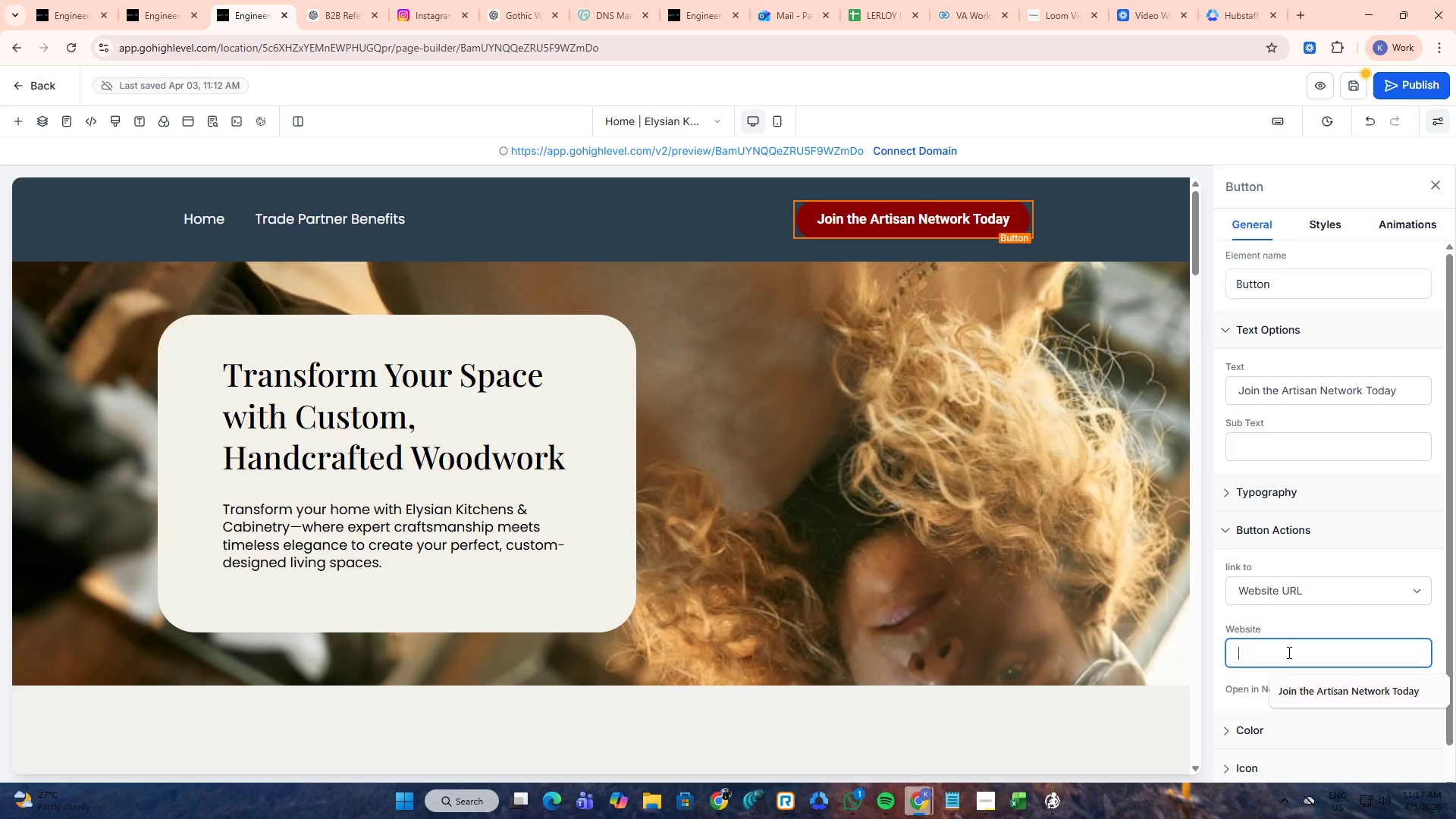 
key(Control+V)
 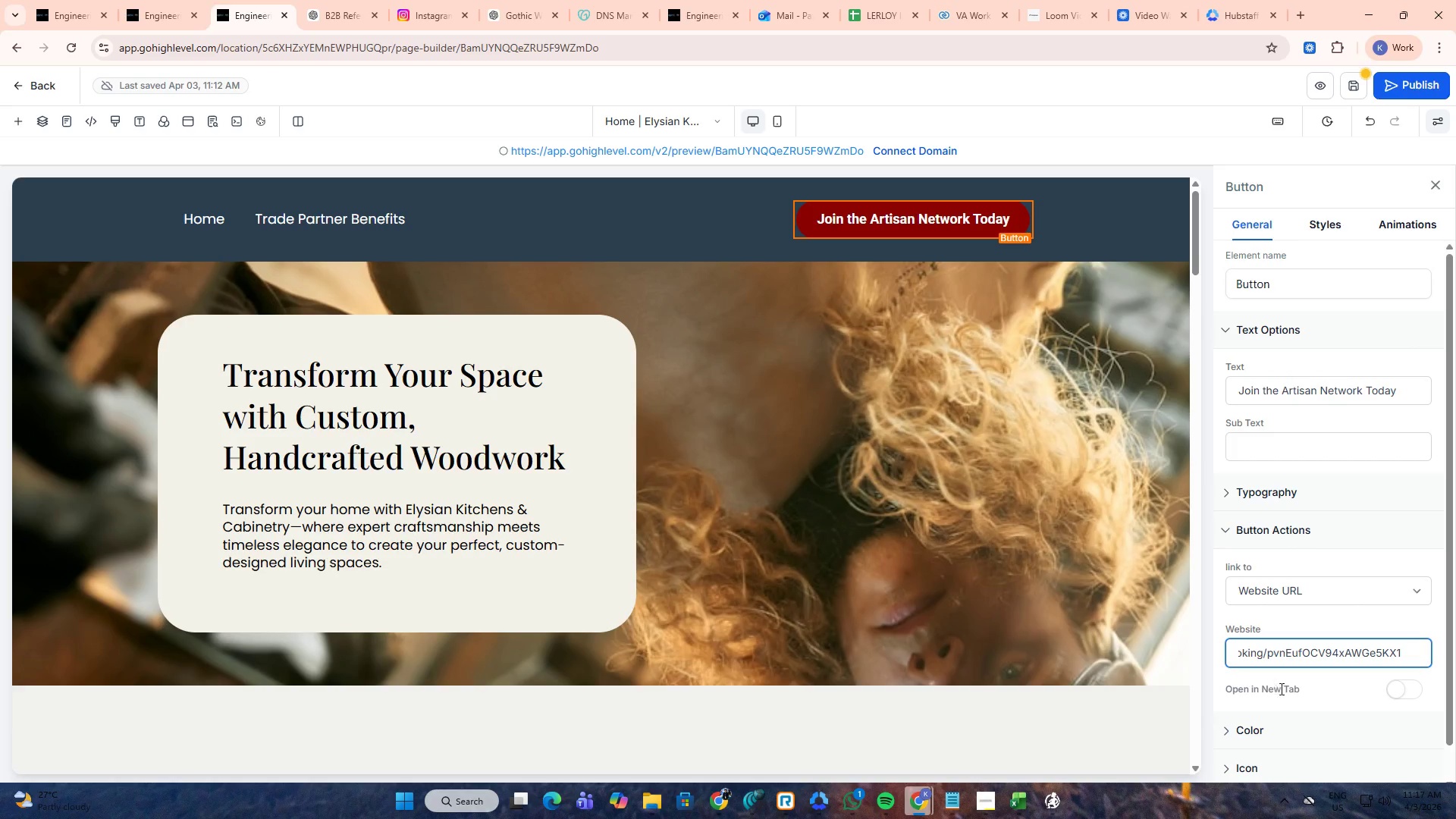 
left_click([1320, 679])
 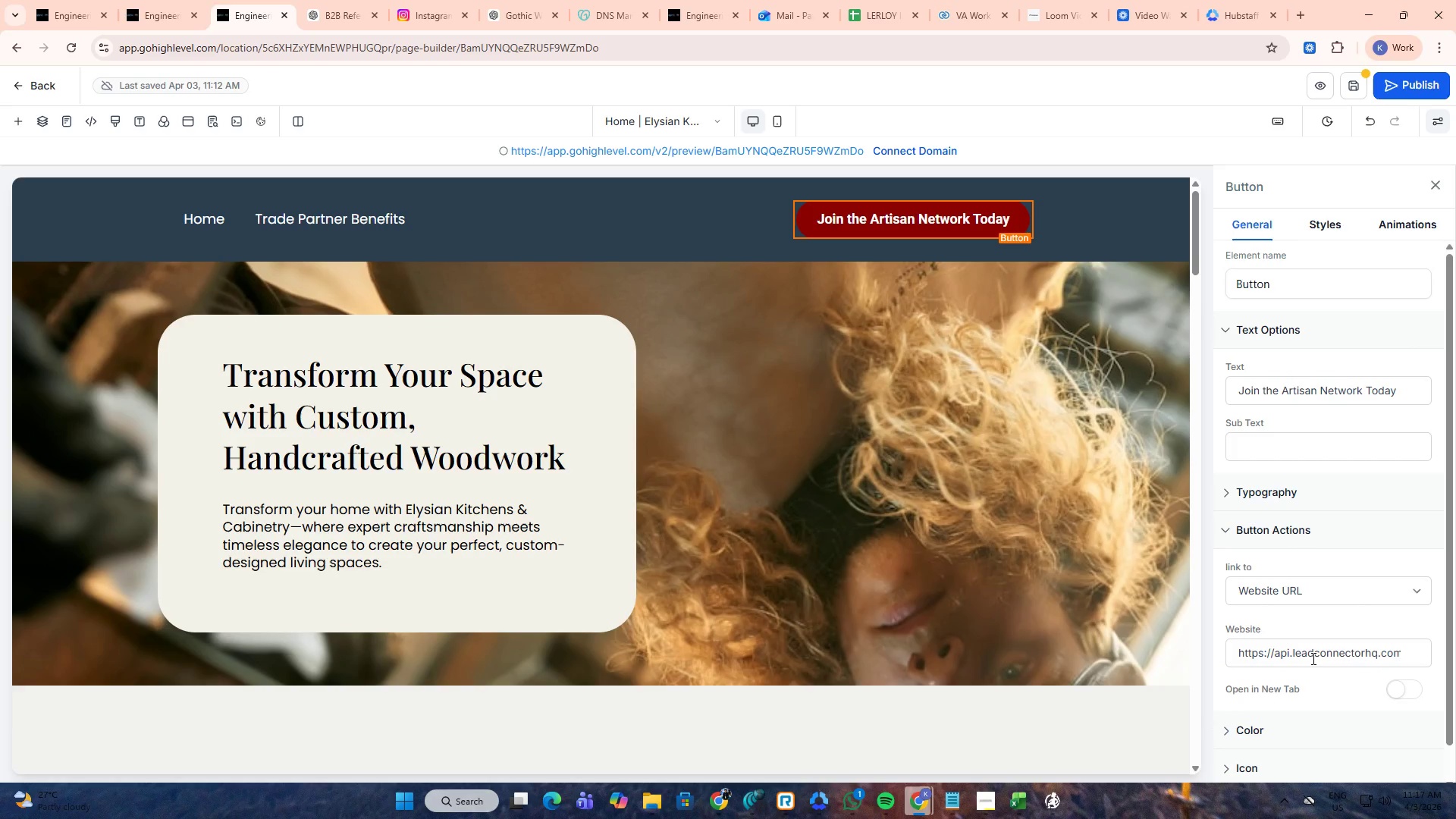 
scroll: coordinate [1310, 656], scroll_direction: down, amount: 5.0
 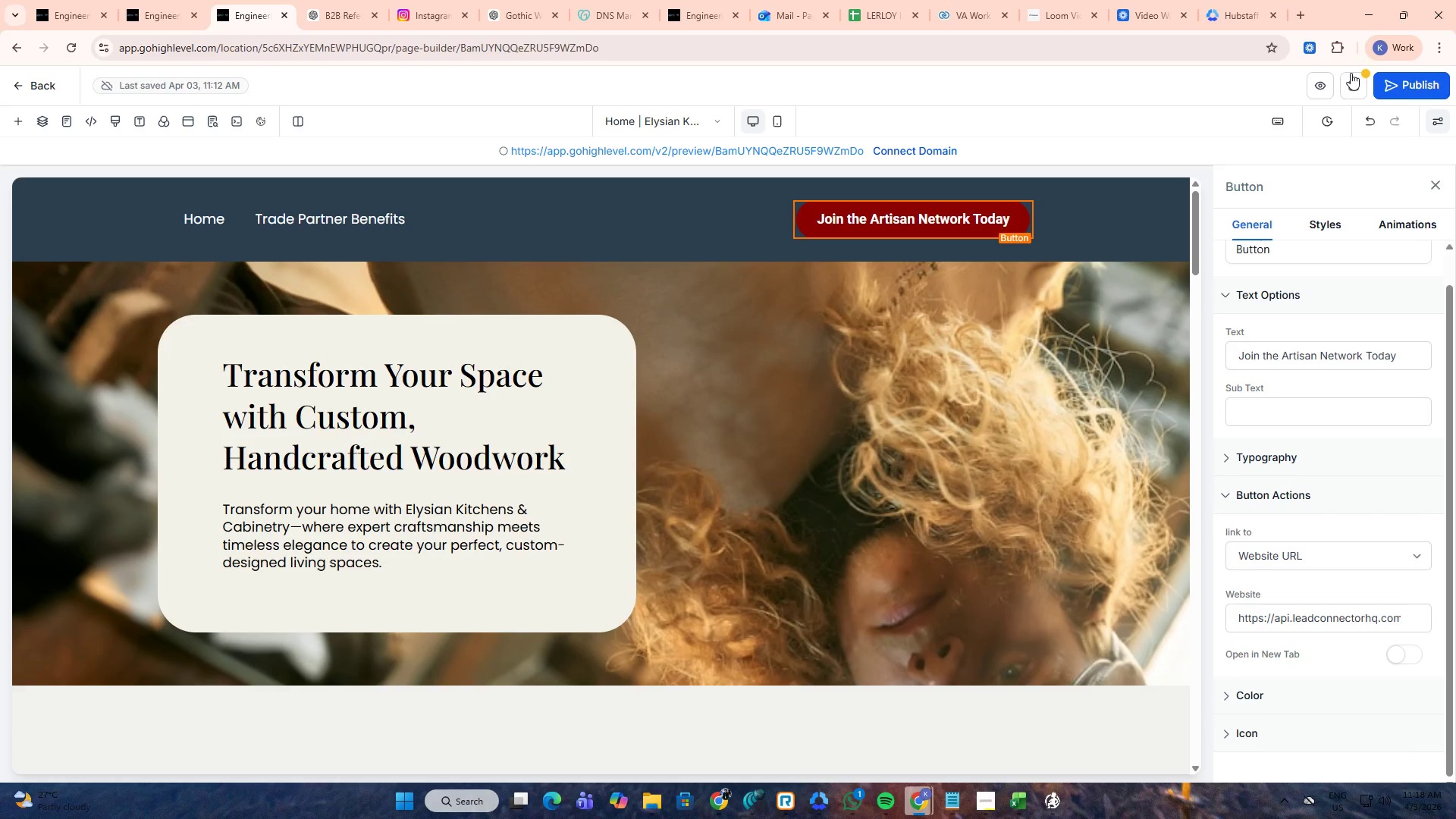 
left_click([1352, 77])
 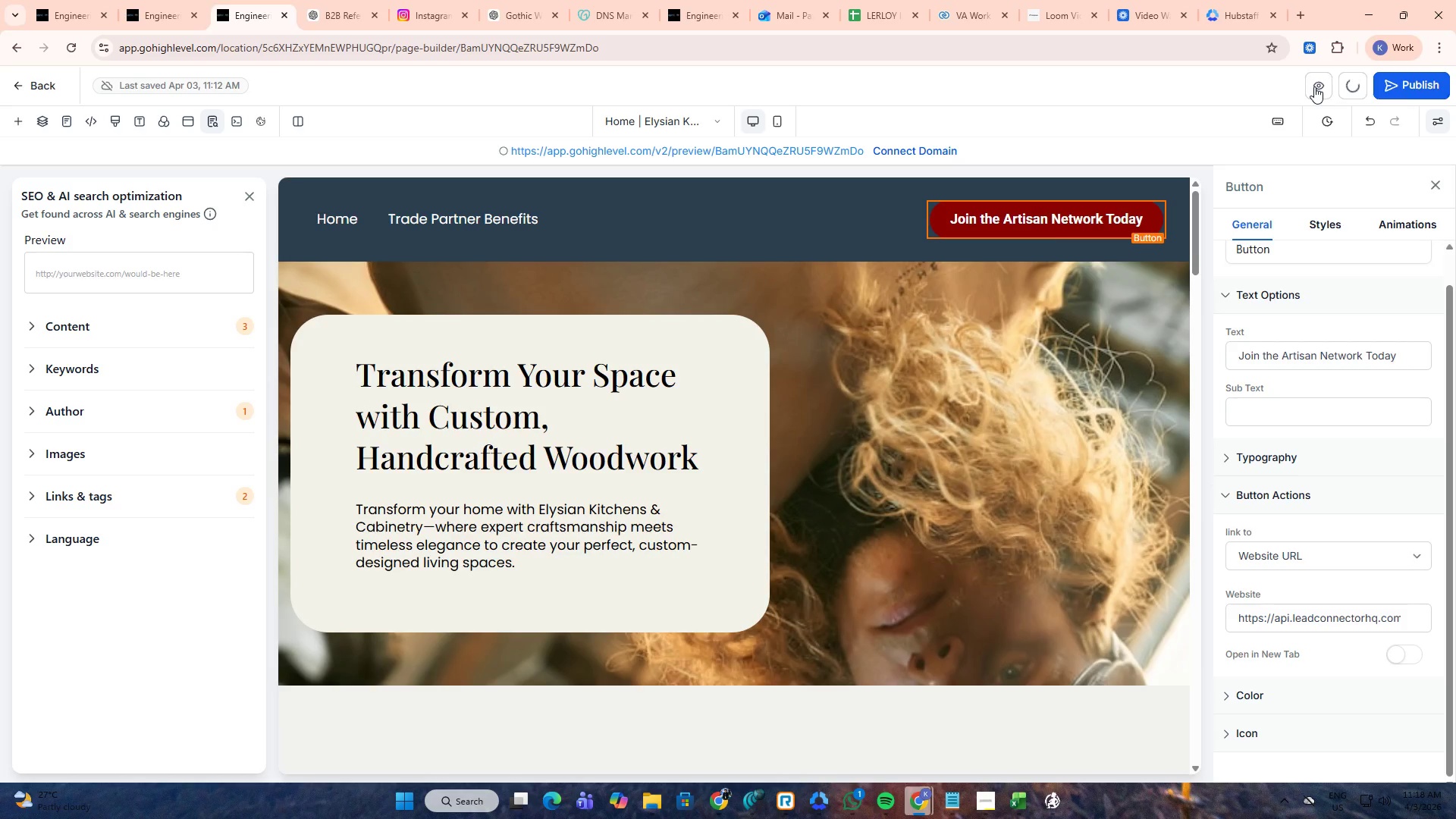 
wait(5.41)
 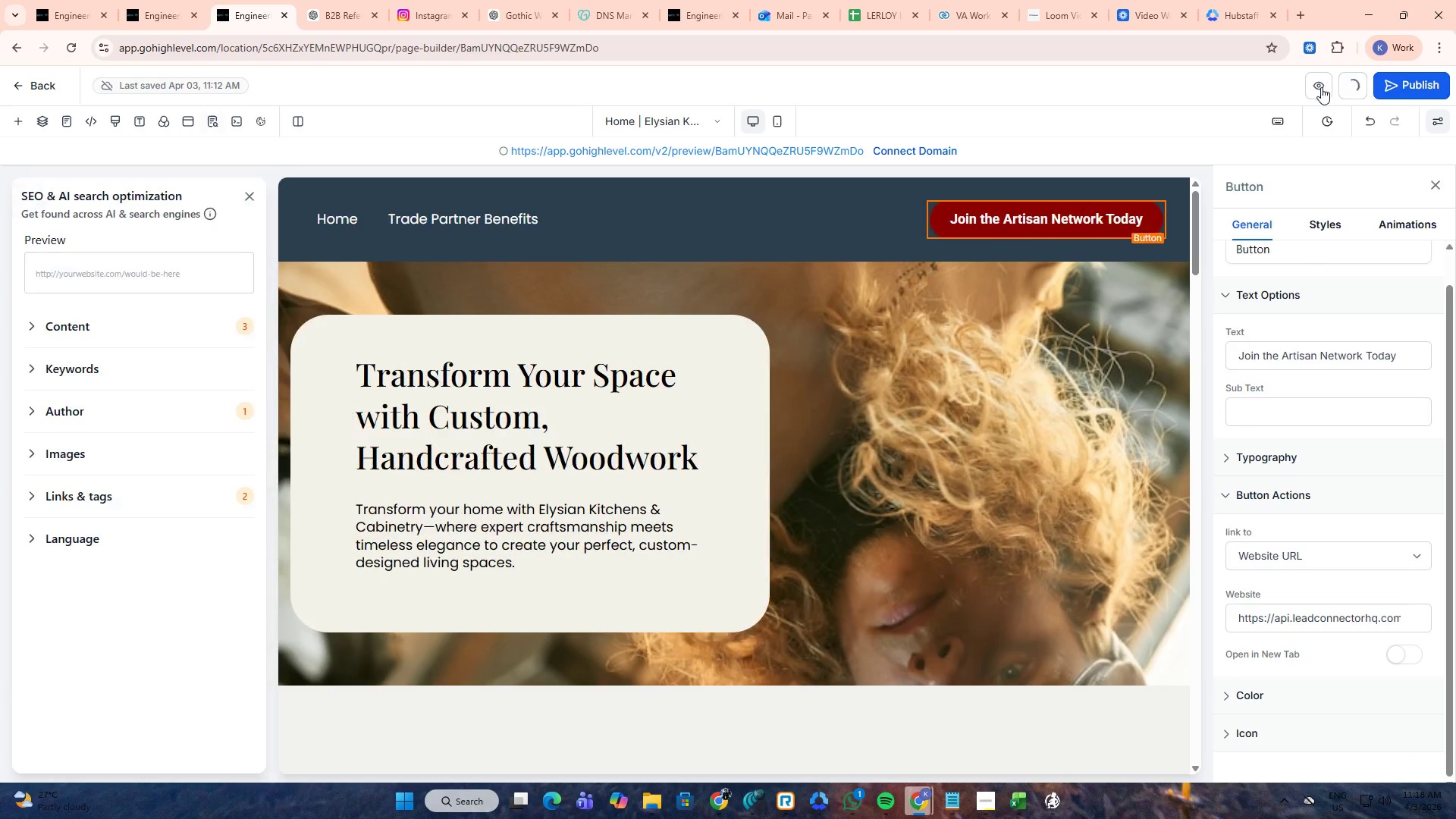 
left_click([246, 192])
 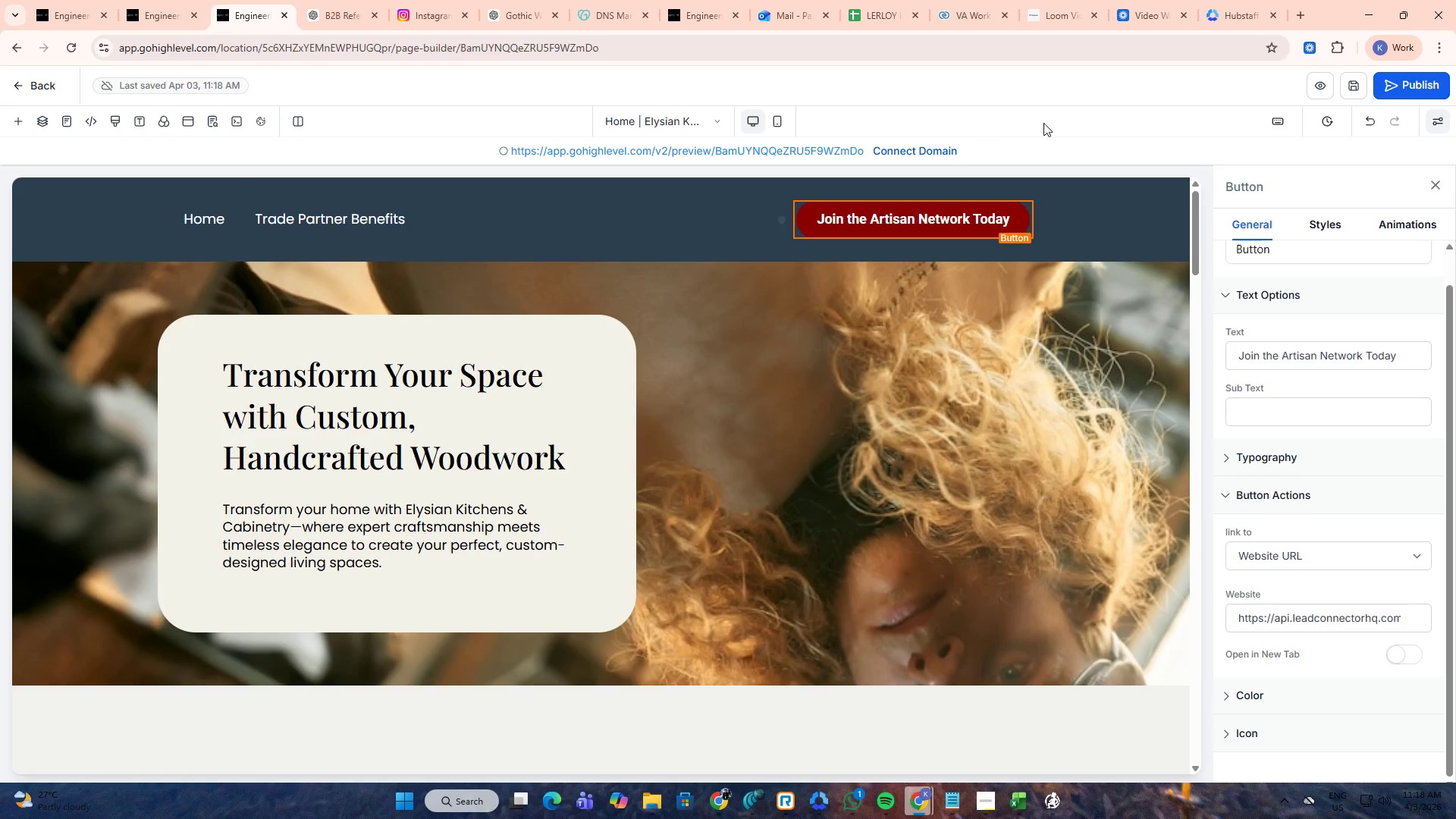 
left_click([1313, 84])
 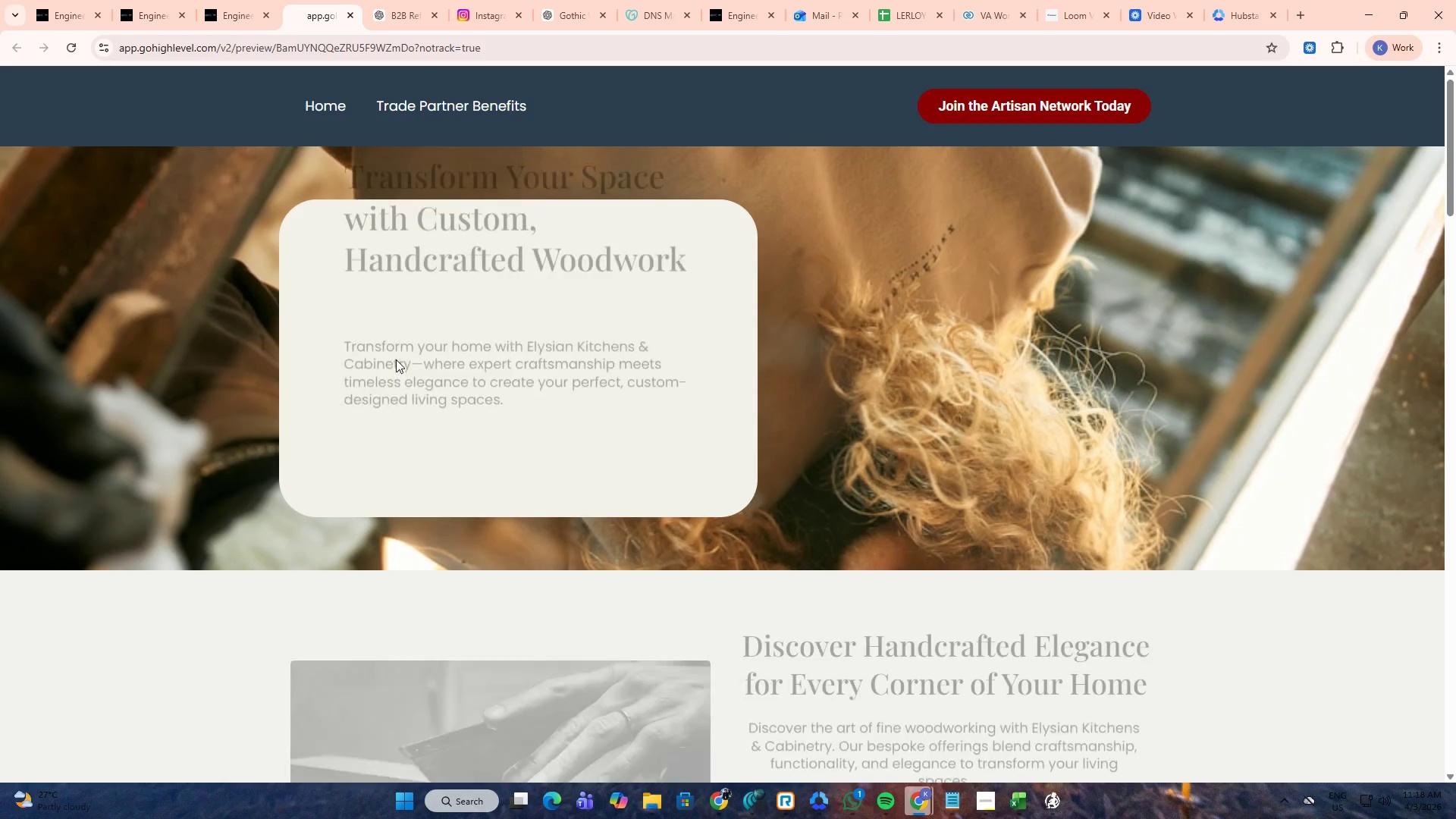 
left_click([980, 111])
 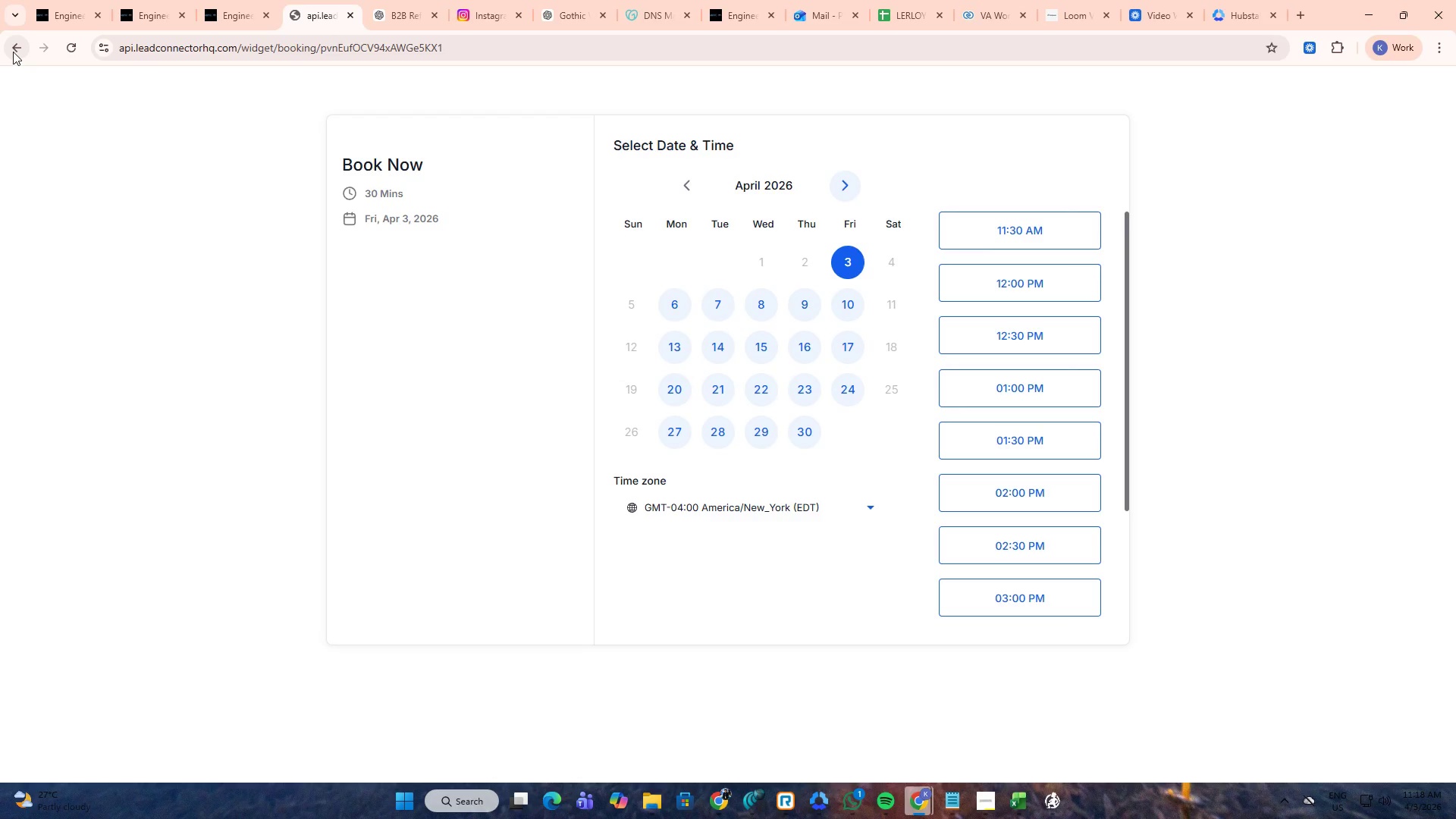 
left_click([13, 52])
 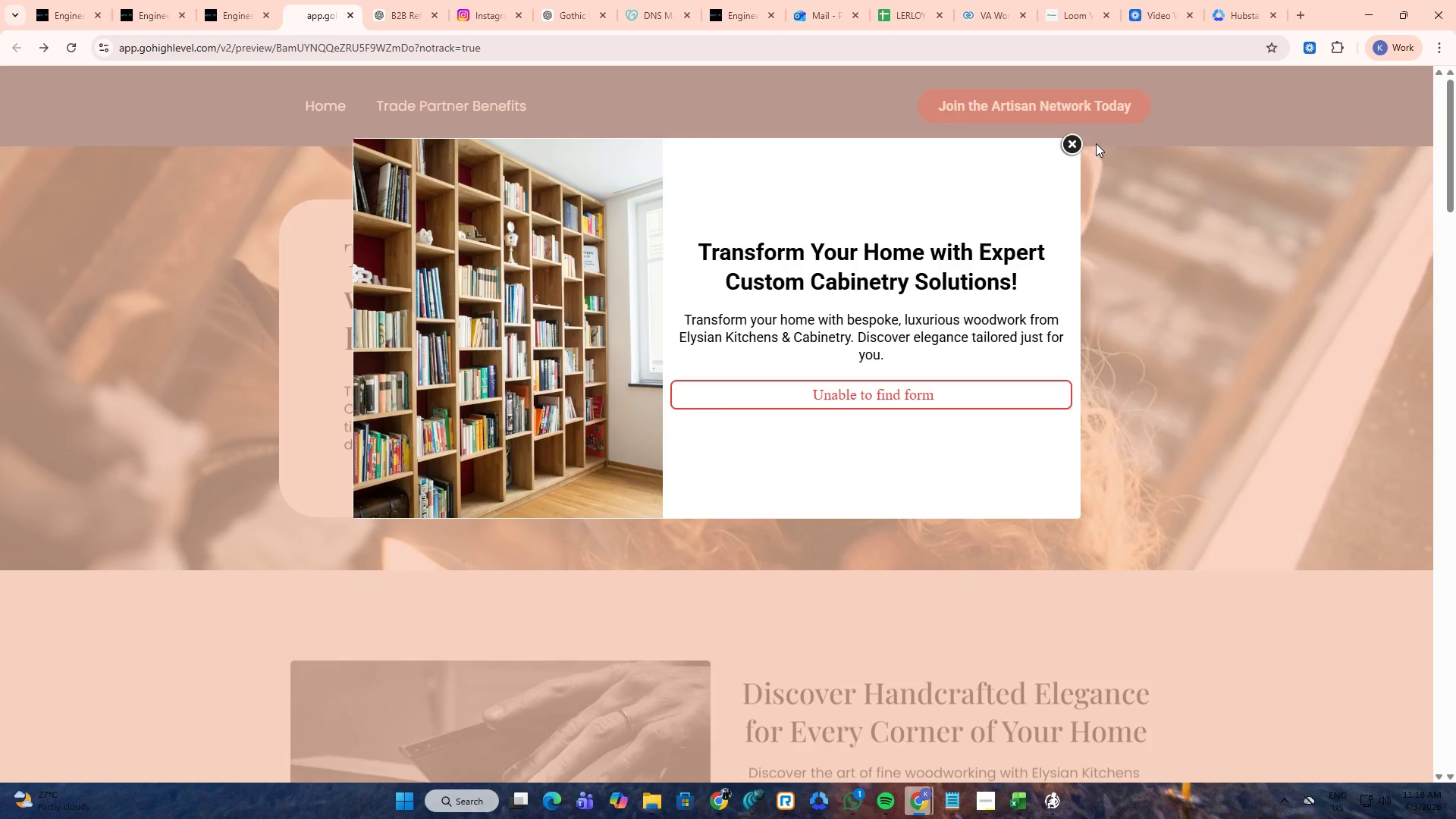 
left_click([1078, 140])
 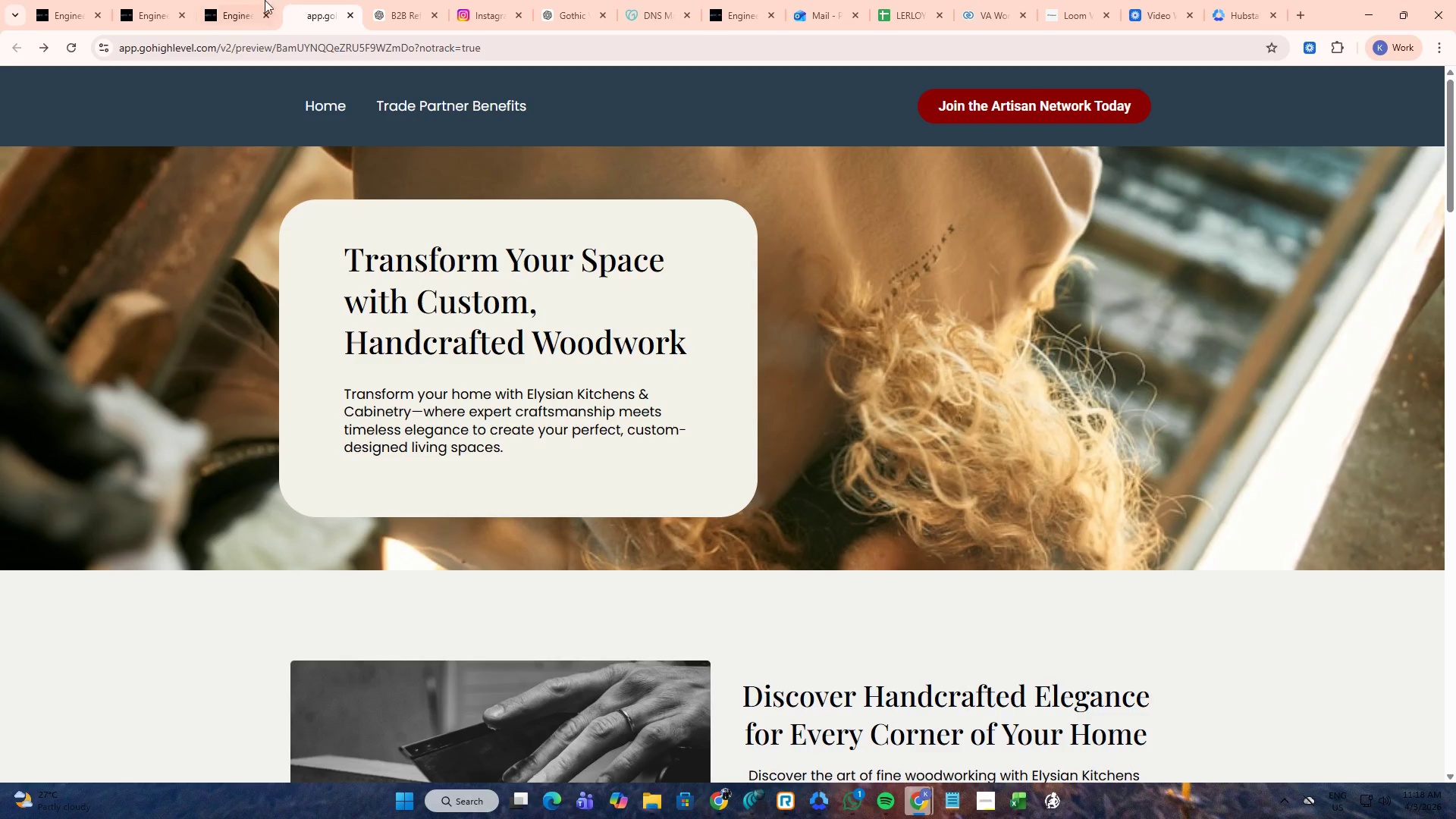 
left_click([234, 0])
 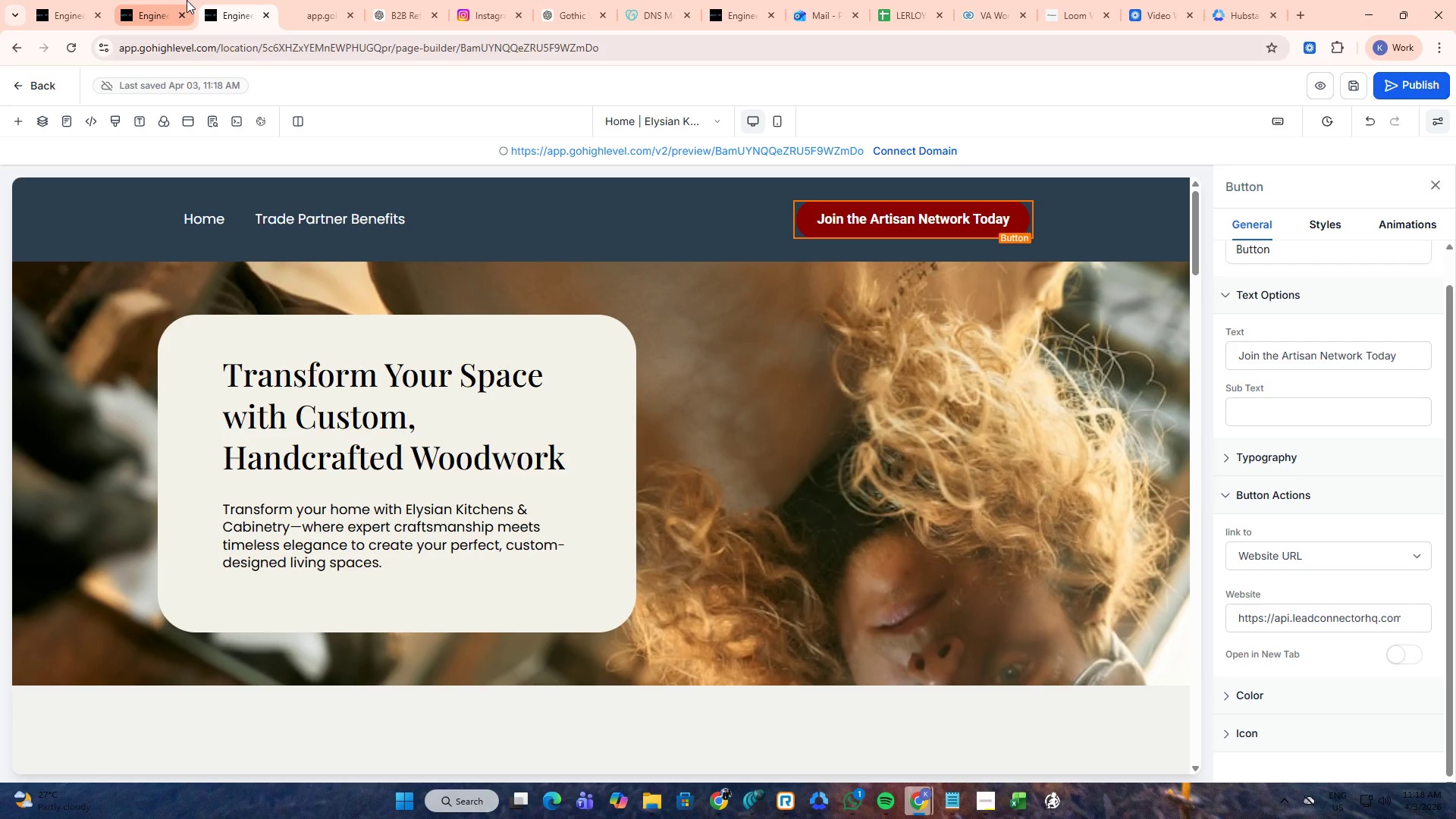 
left_click([180, 0])
 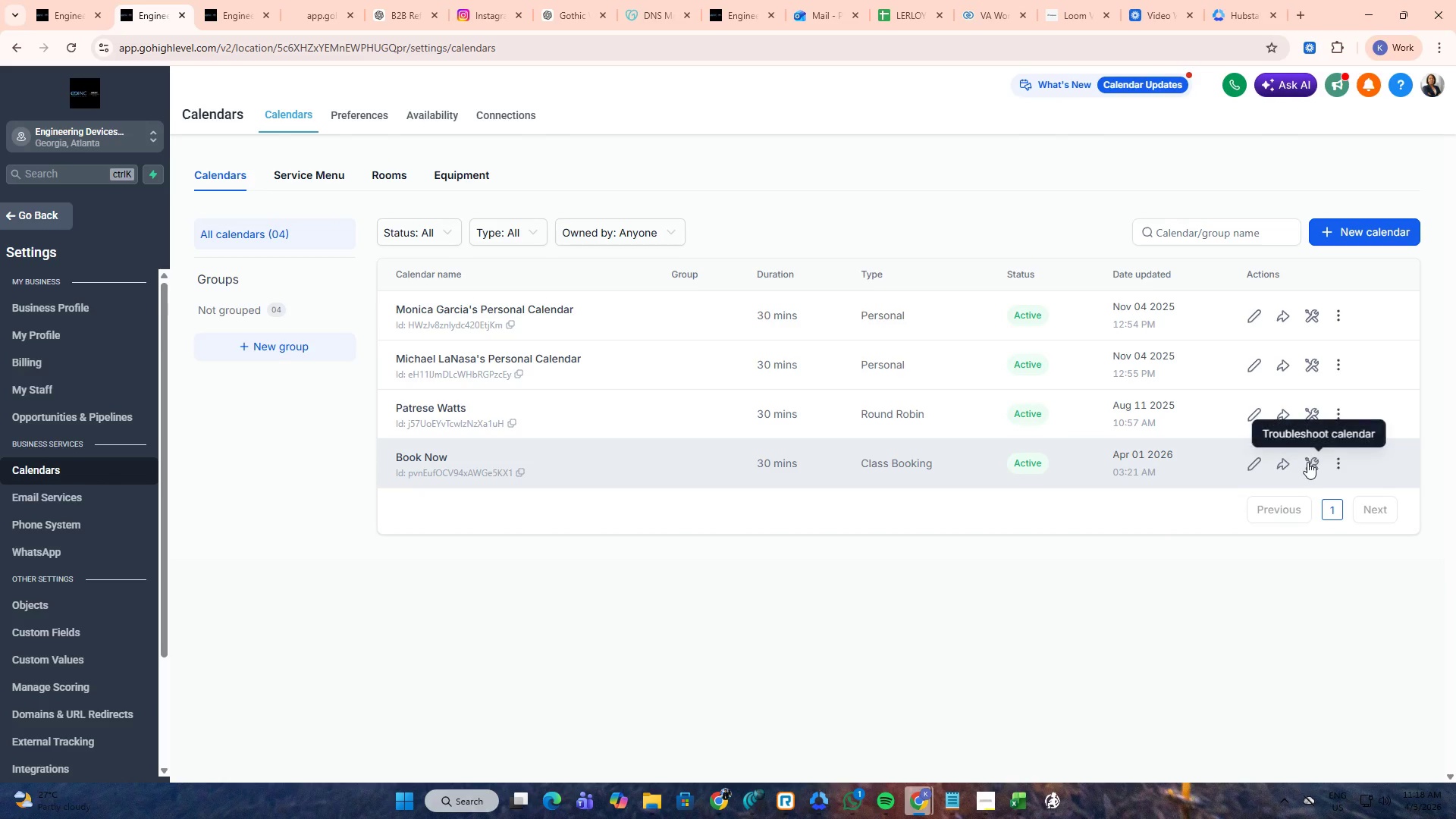 
left_click([1342, 463])
 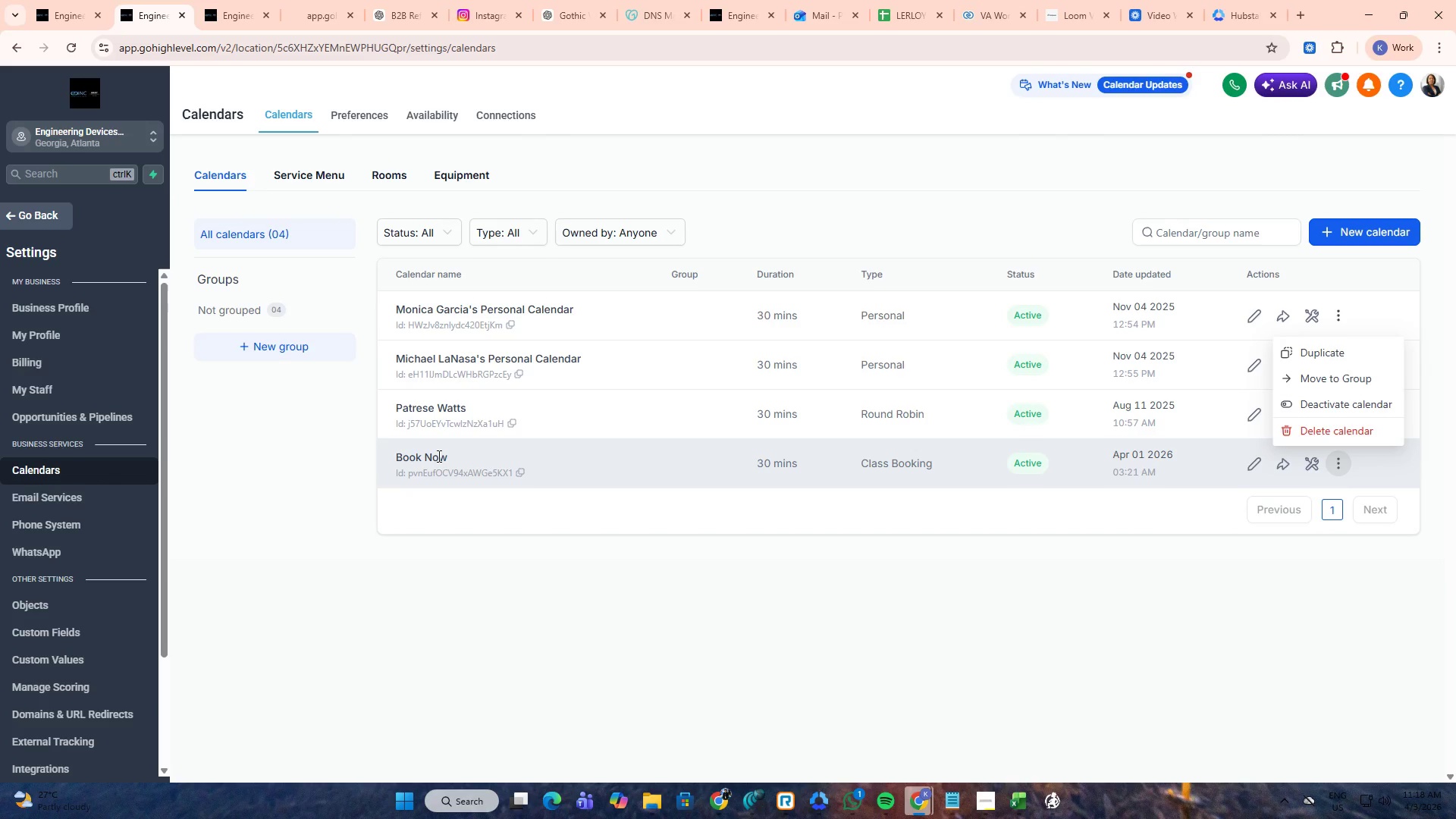 
left_click([1249, 456])
 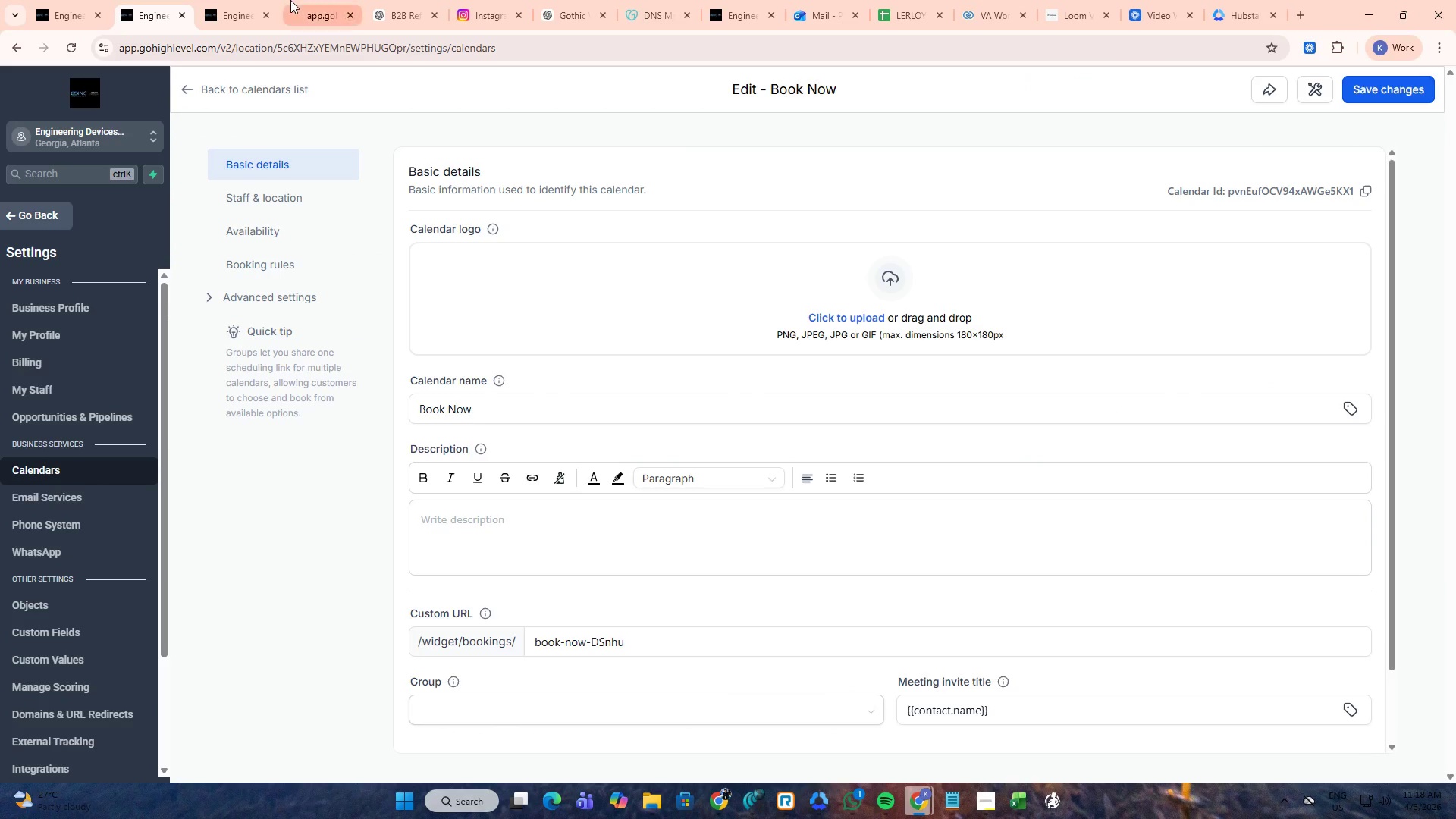 
left_click([253, 0])
 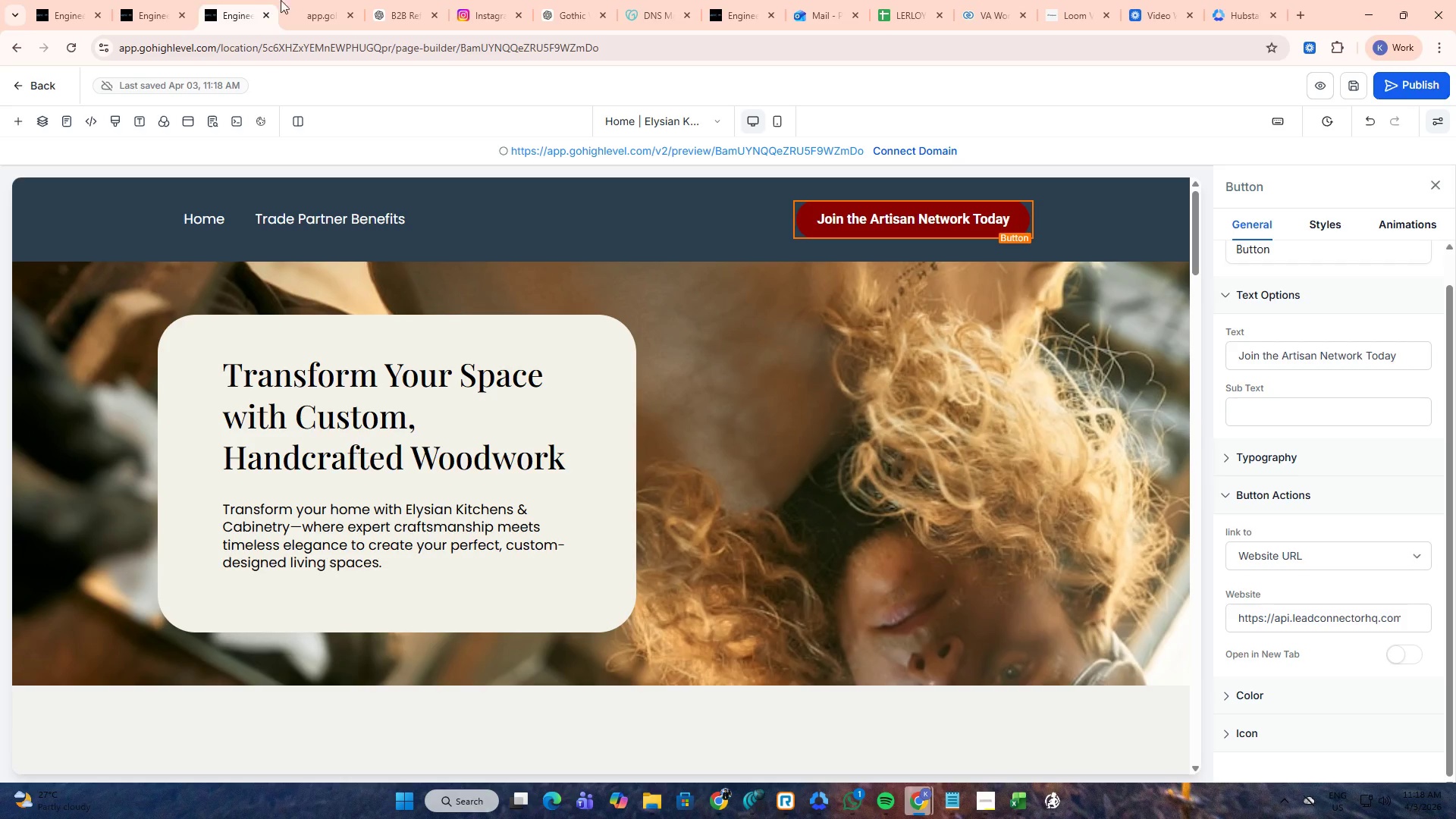 
left_click([286, 0])
 